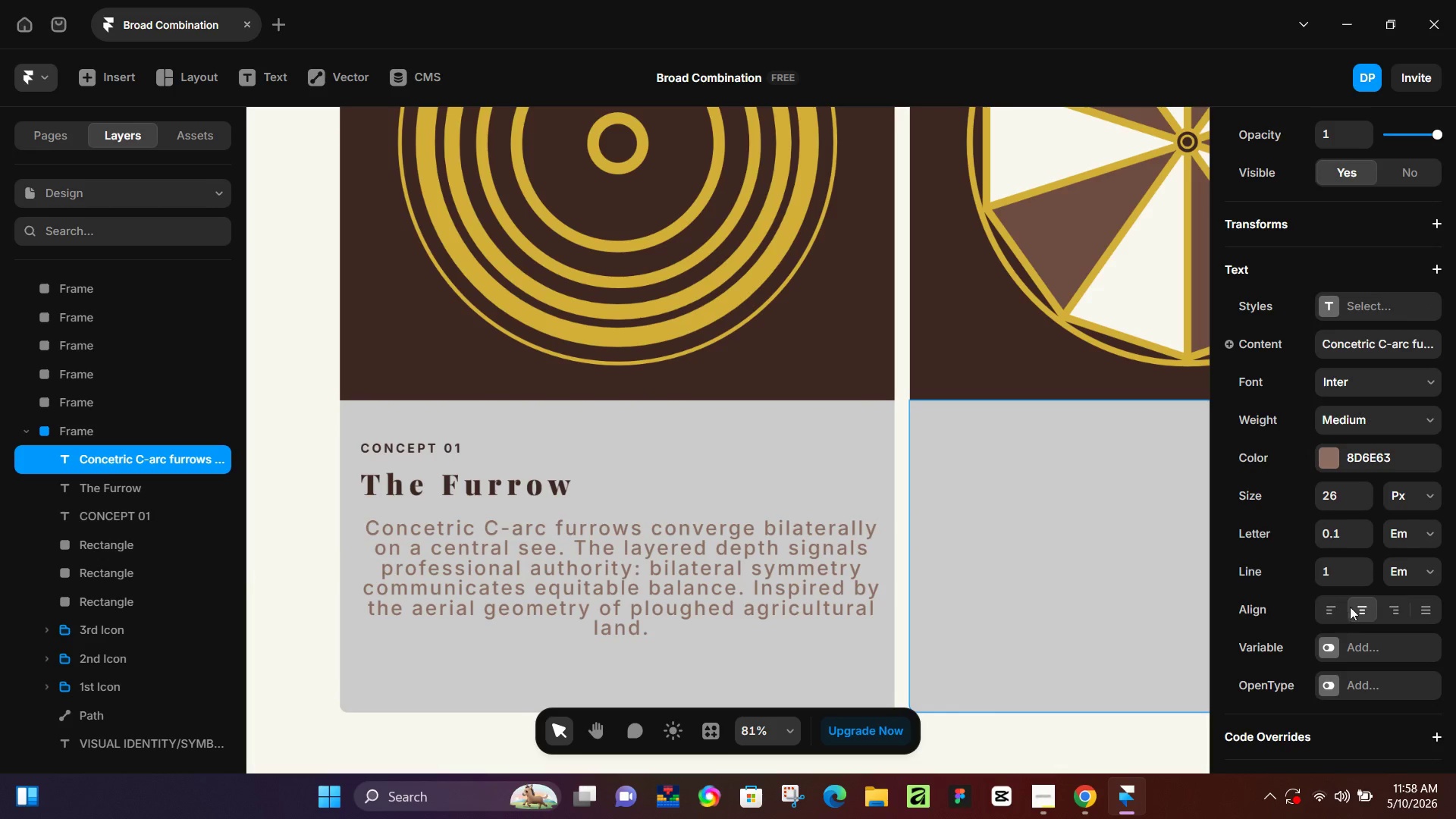 
left_click([1426, 608])
 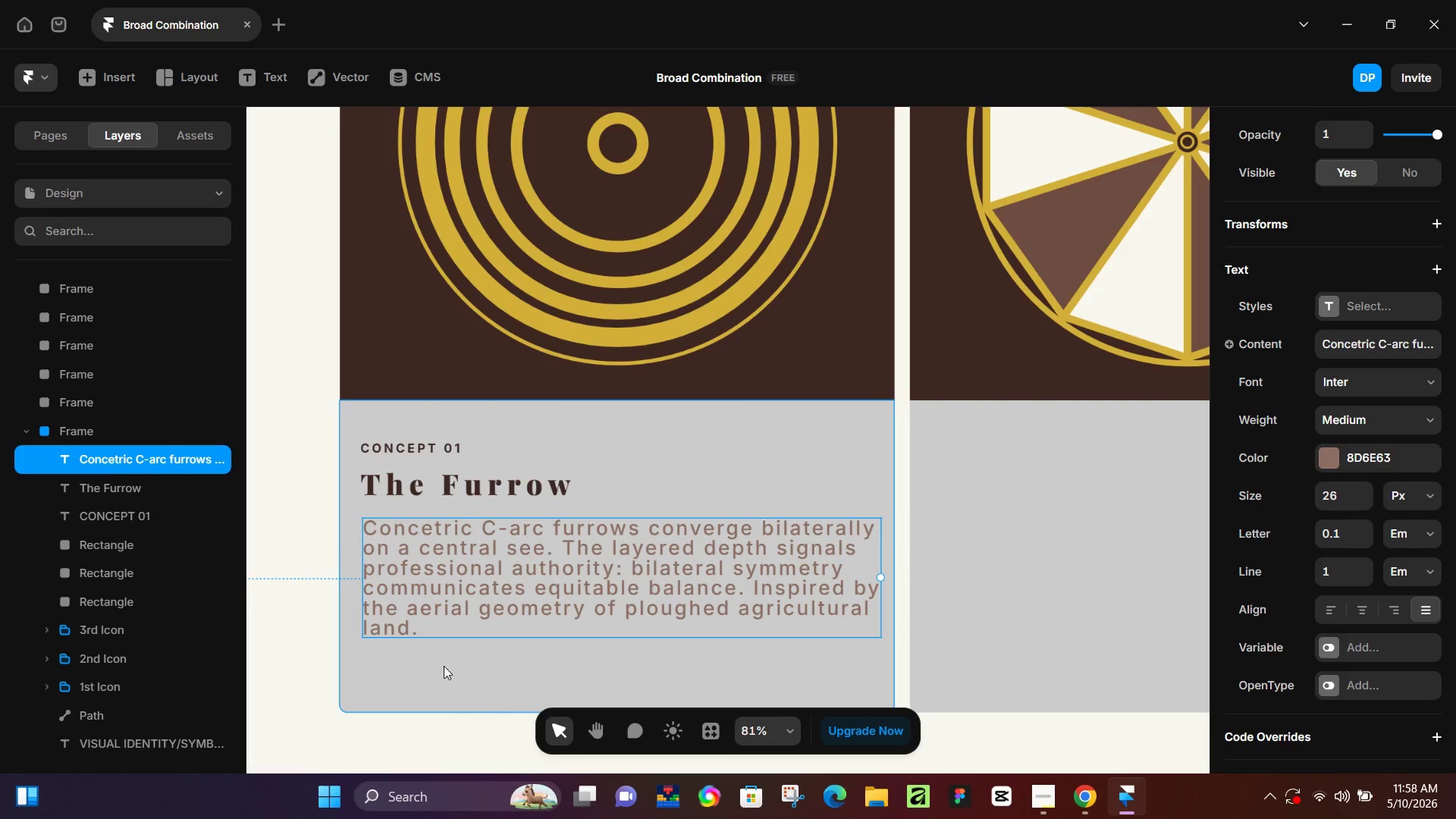 
left_click([288, 581])
 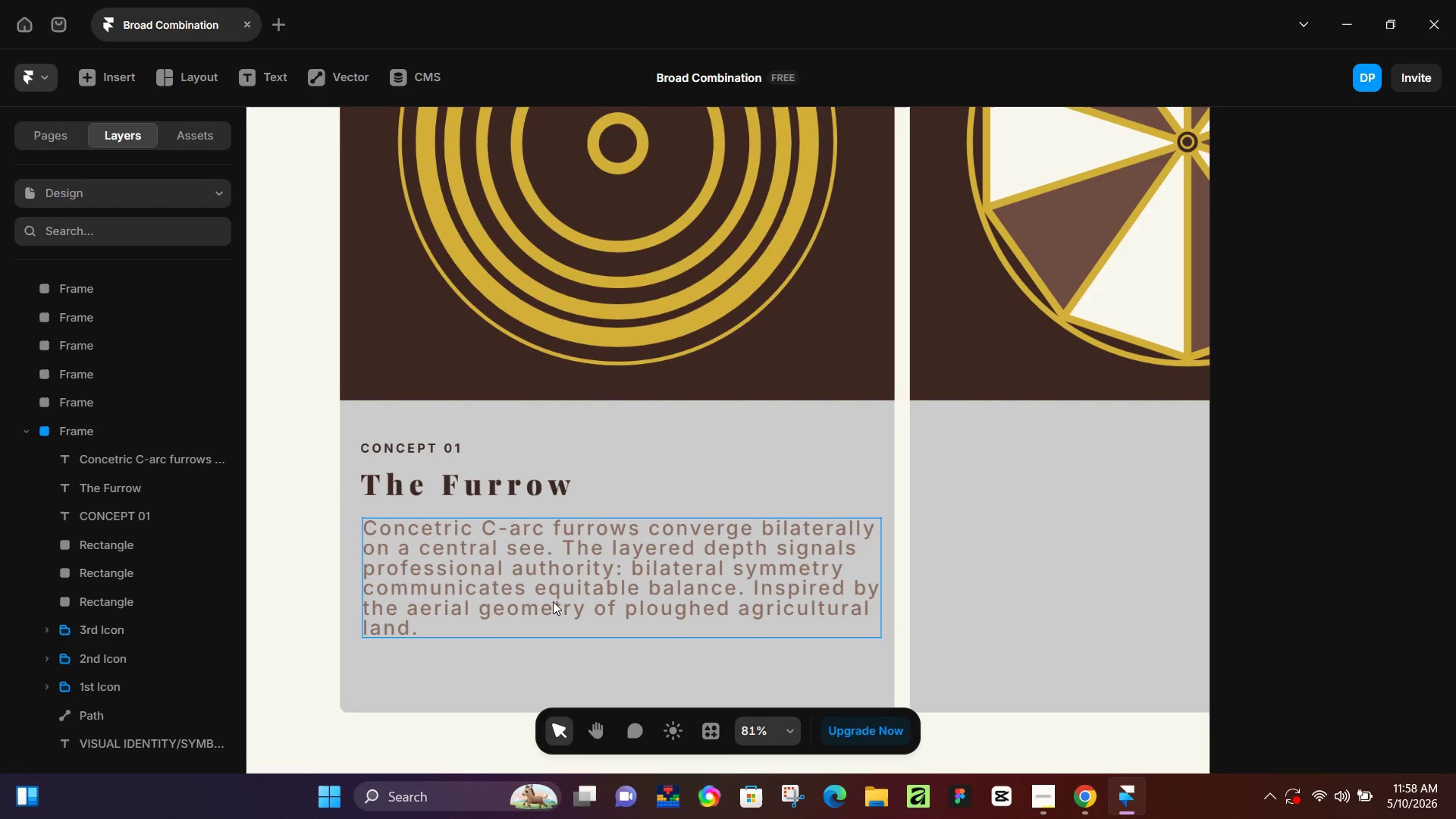 
left_click([608, 579])
 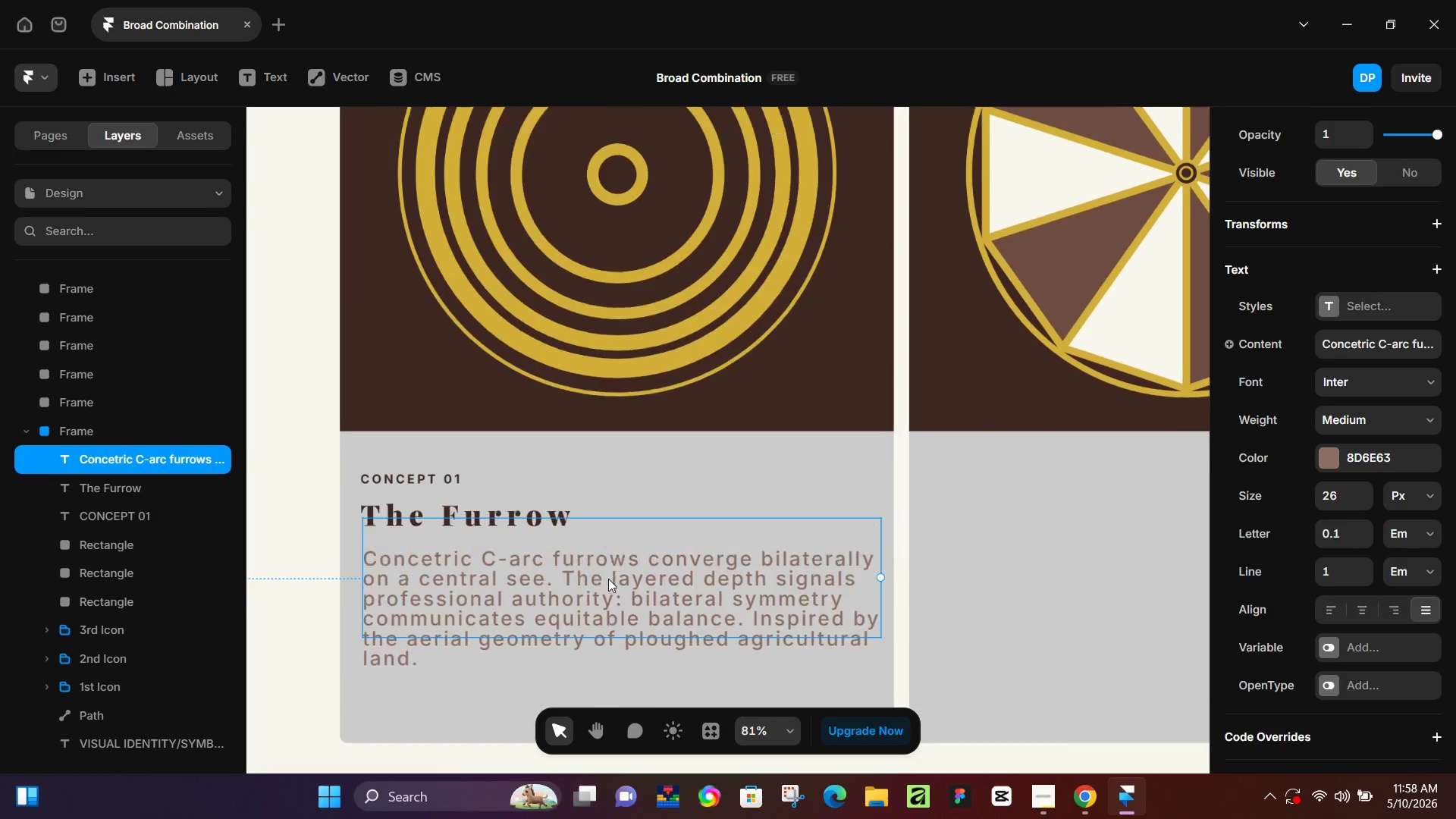 
scroll: coordinate [670, 576], scroll_direction: up, amount: 12.0
 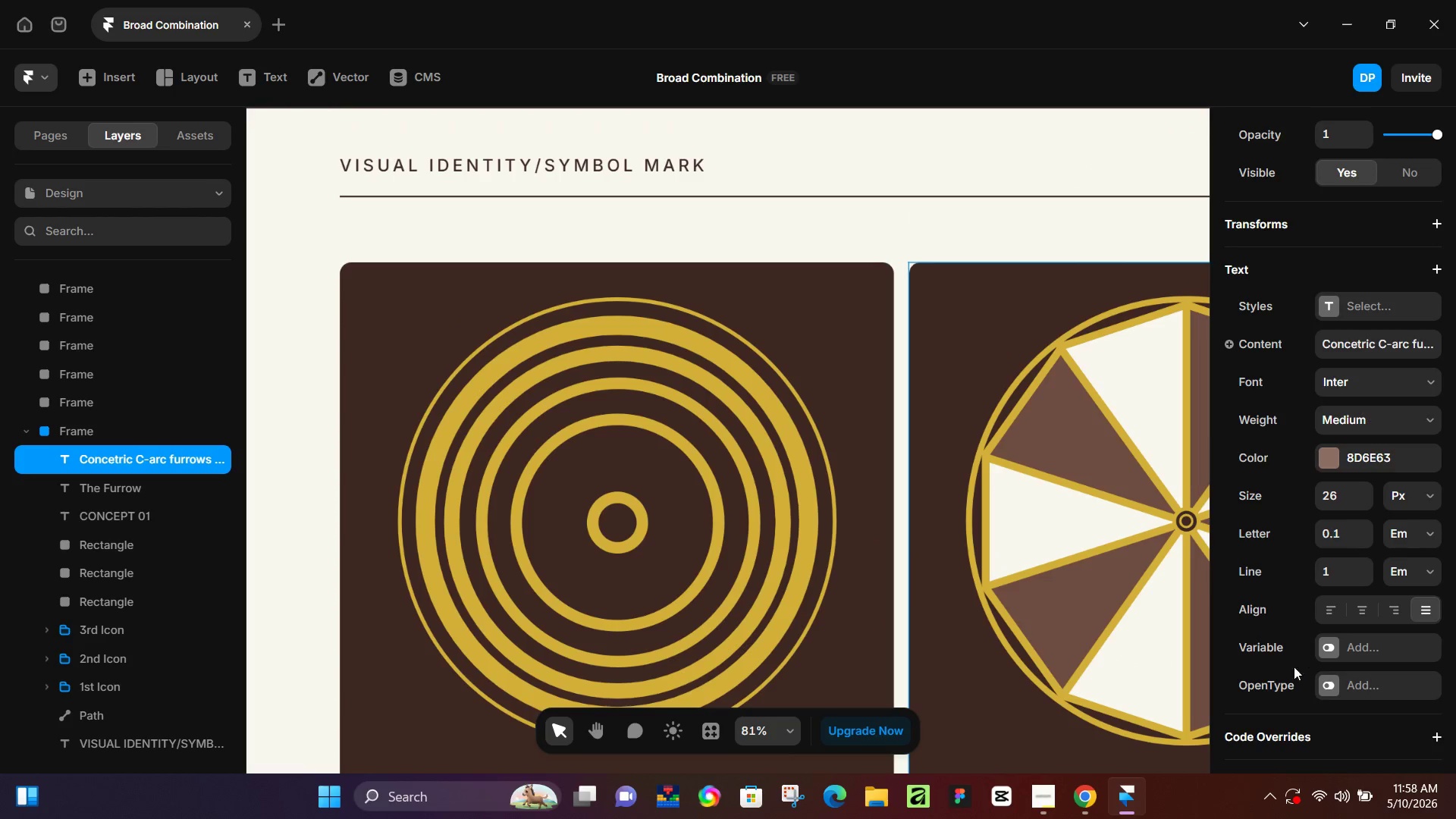 
scroll: coordinate [1116, 593], scroll_direction: down, amount: 13.0
 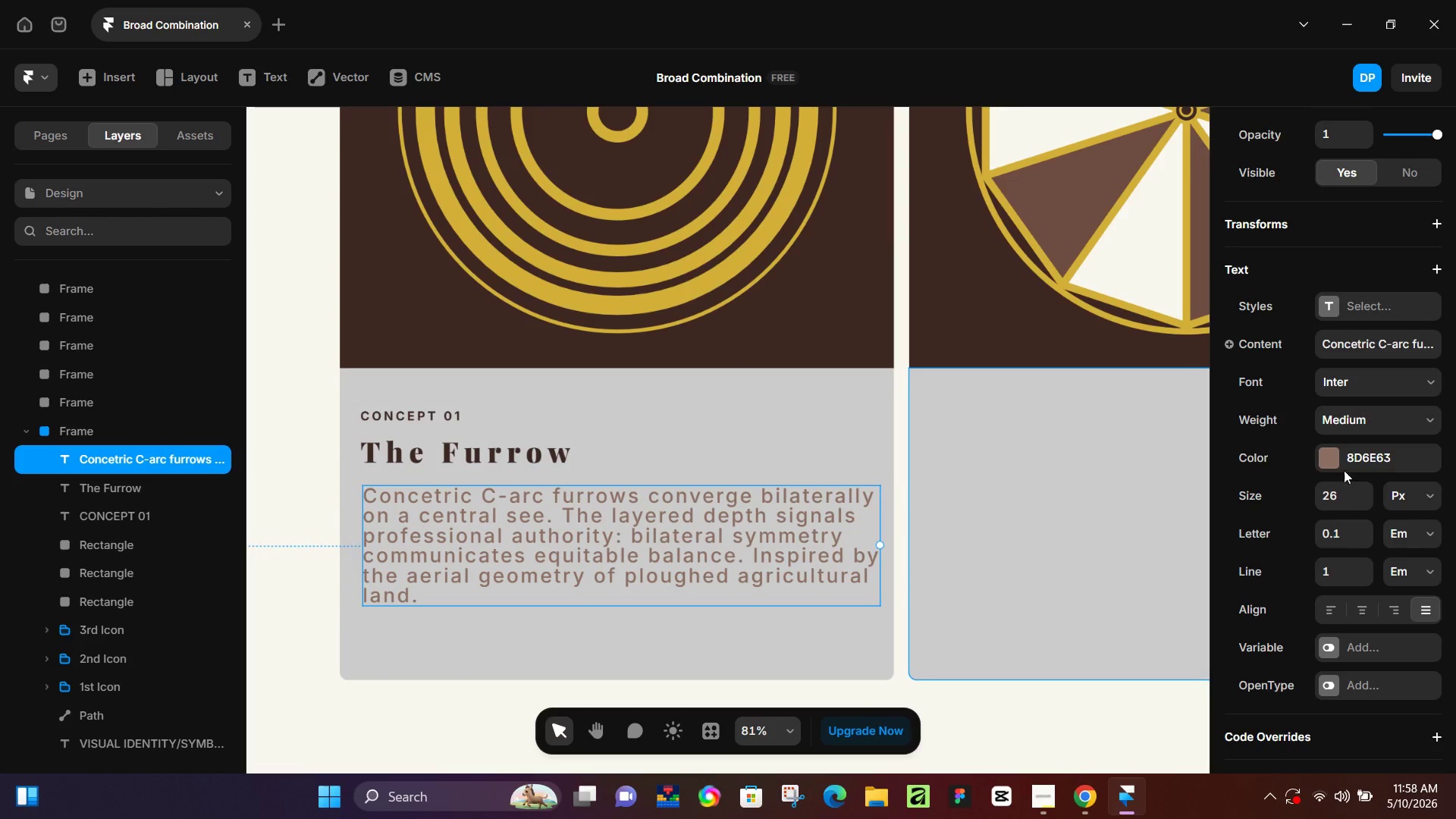 
left_click([1326, 456])
 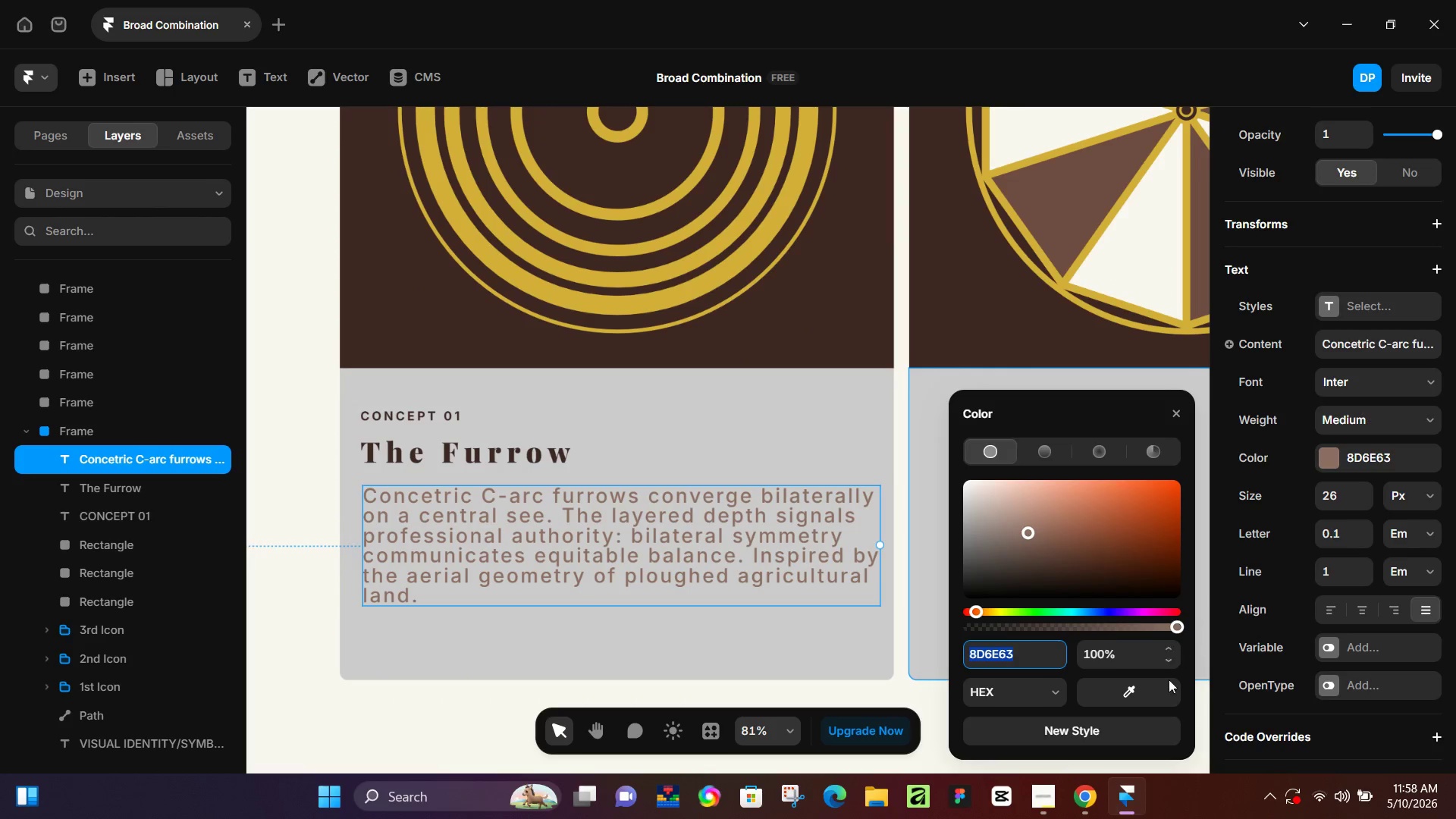 
left_click_drag(start_coordinate=[1157, 697], to_coordinate=[825, 325])
 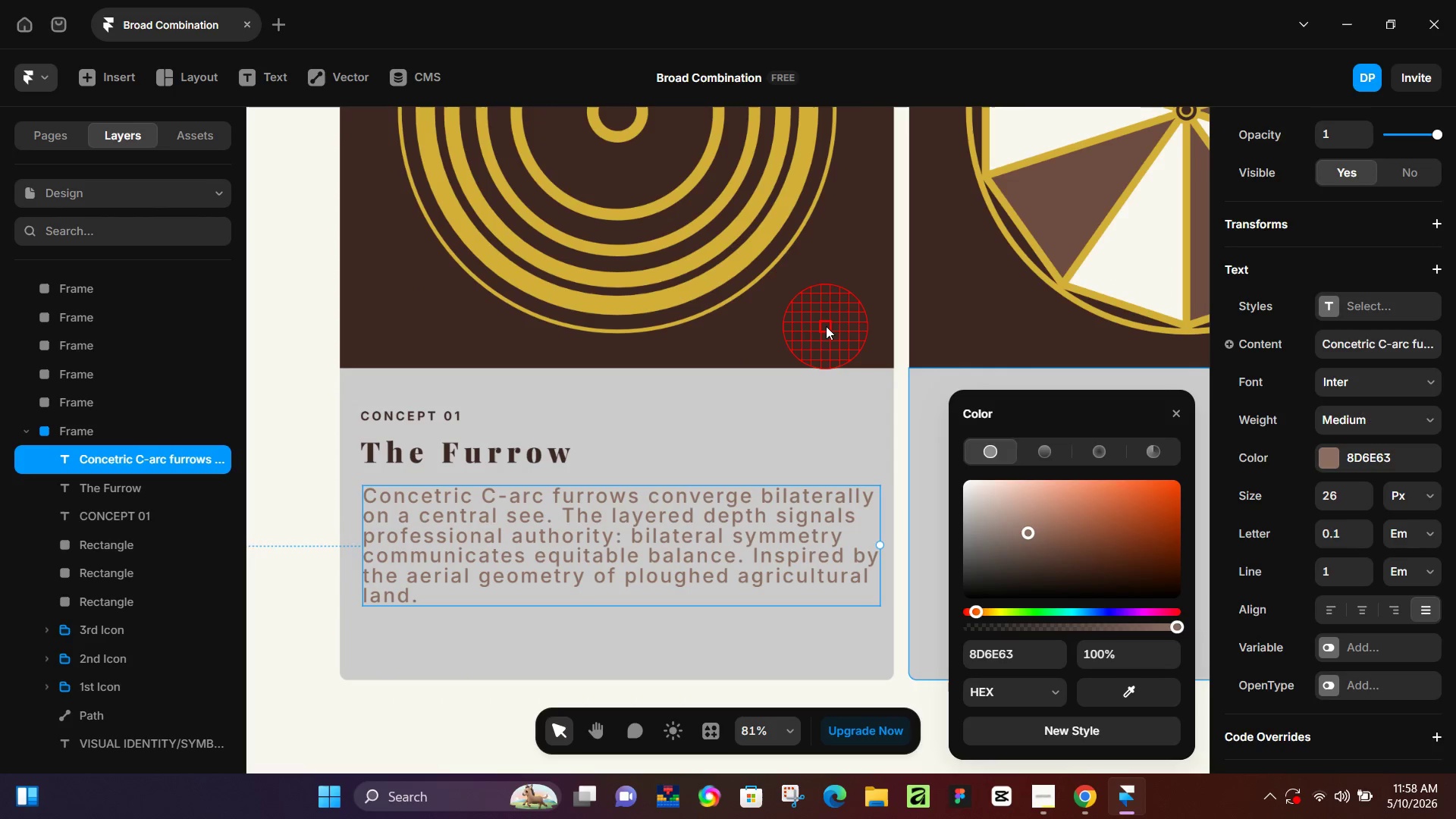 
left_click([826, 326])
 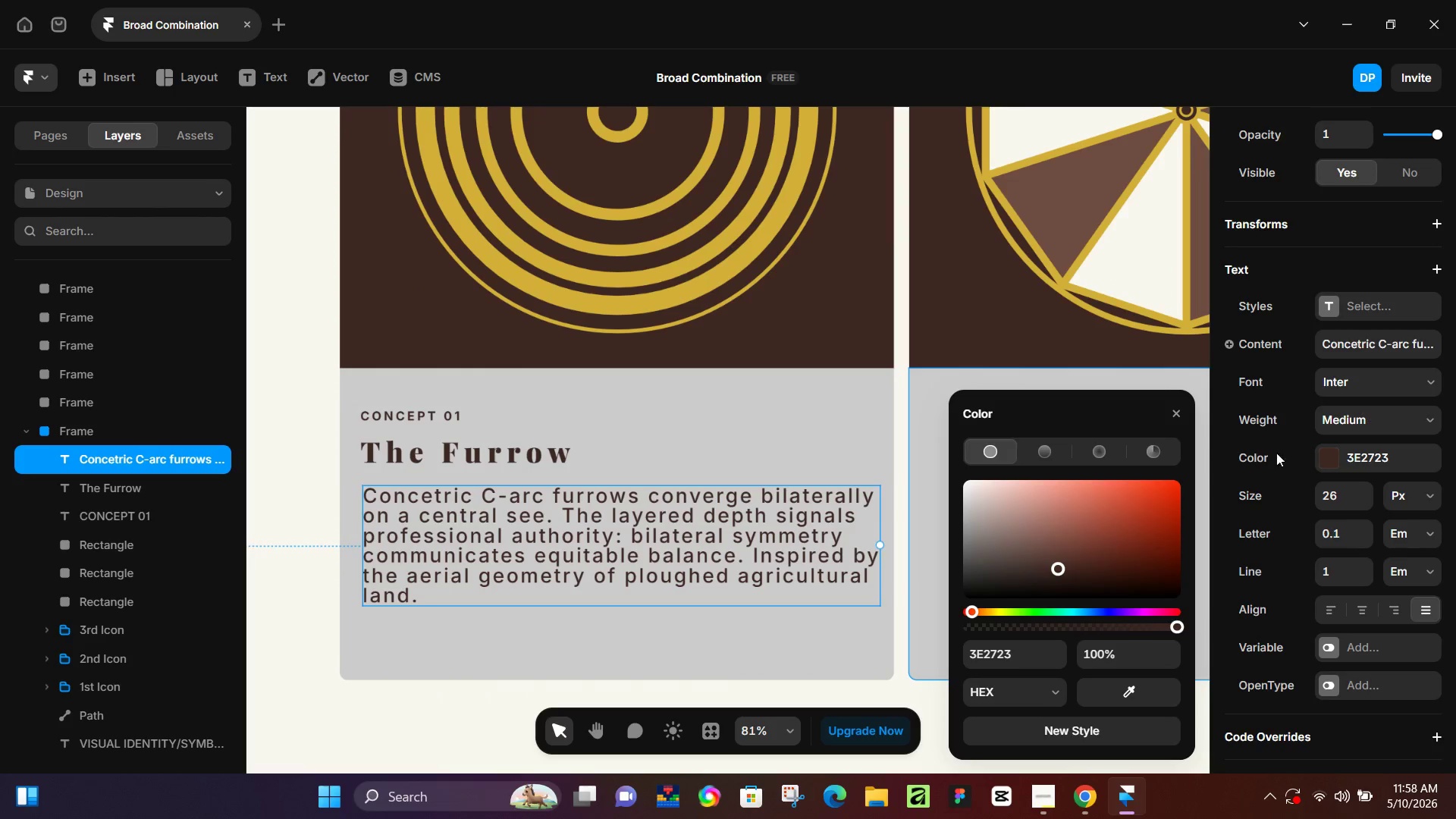 
left_click_drag(start_coordinate=[1375, 413], to_coordinate=[1375, 417])
 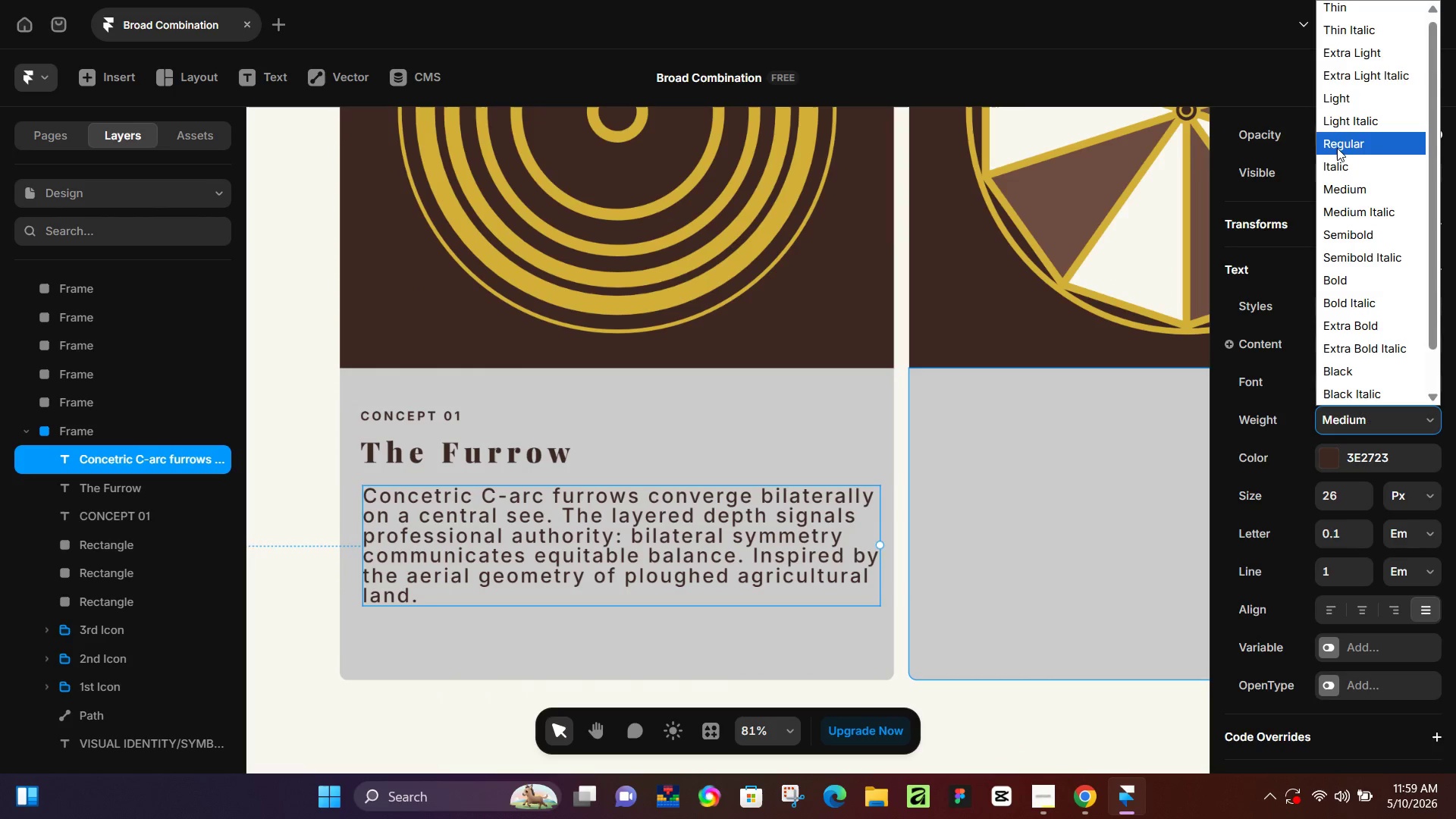 
left_click([1337, 148])
 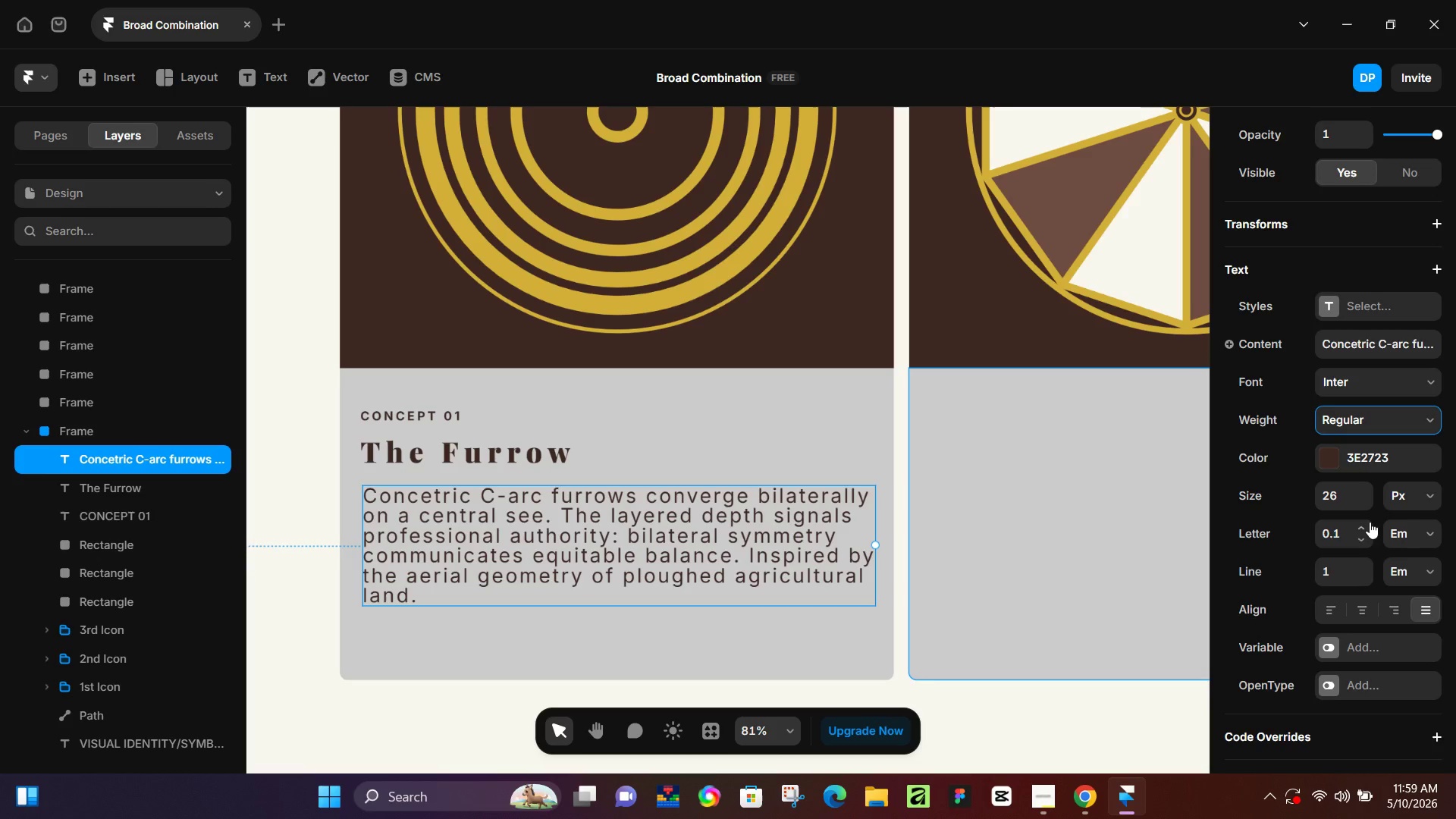 
left_click([1363, 503])
 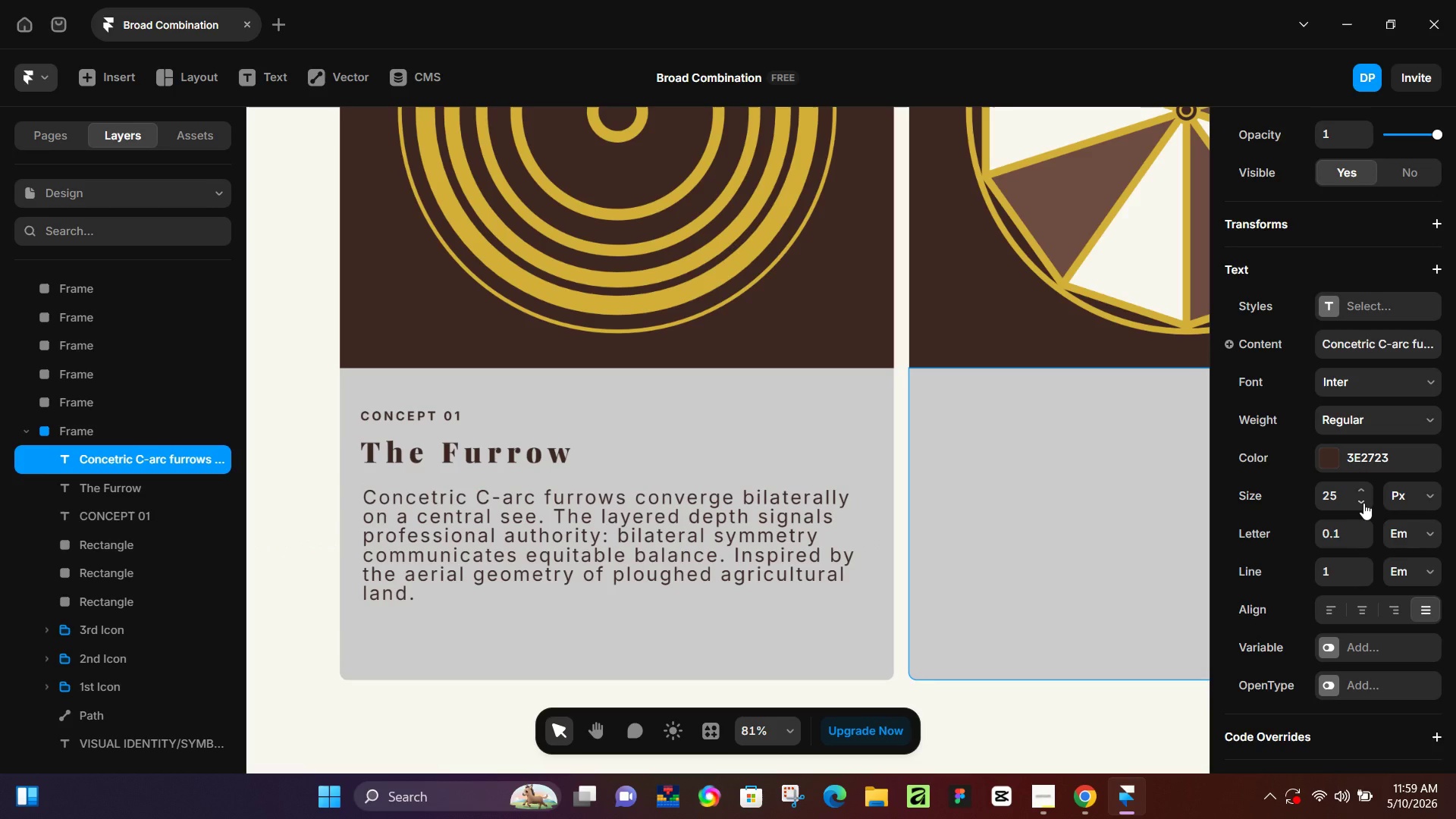 
left_click([1363, 503])
 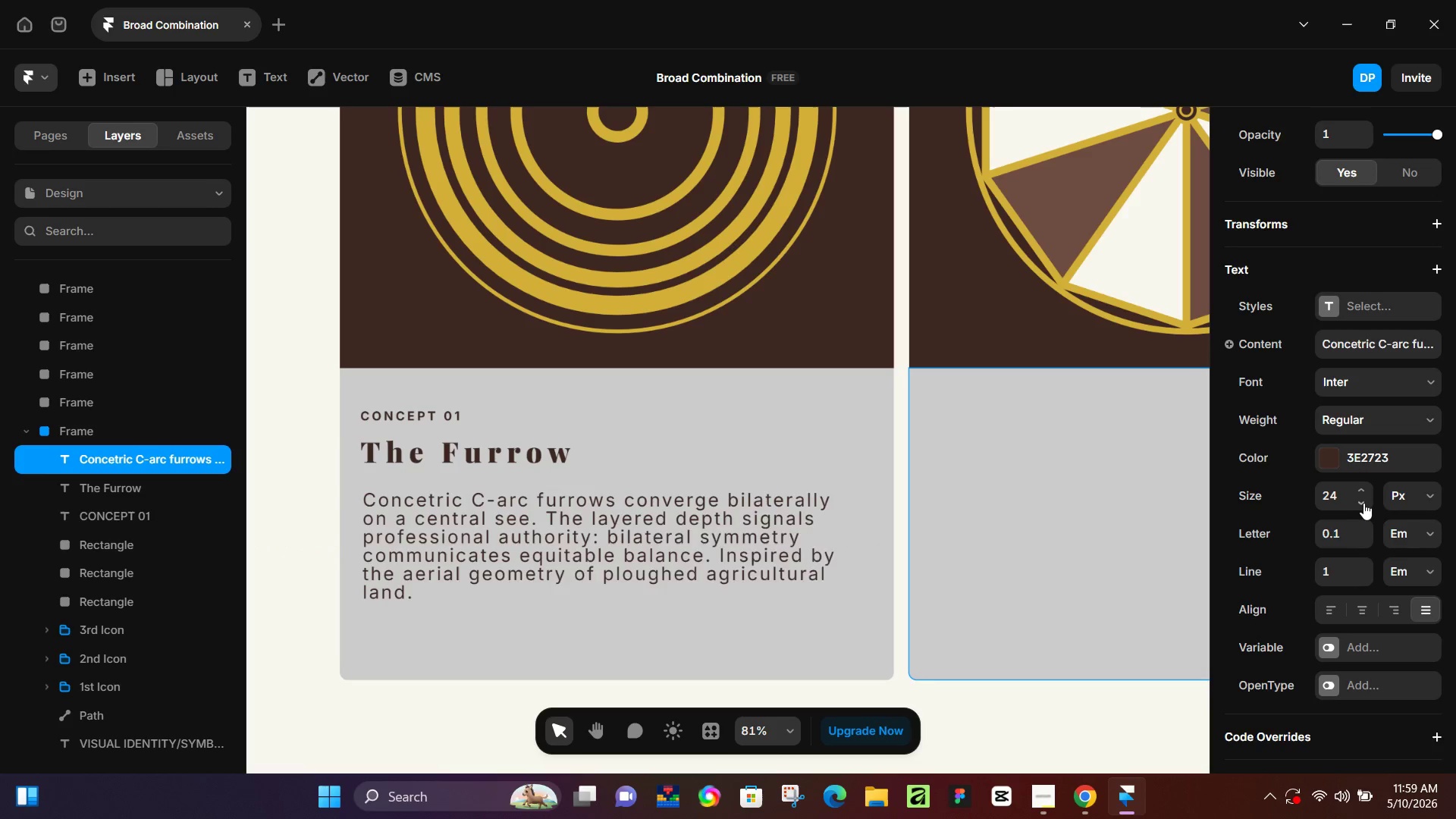 
double_click([1363, 503])
 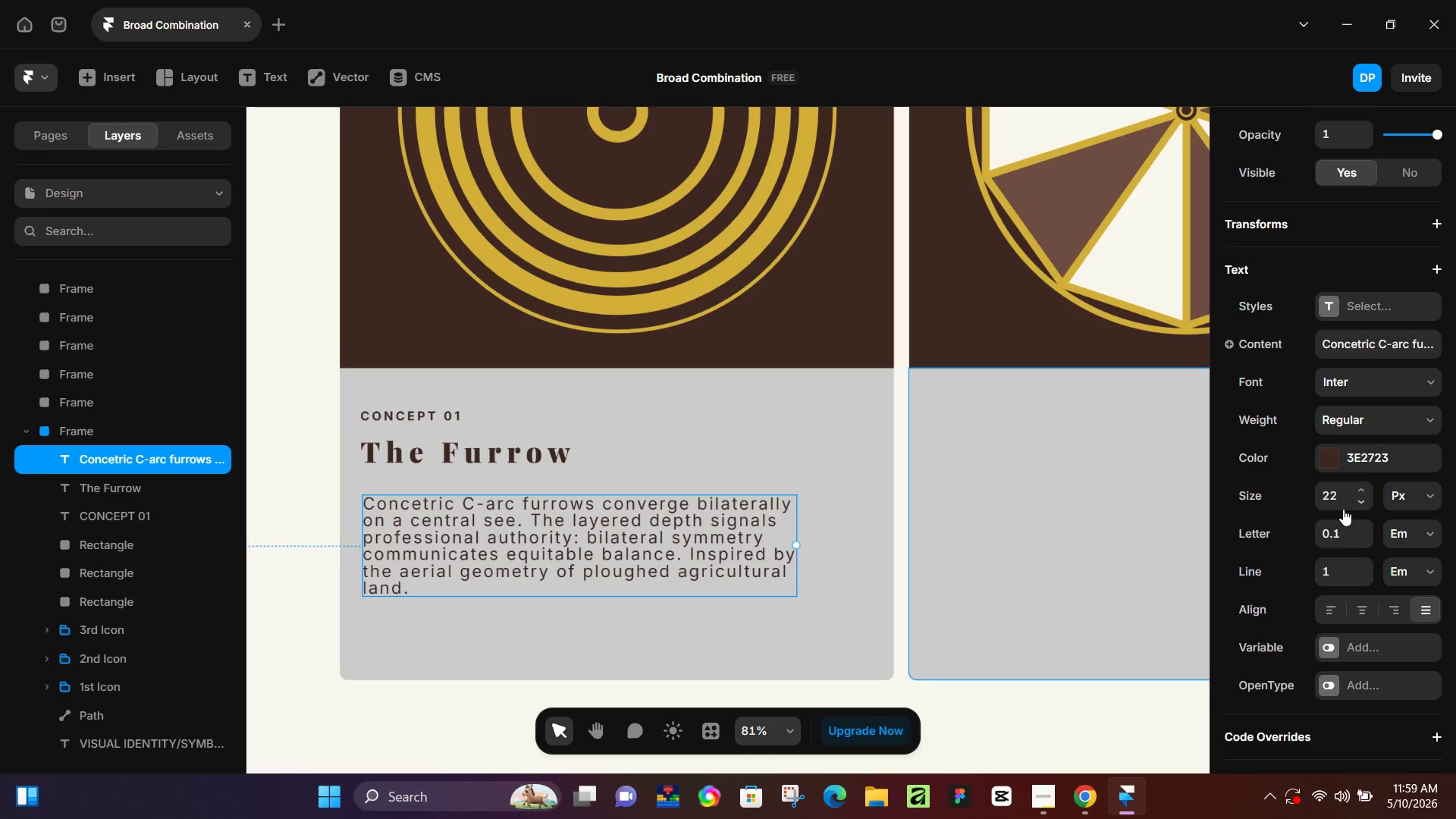 
wait(5.47)
 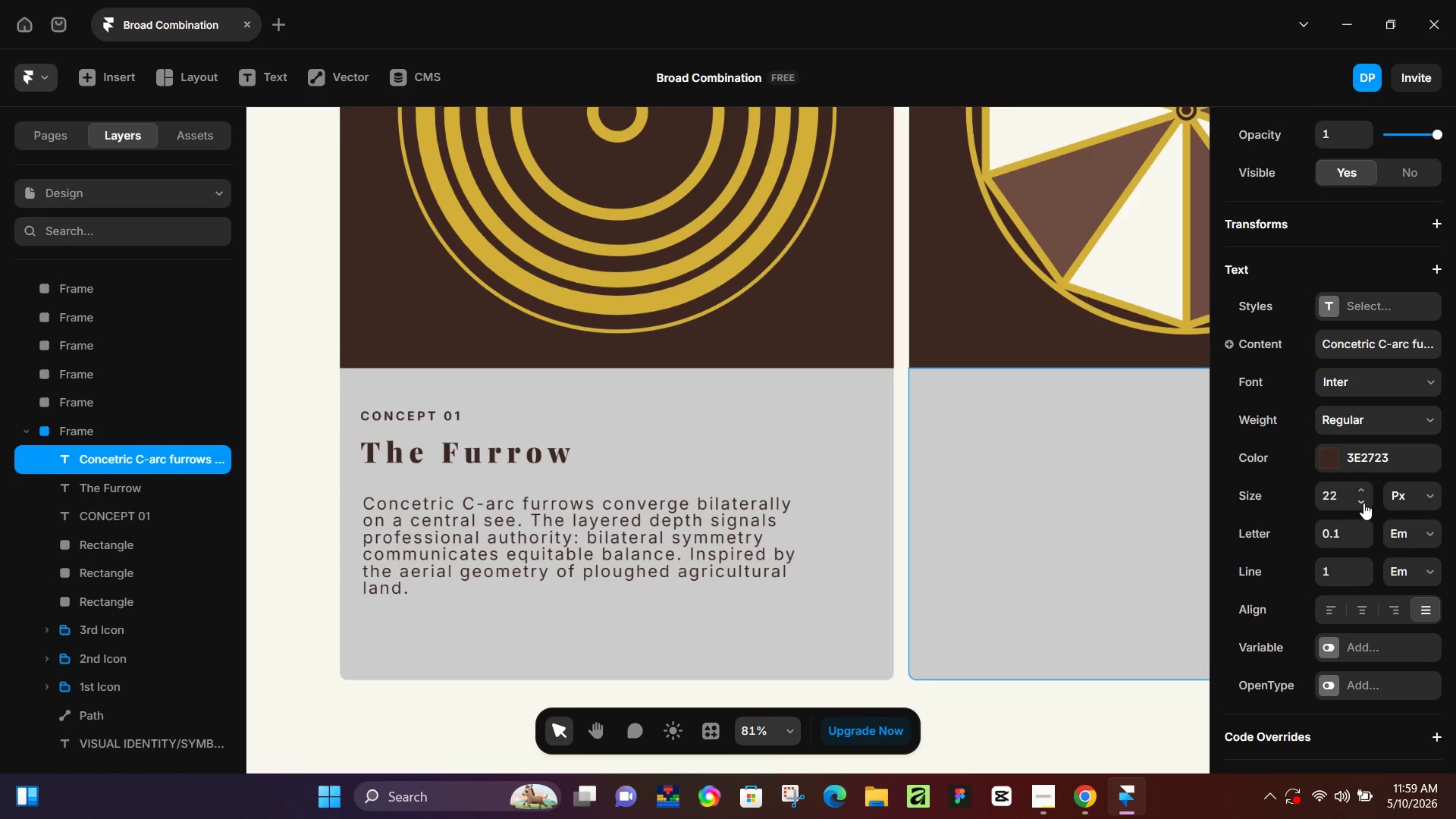 
double_click([380, 515])
 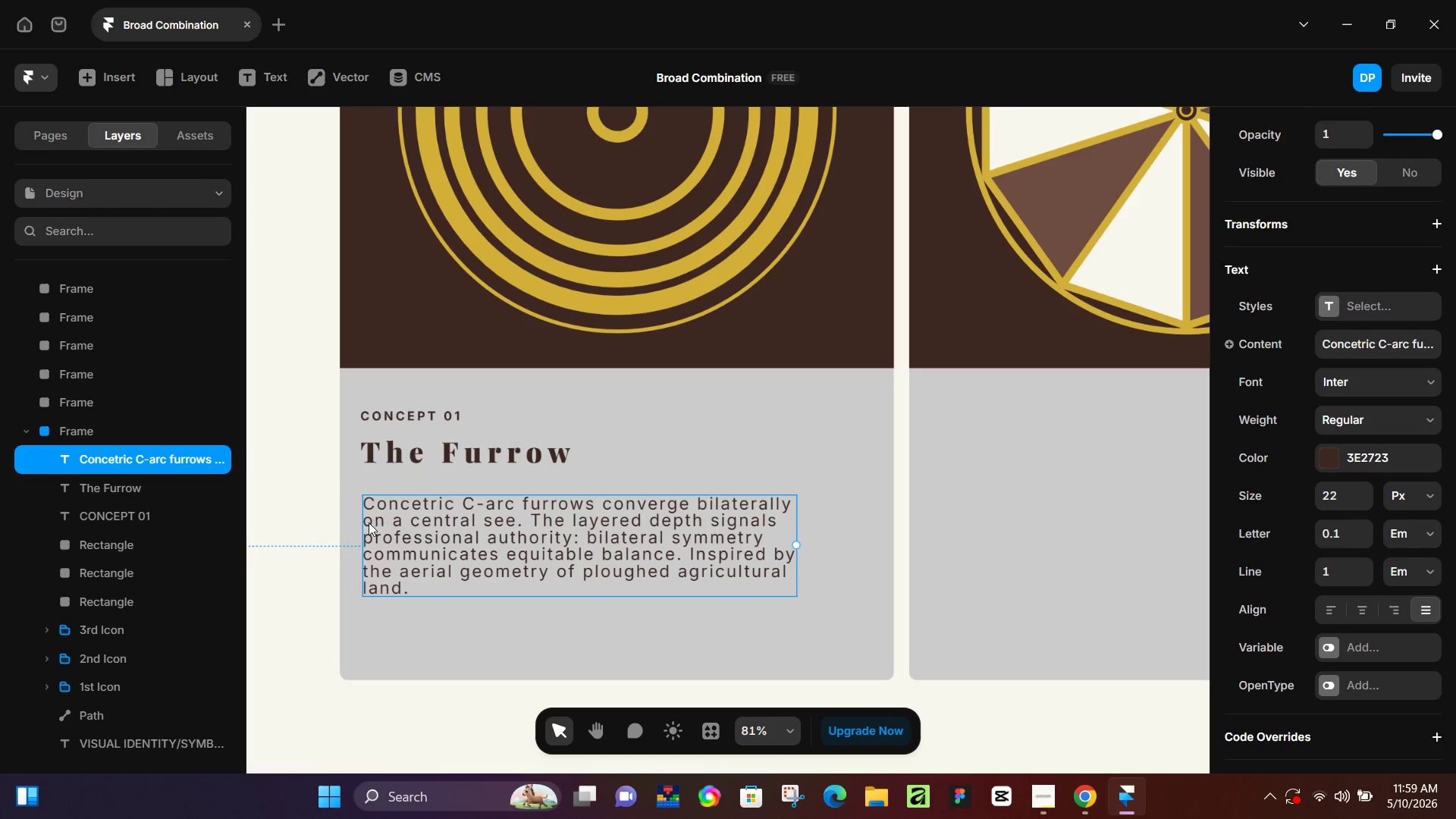 
triple_click([368, 523])
 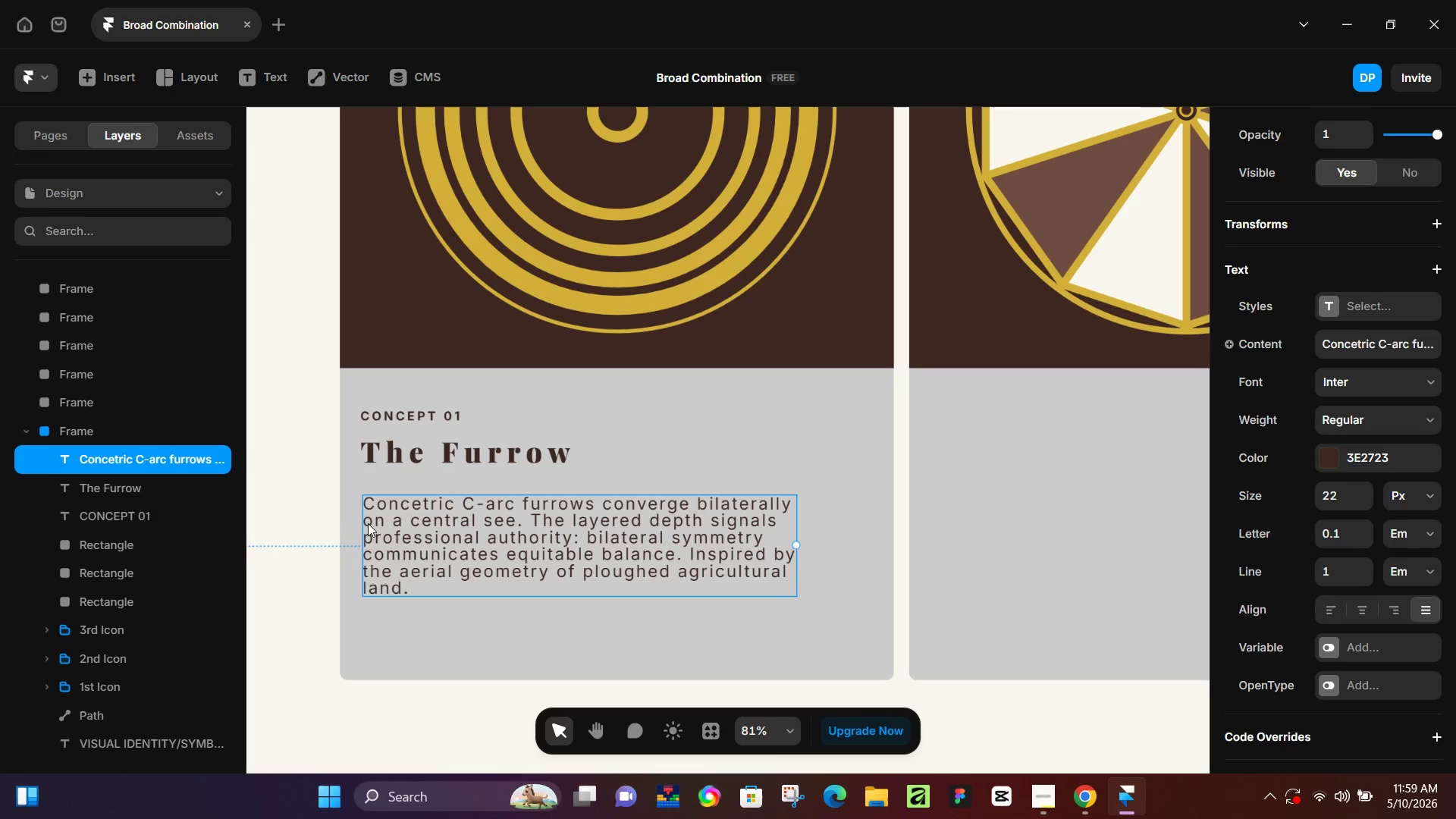 
triple_click([368, 523])
 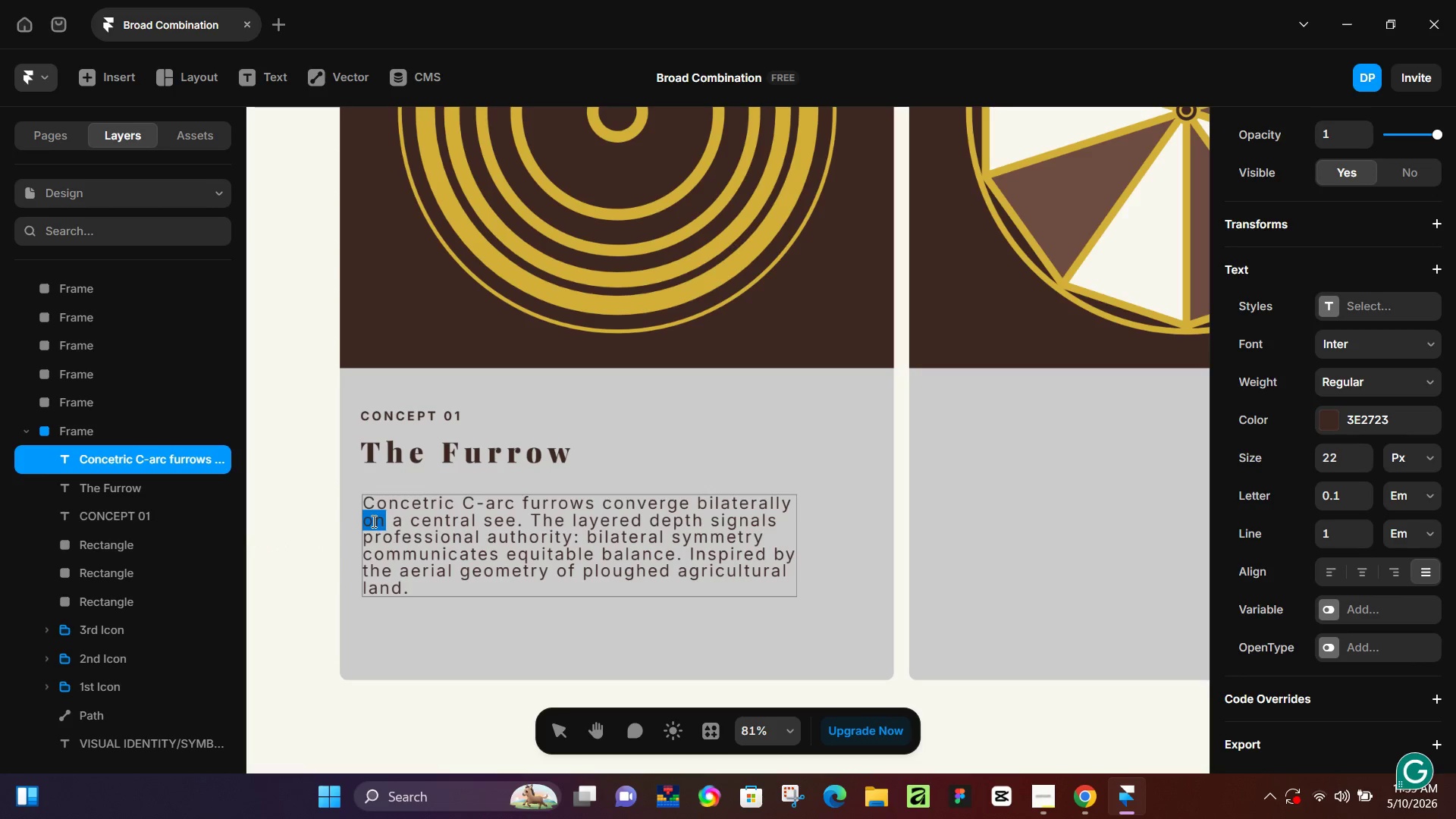 
left_click([369, 522])
 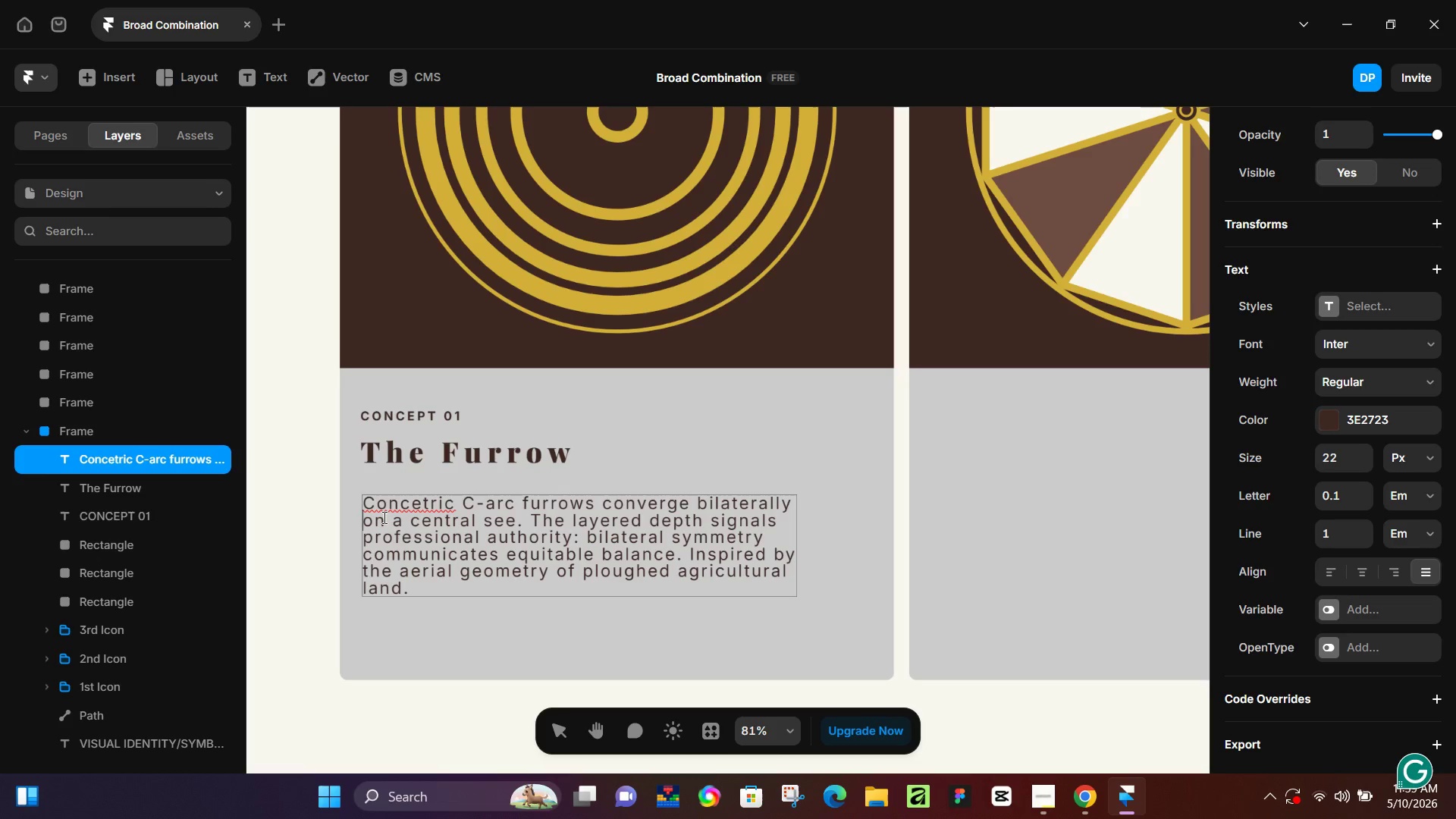 
key(Backspace)
 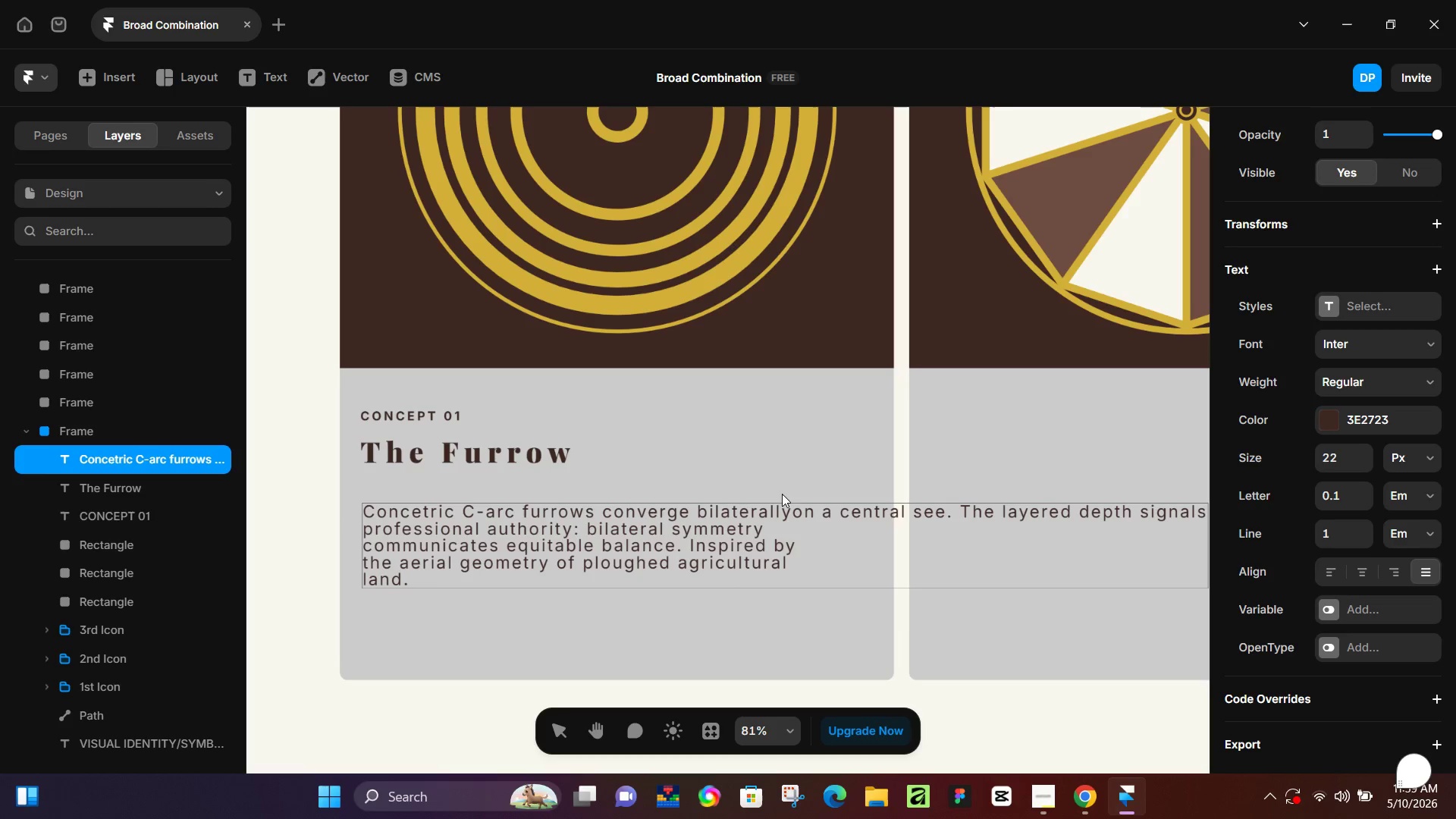 
key(Space)
 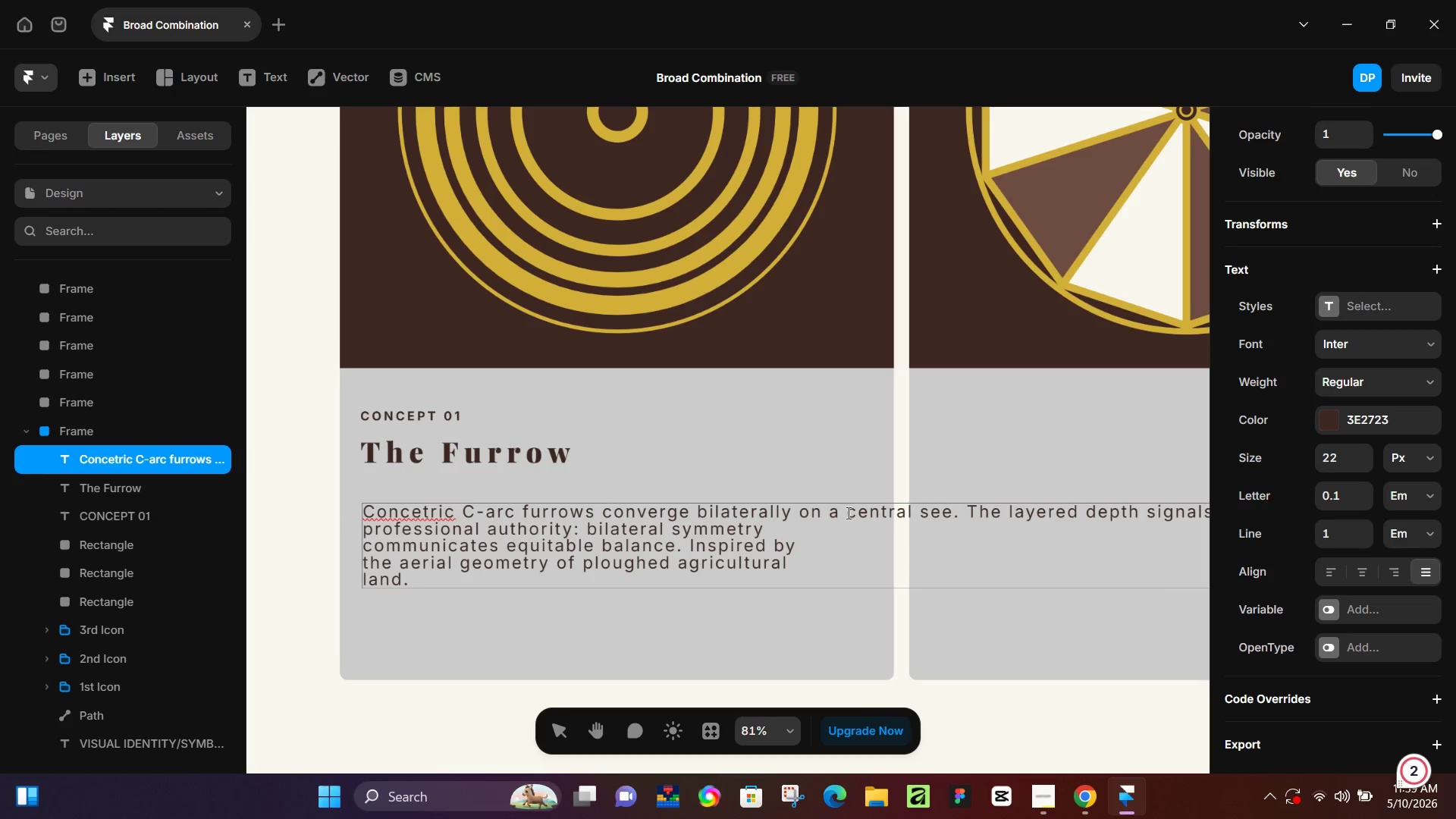 
left_click([847, 513])
 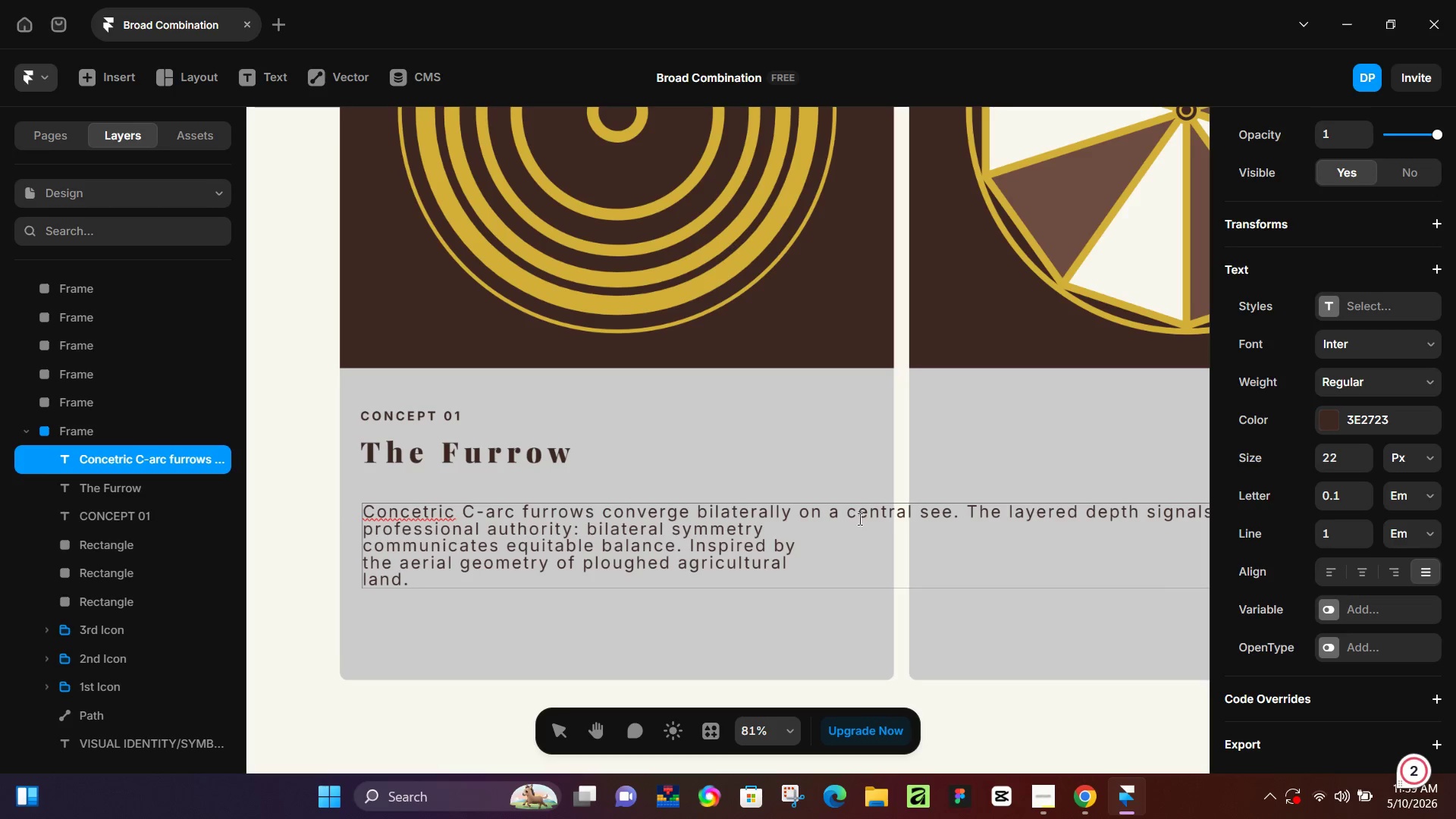 
key(Backspace)
 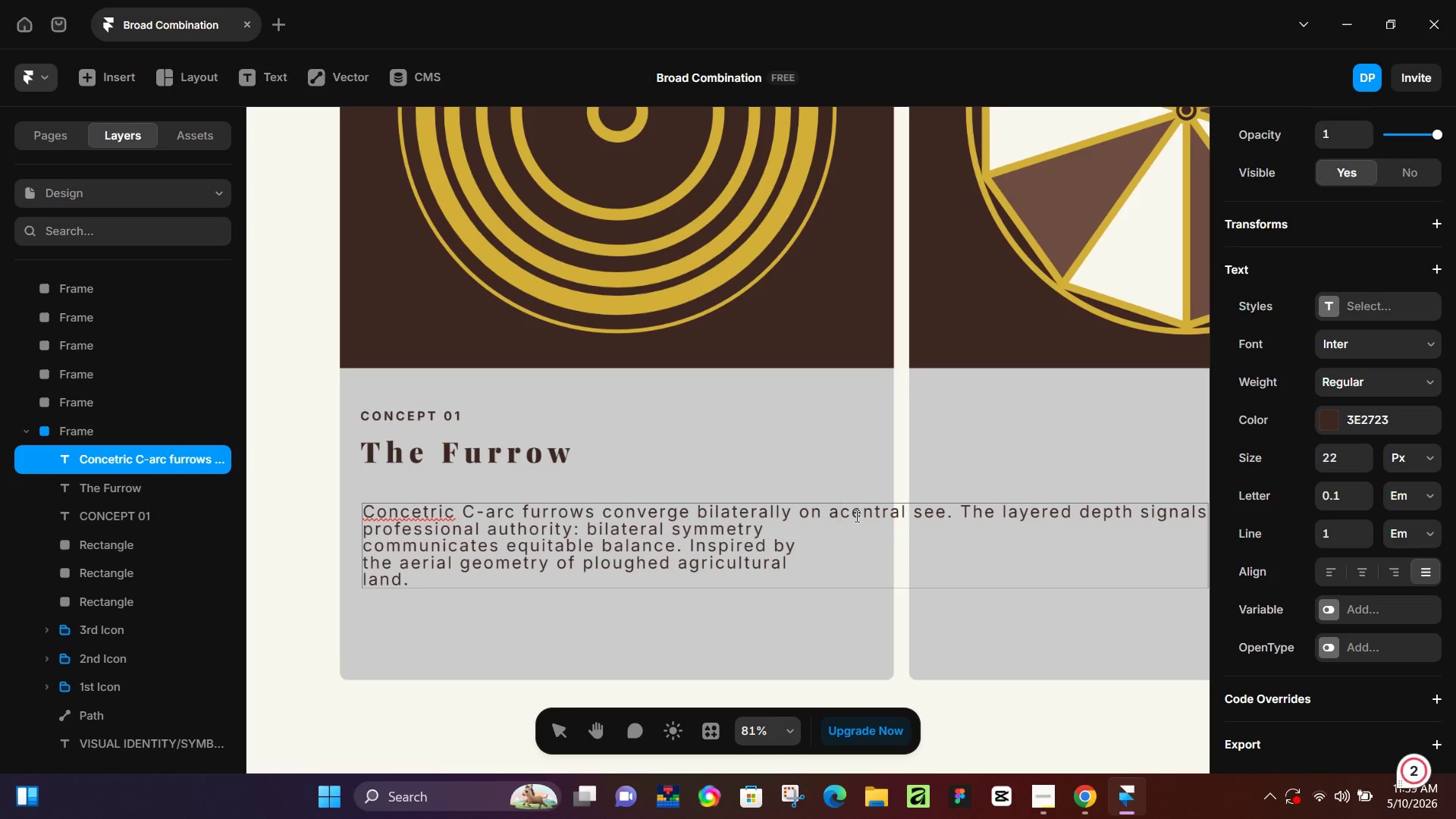 
key(Enter)
 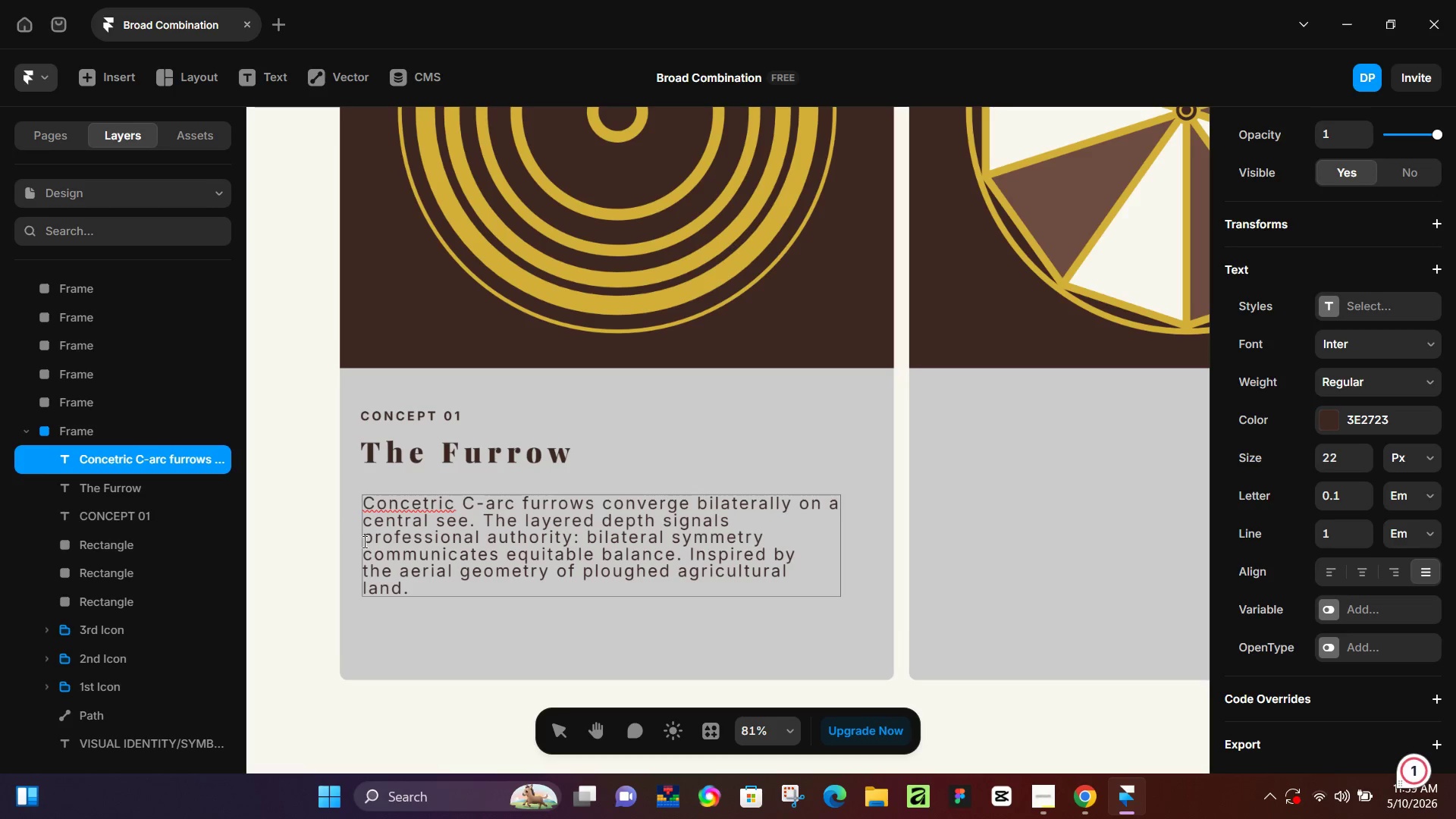 
key(ArrowDown)
 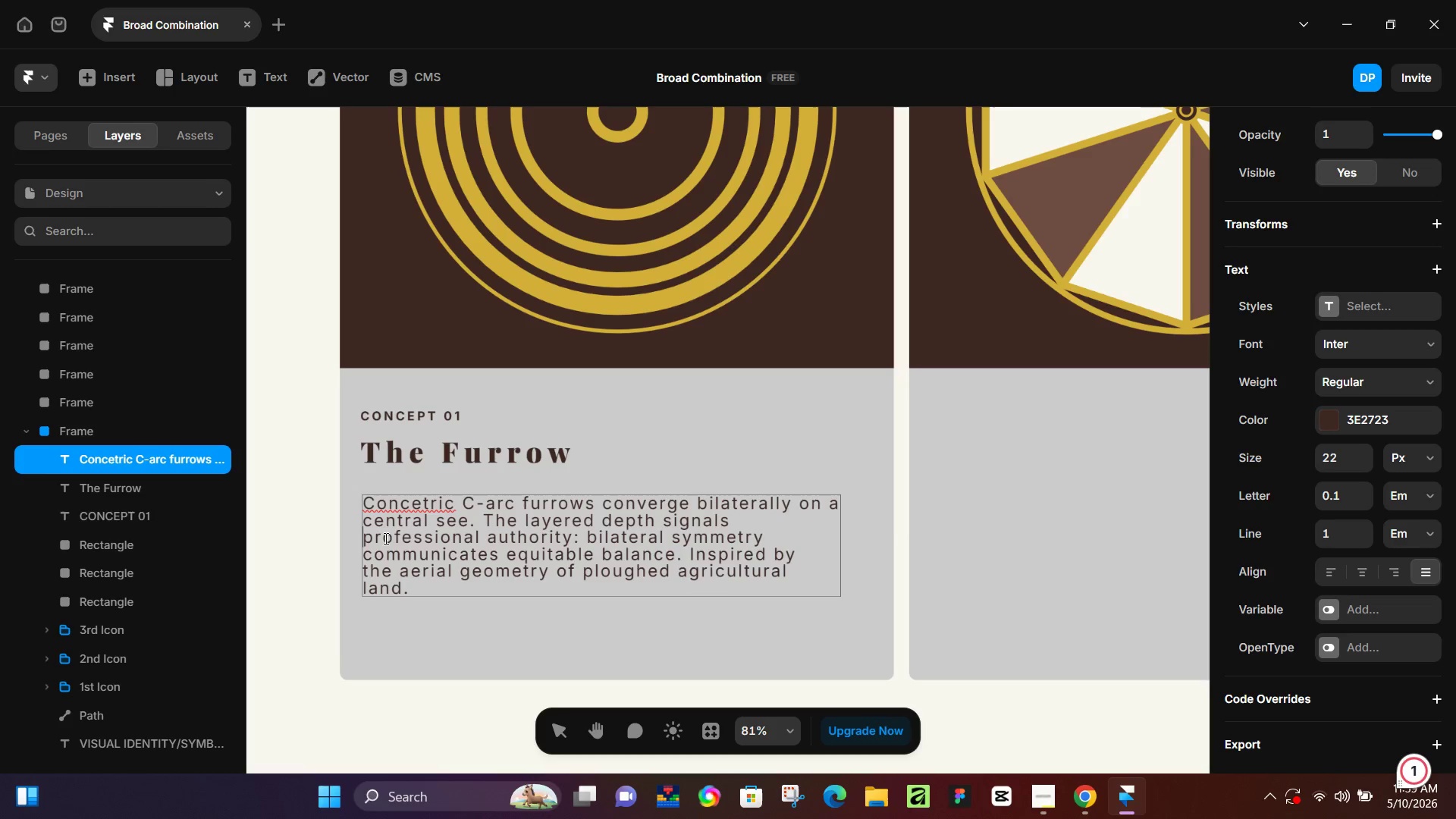 
key(Backspace)
 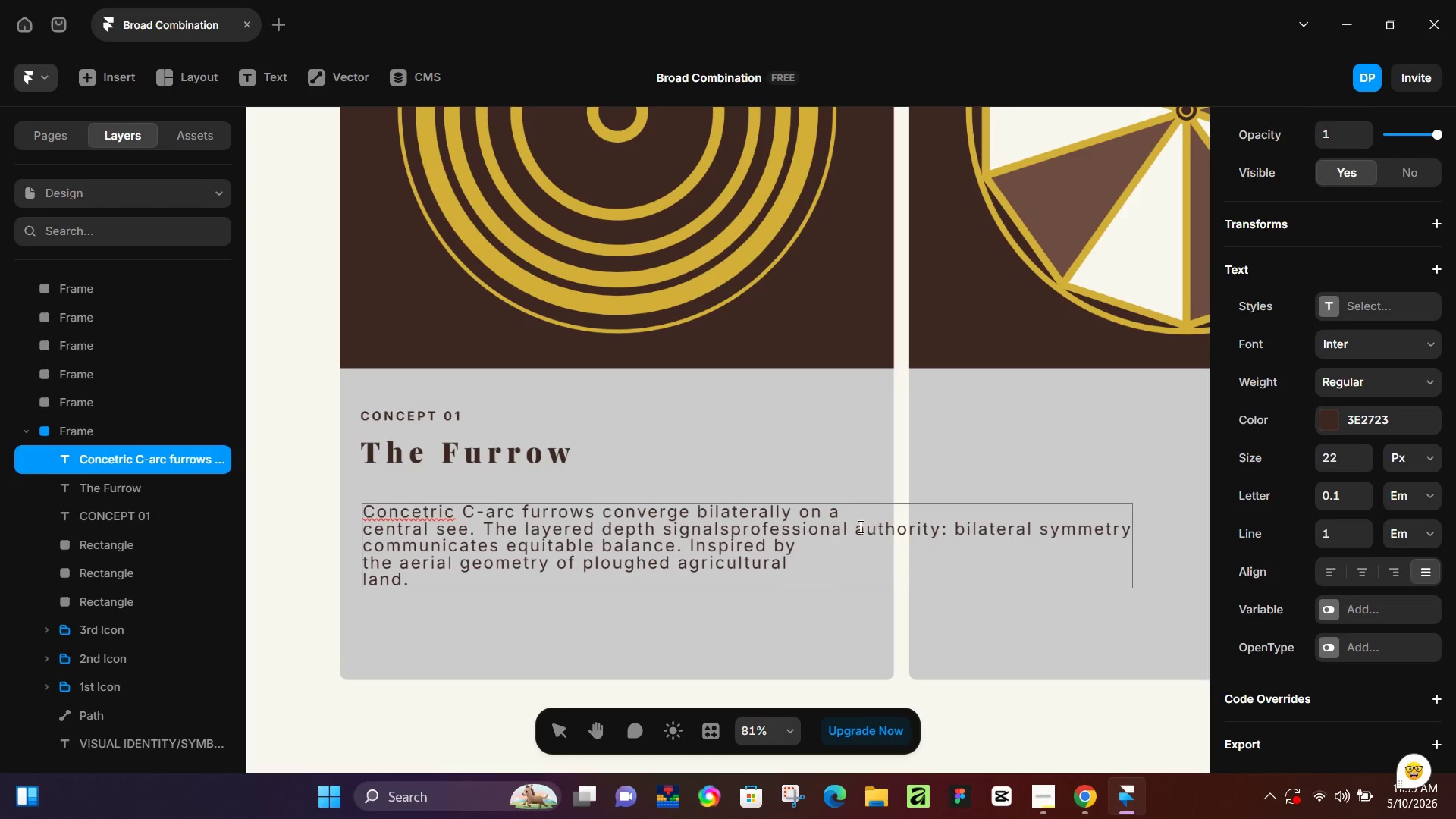 
left_click([858, 528])
 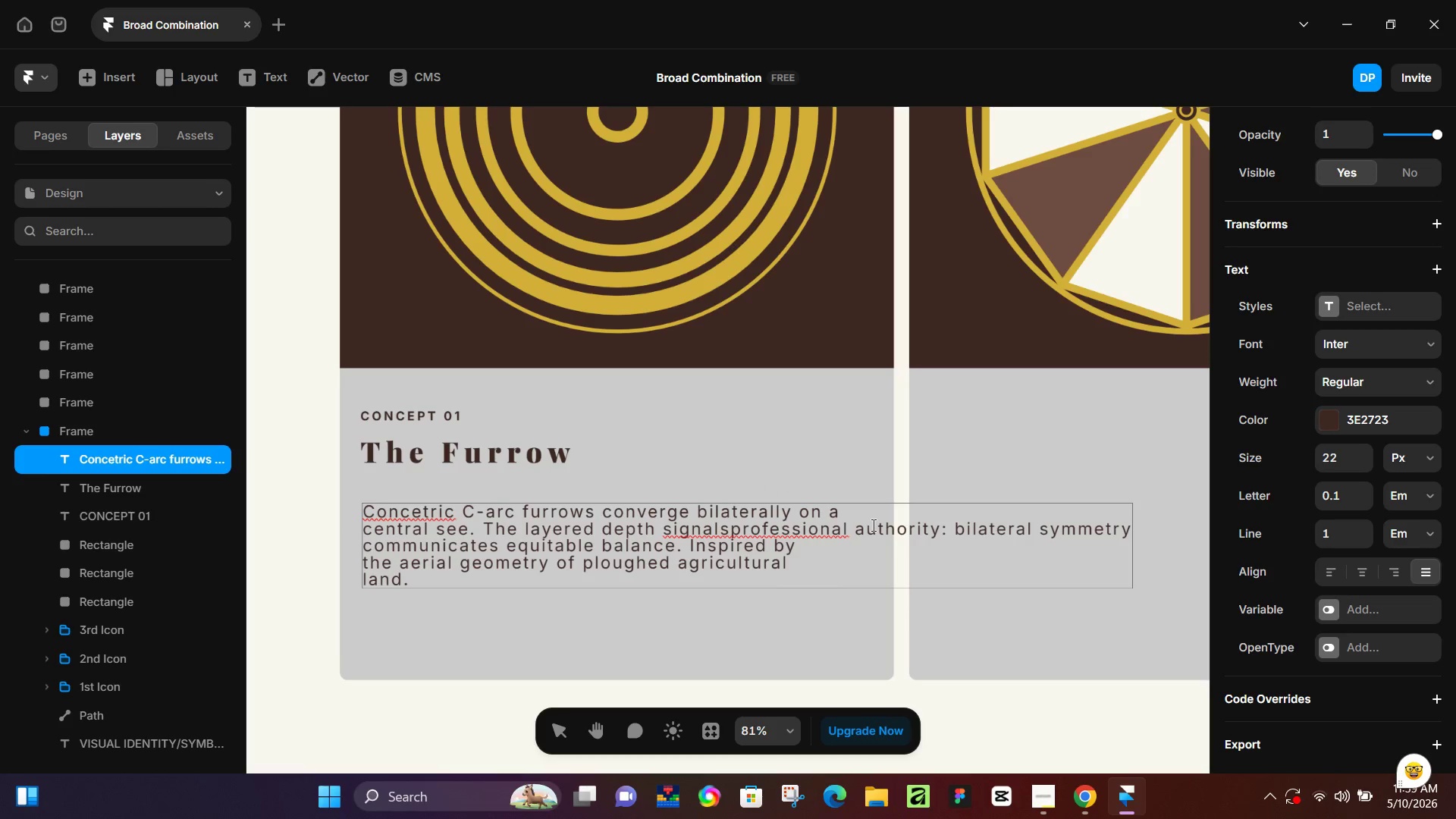 
key(Enter)
 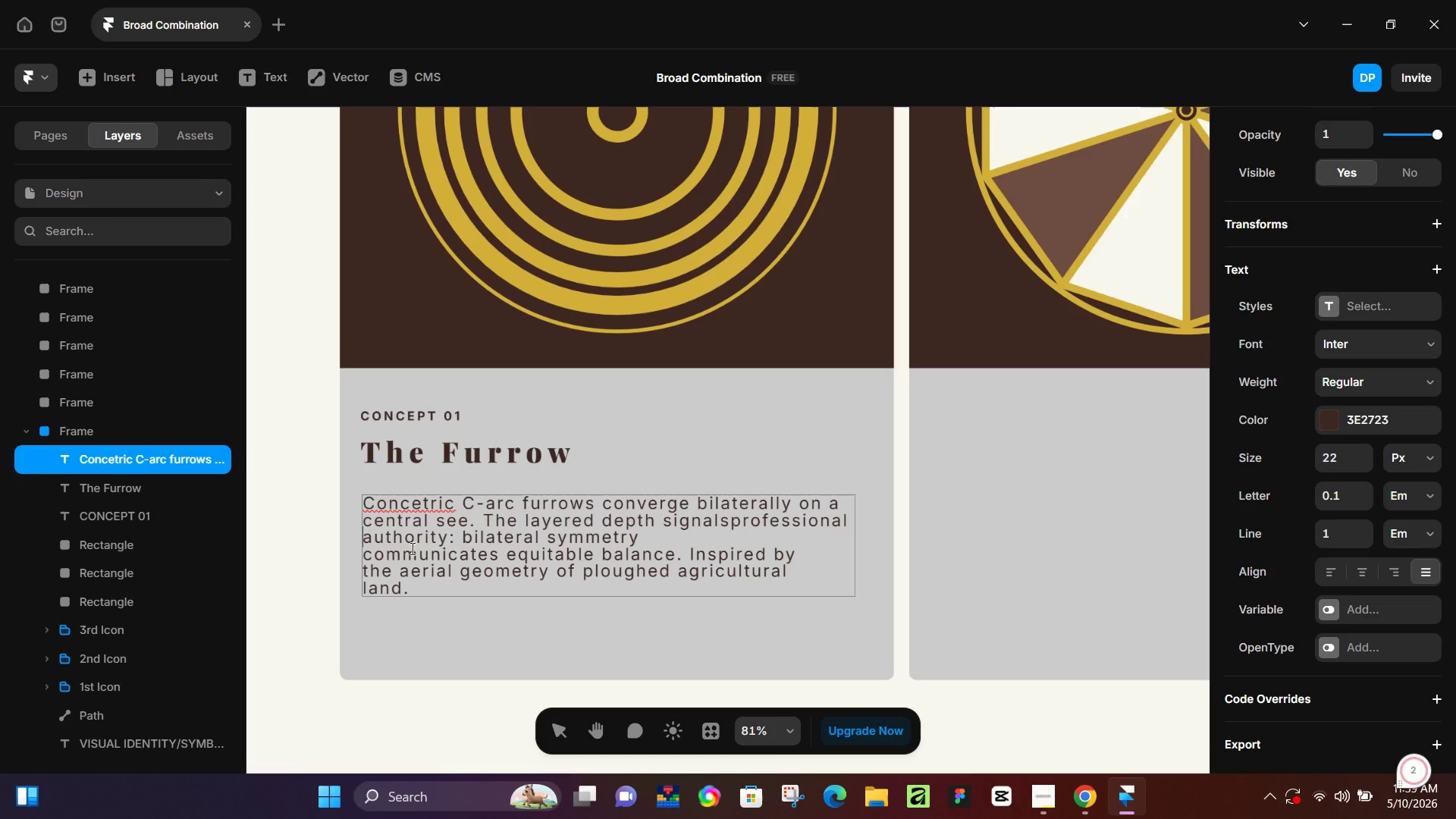 
key(ArrowDown)
 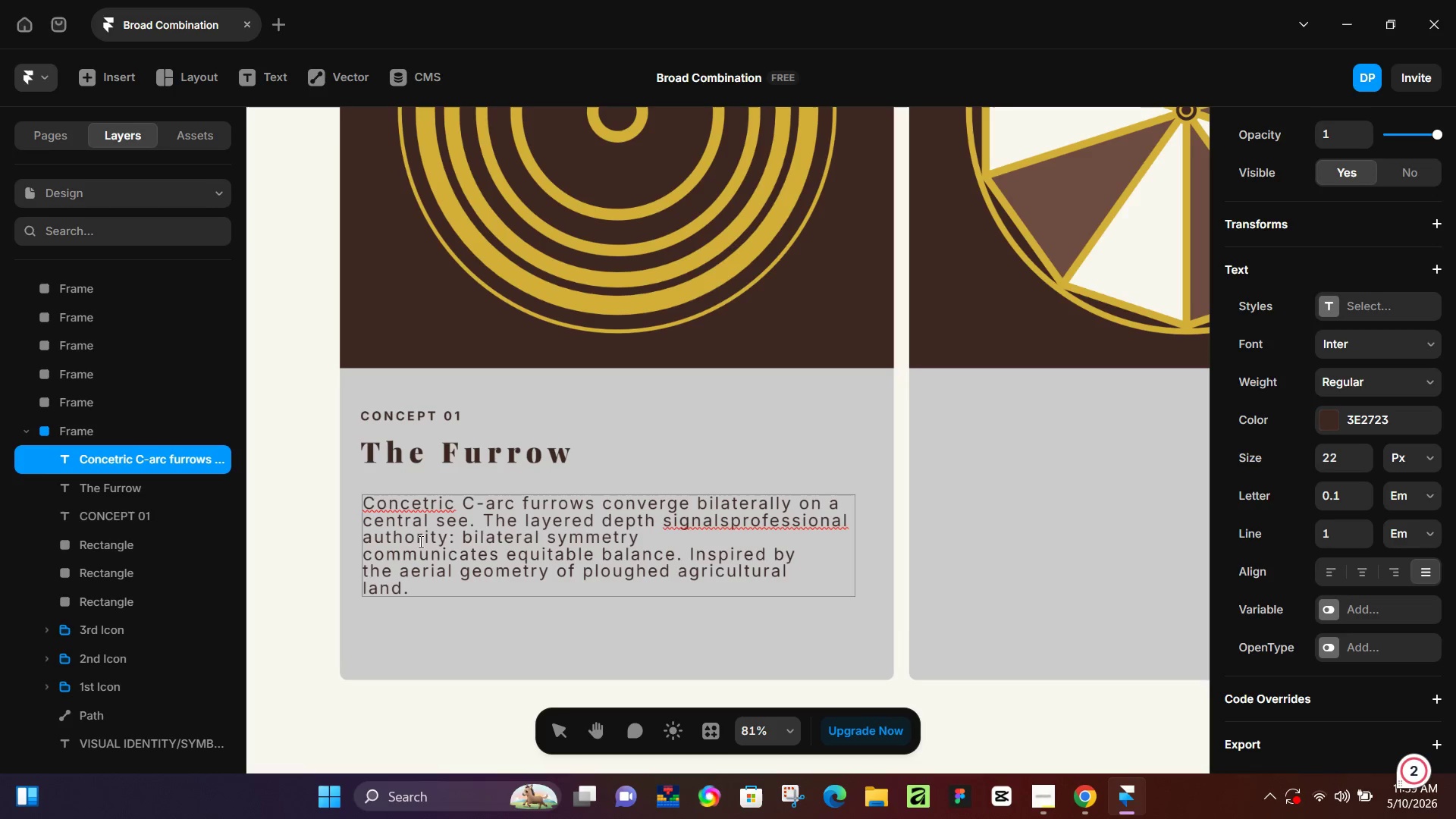 
key(Backspace)
 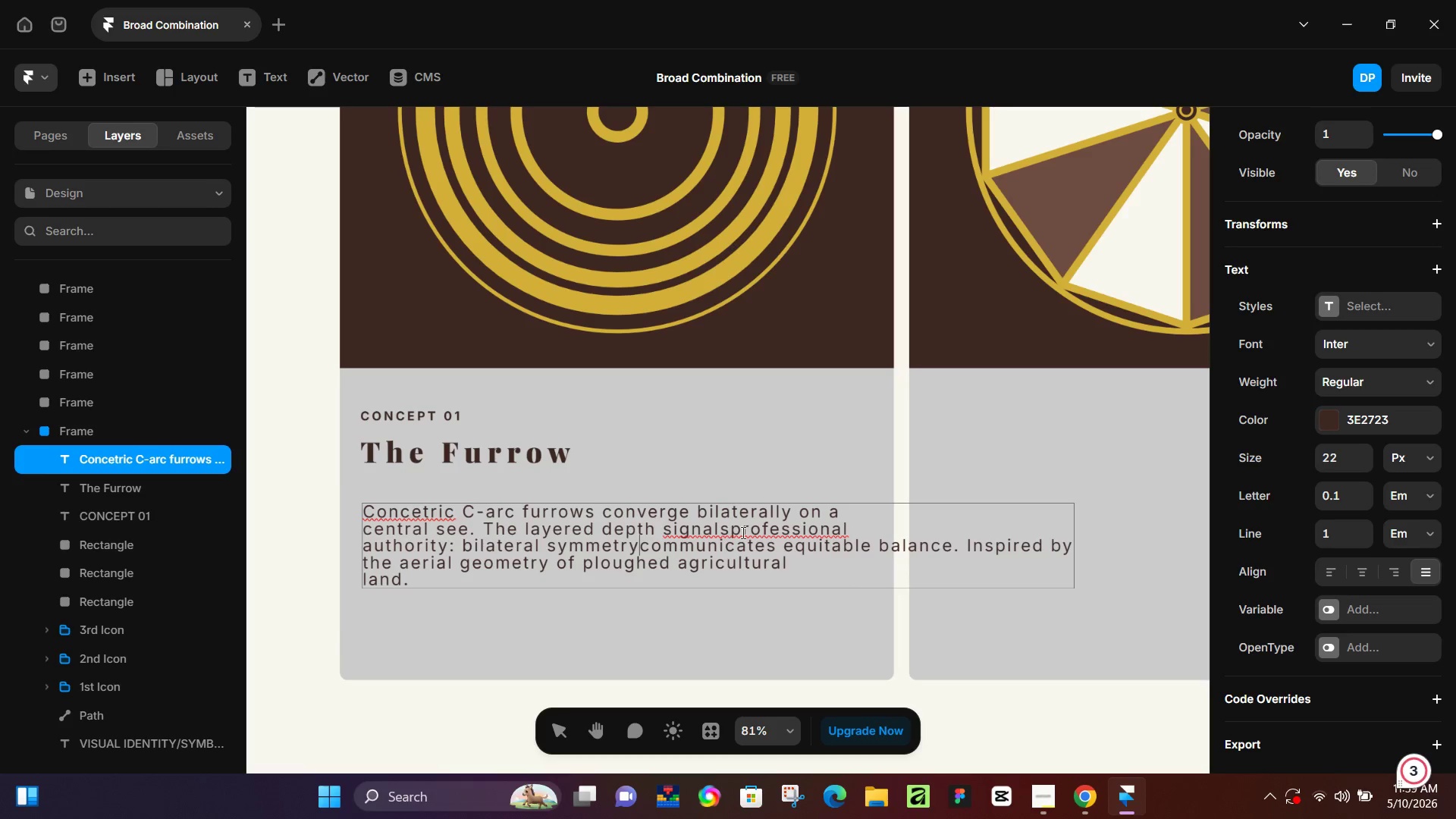 
key(Space)
 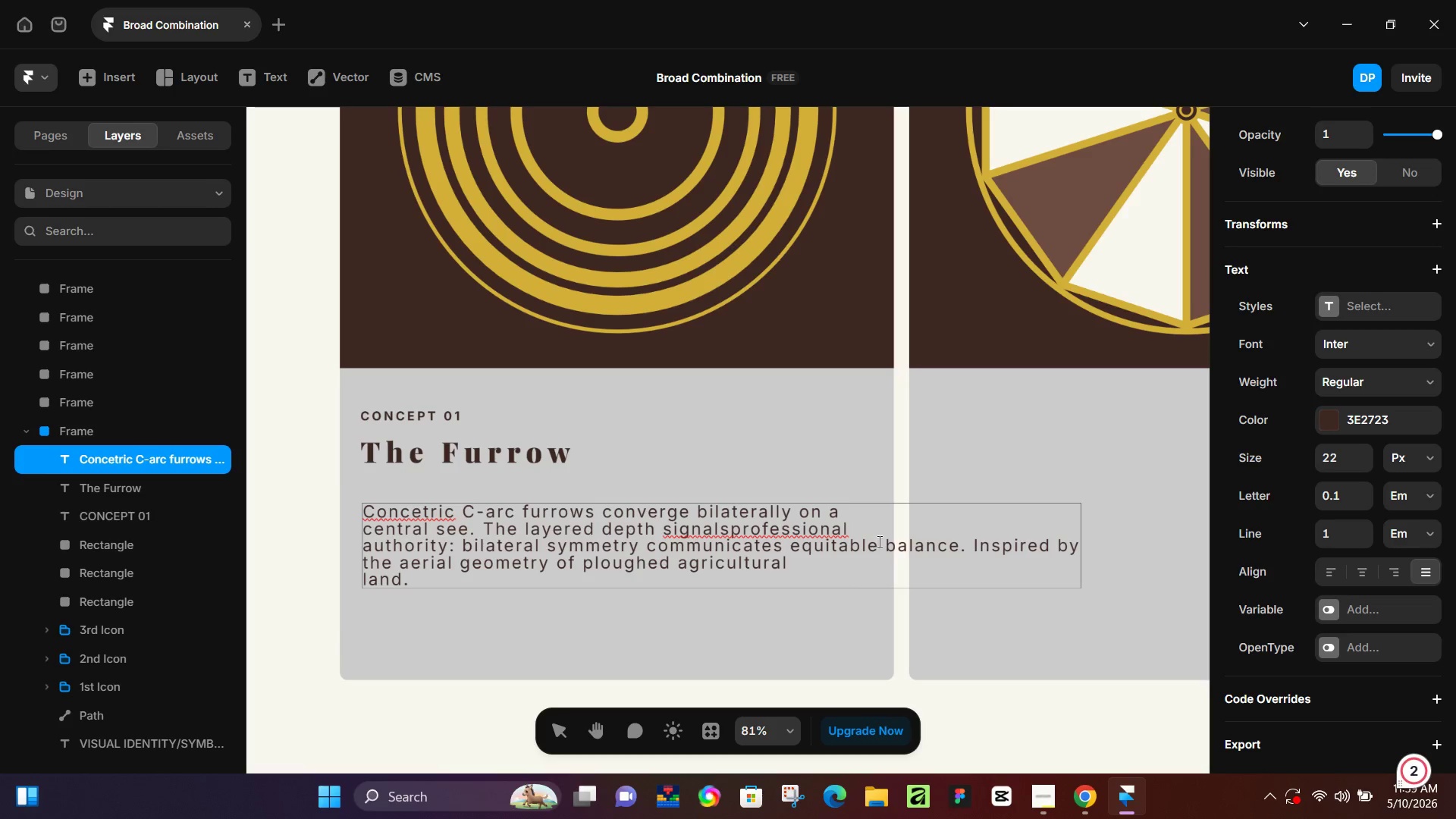 
left_click([885, 547])
 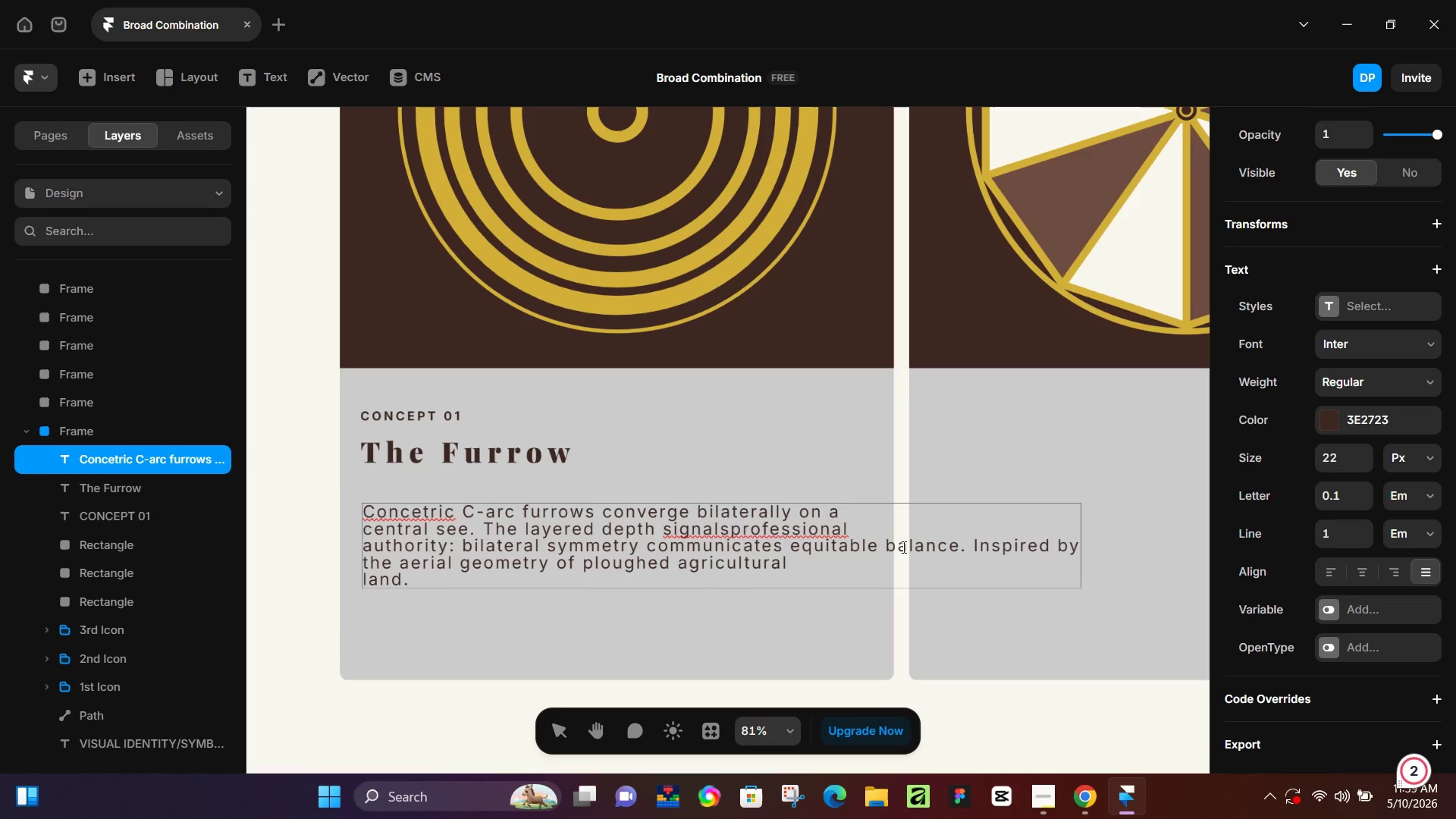 
key(Enter)
 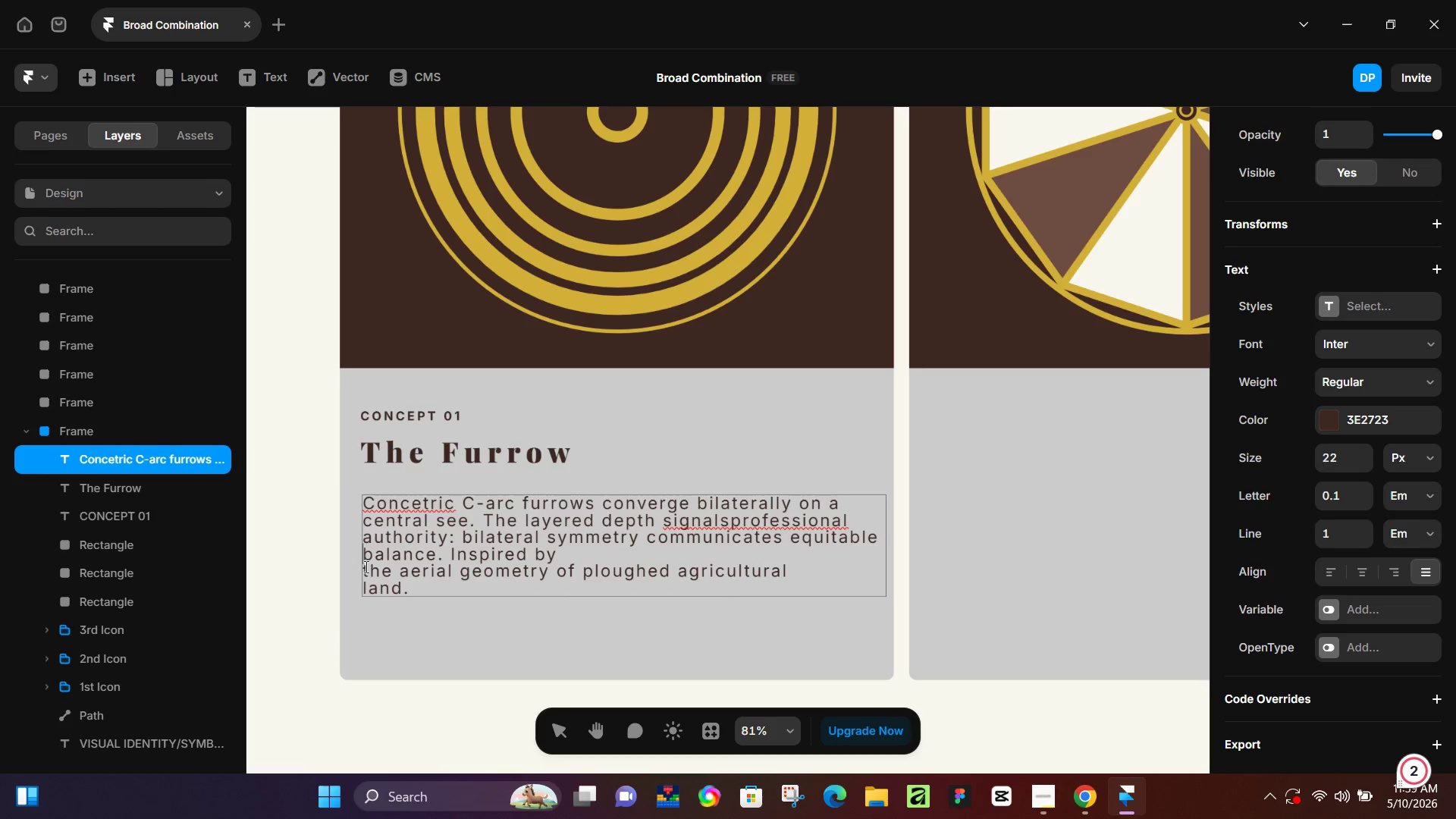 
left_click([364, 569])
 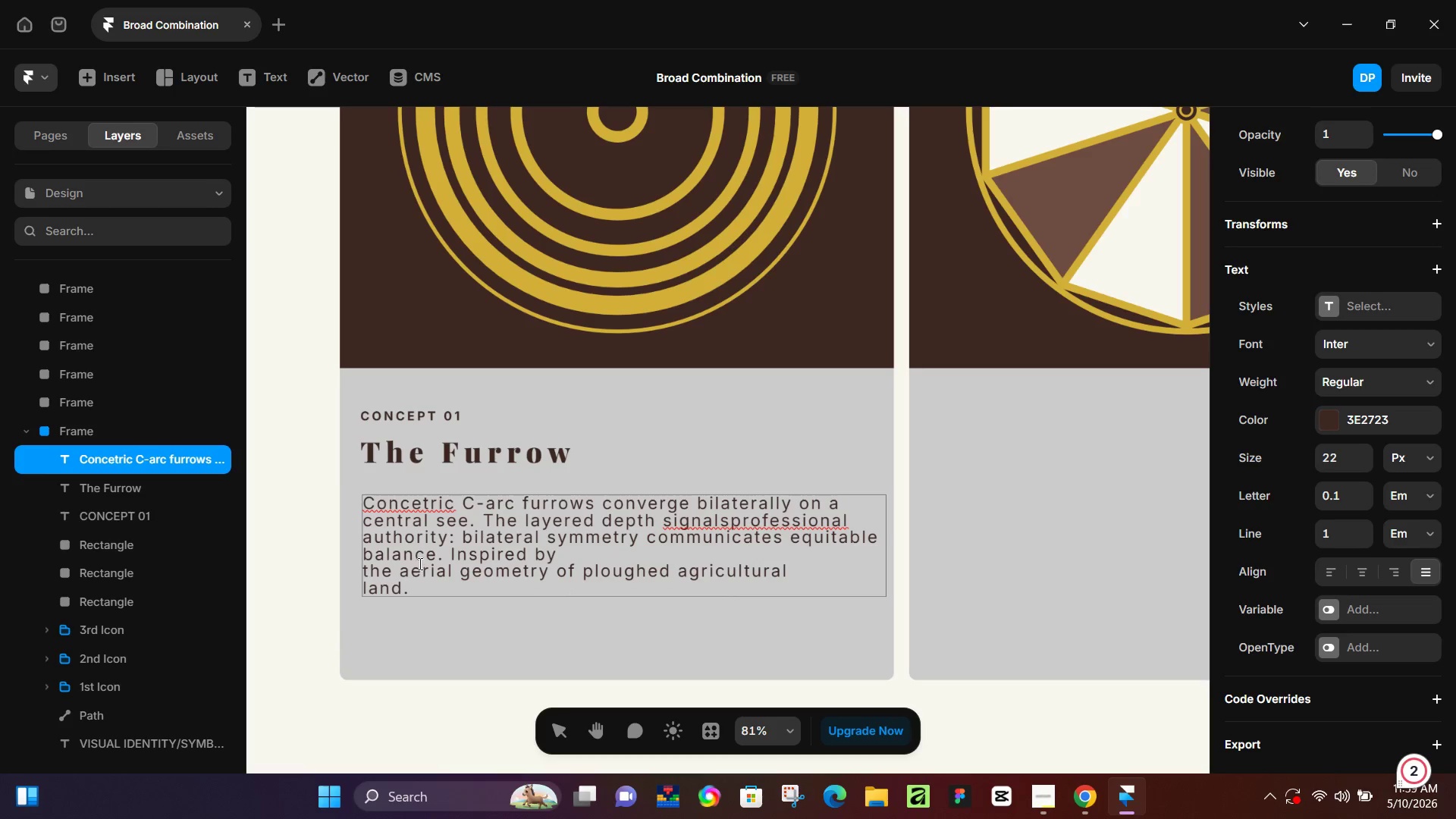 
key(Backspace)
 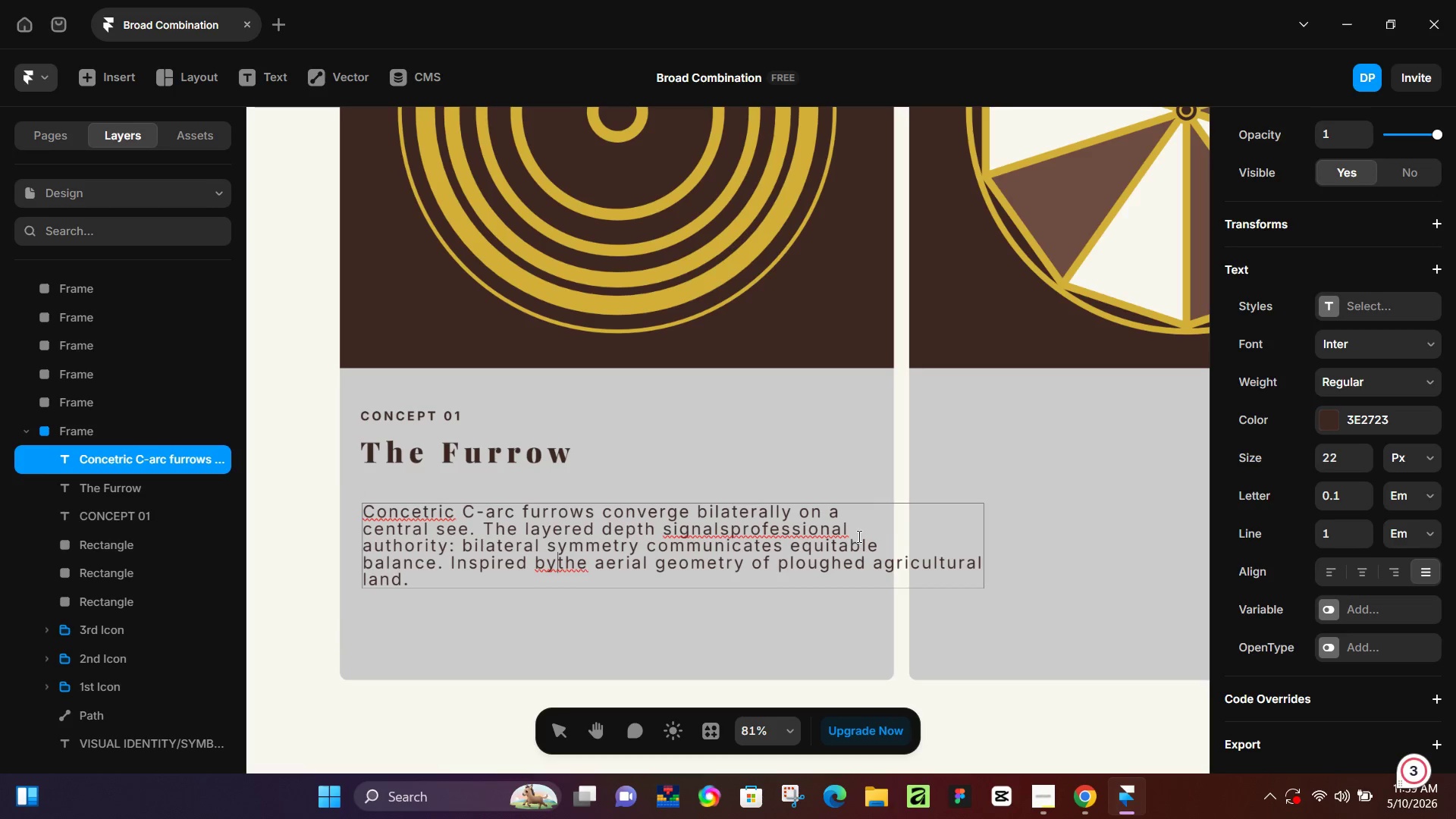 
key(Space)
 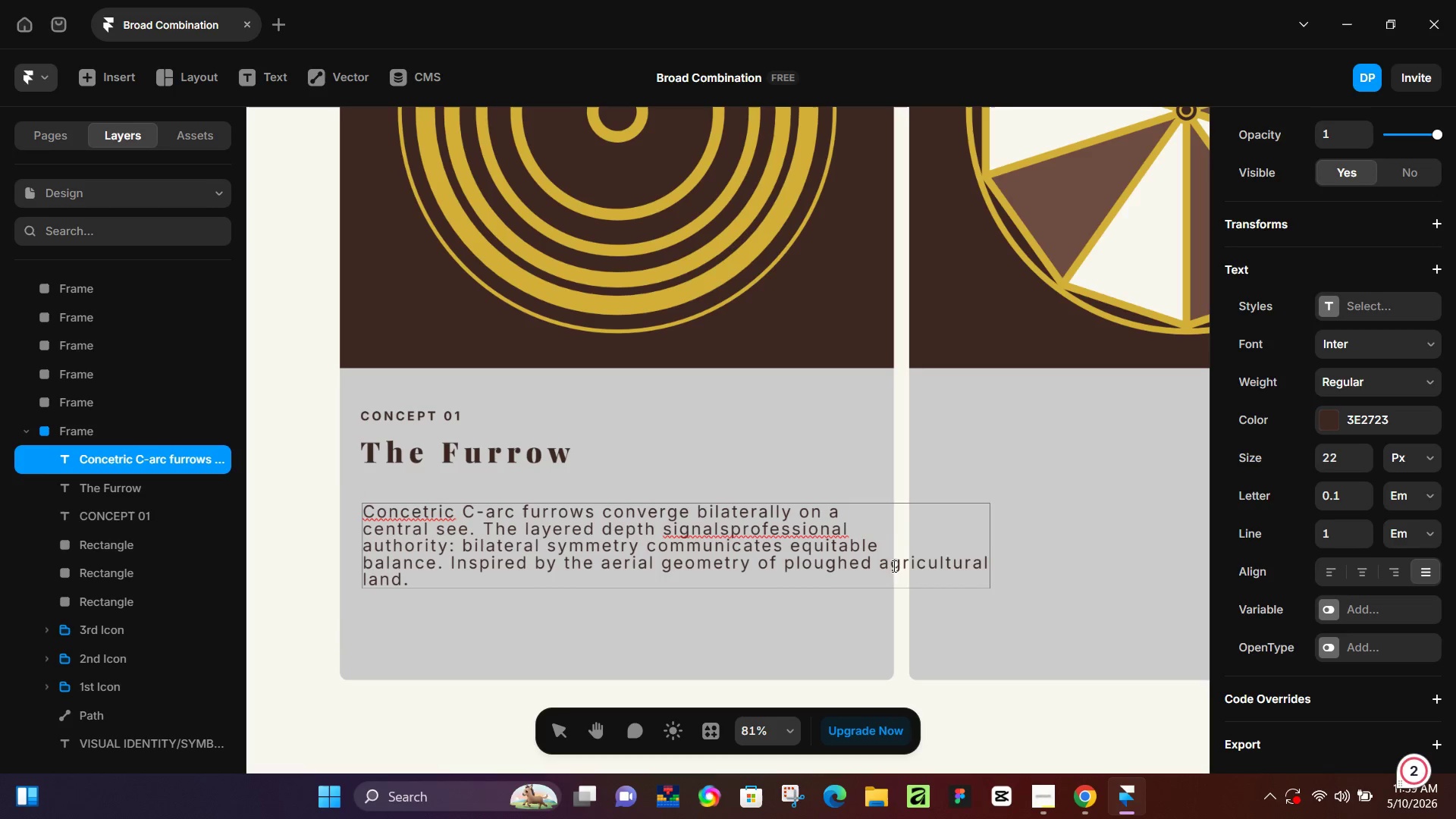 
left_click([879, 569])
 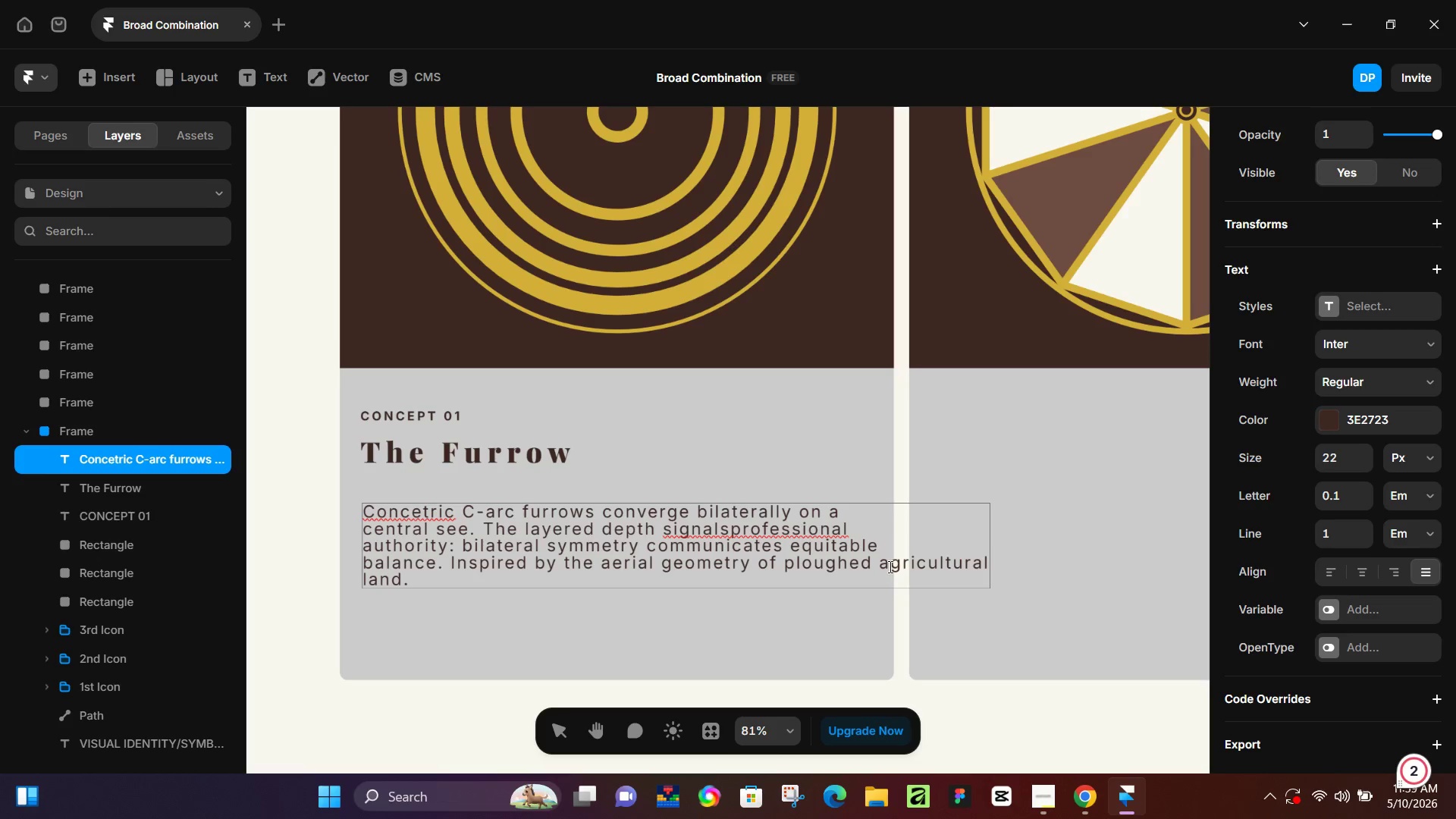 
key(Enter)
 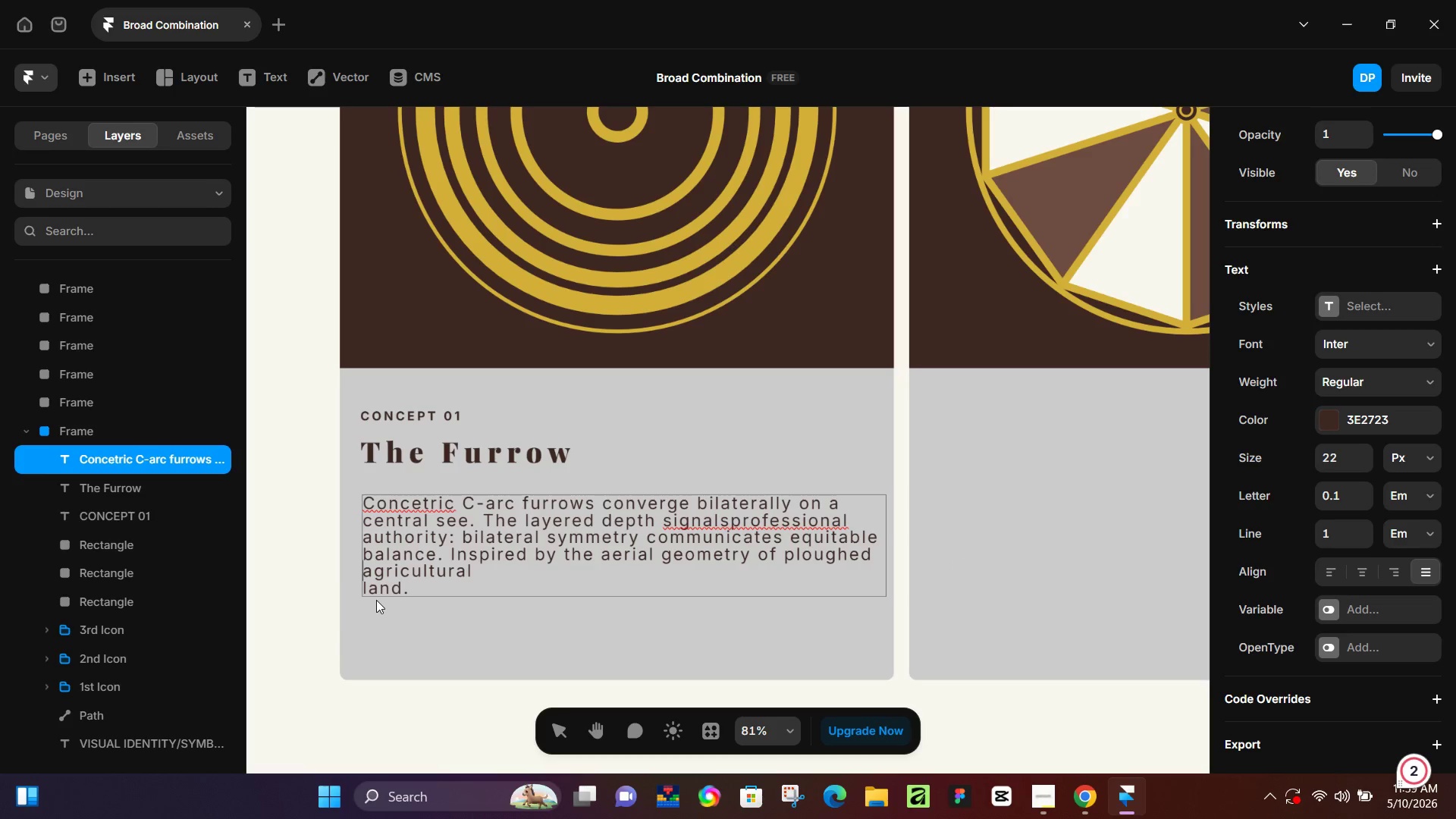 
key(ArrowDown)
 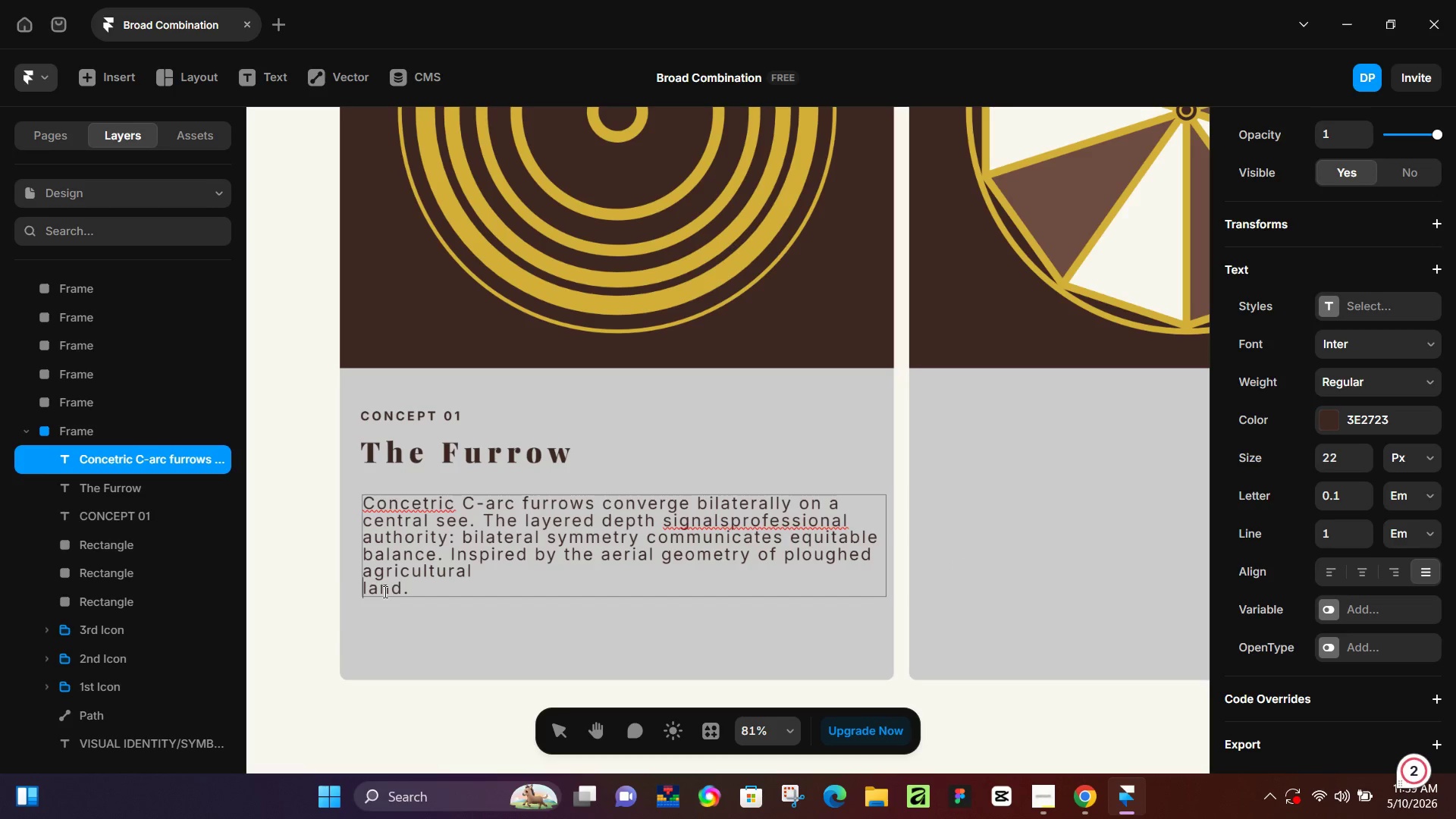 
key(Backspace)
 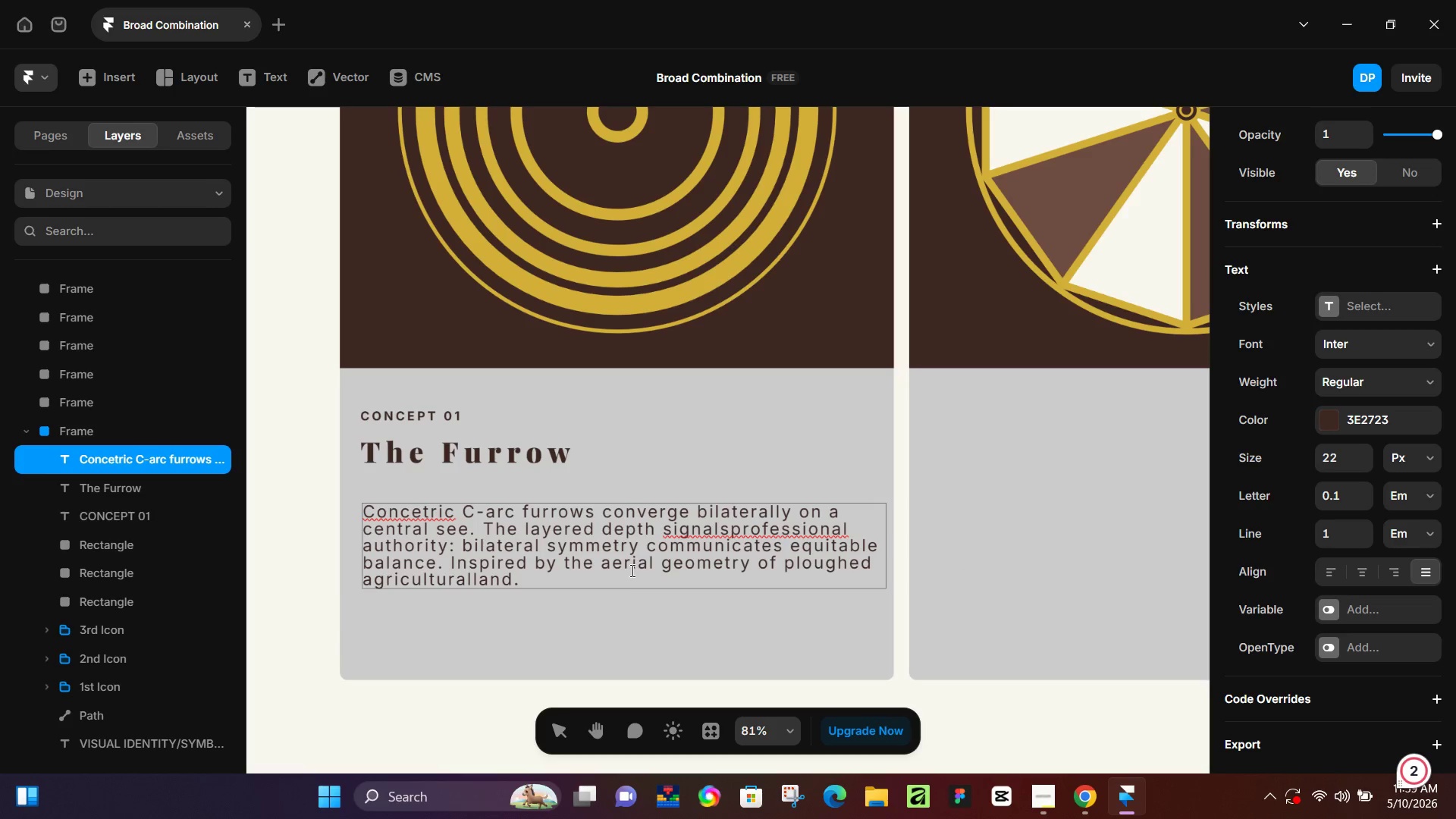 
key(Space)
 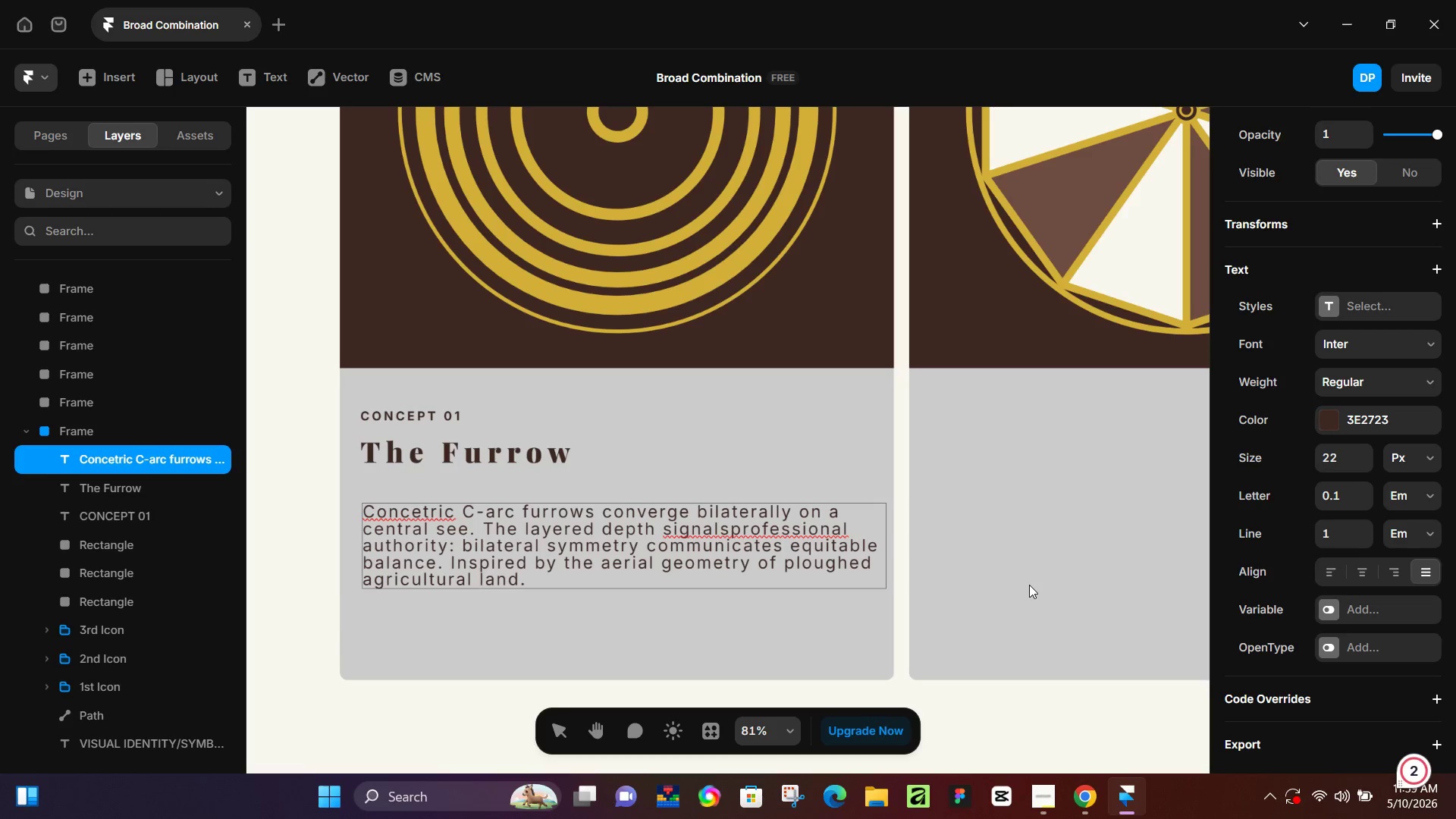 
left_click([1029, 585])
 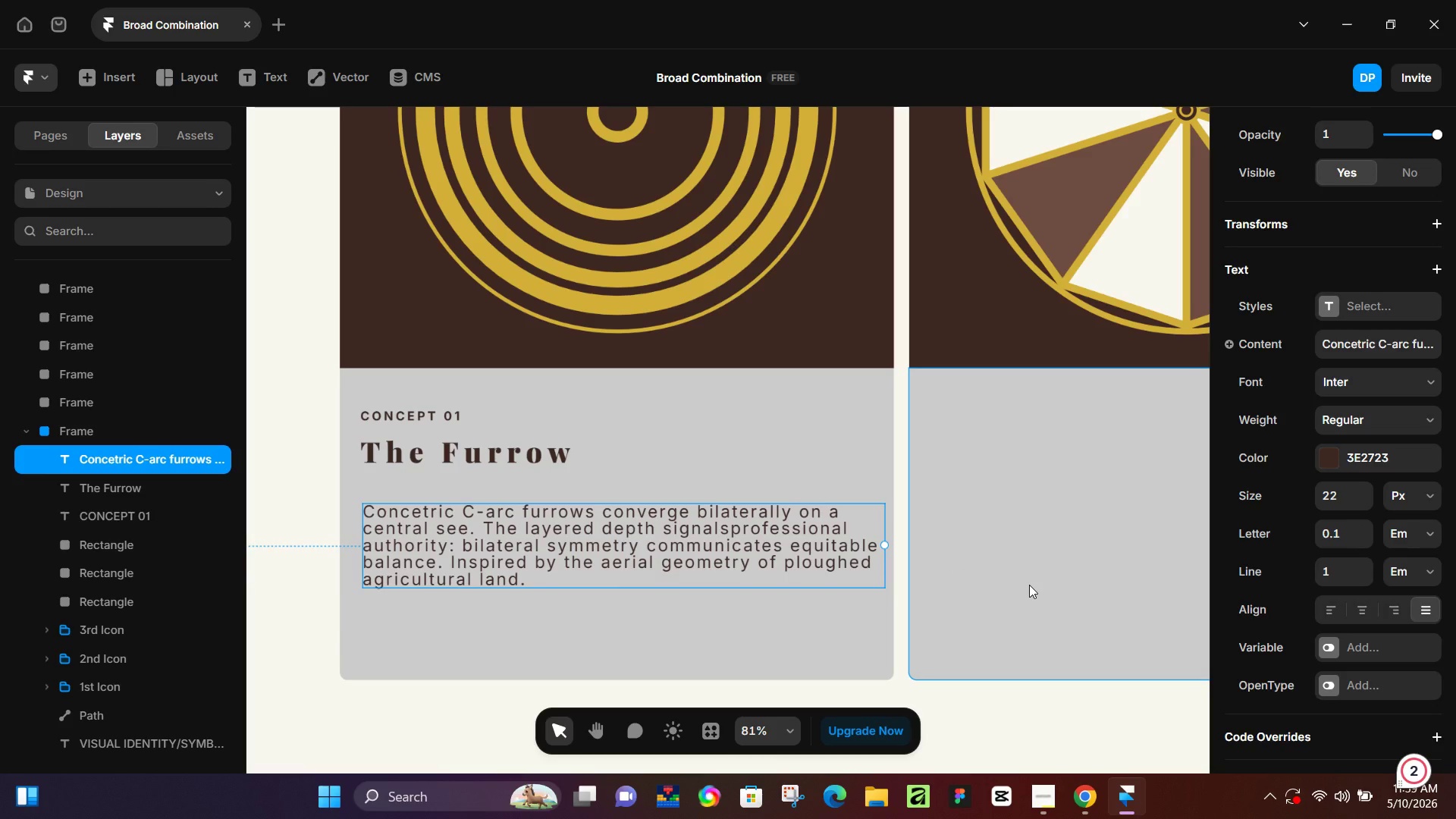 
left_click([1029, 585])
 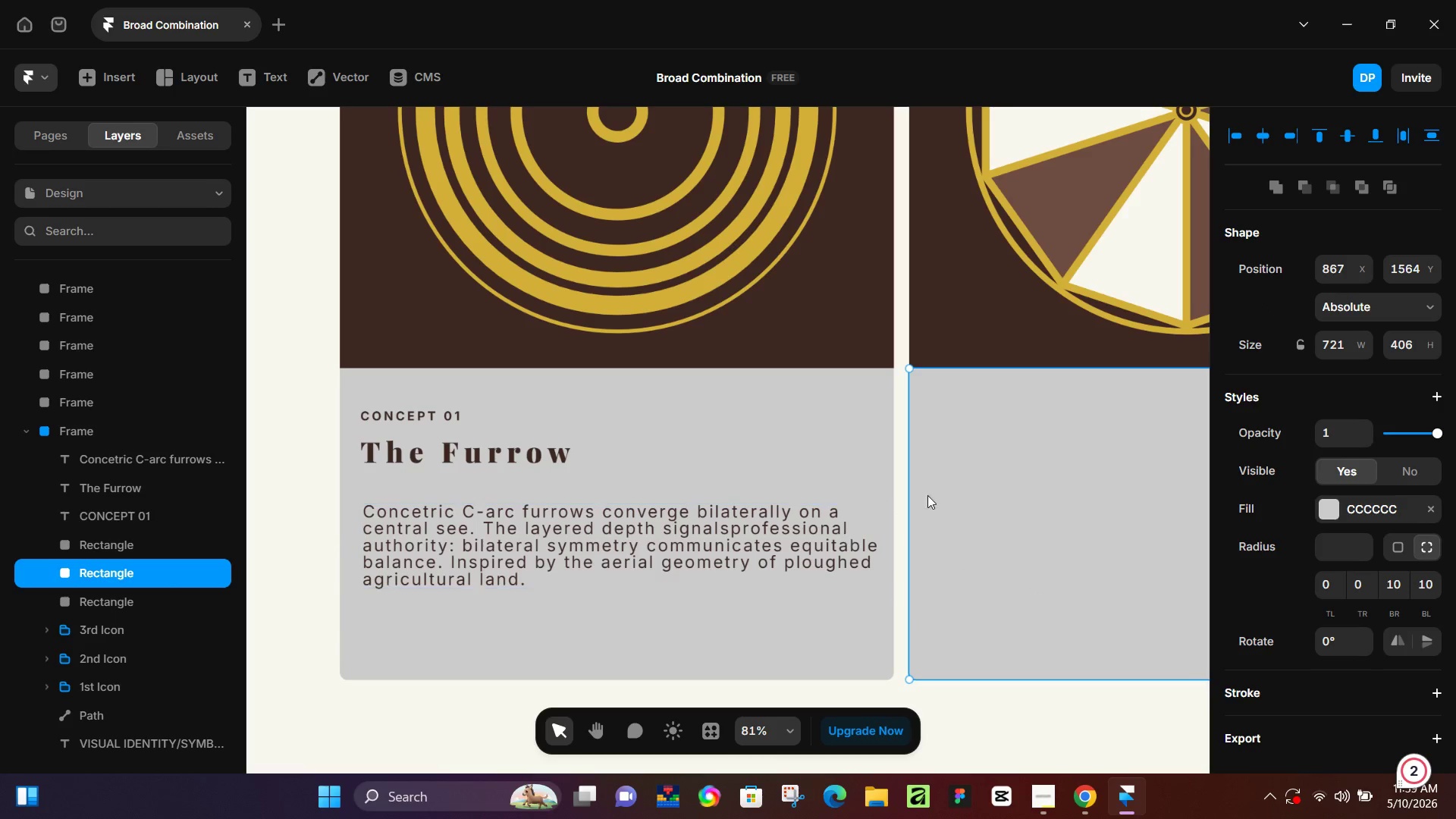 
hold_key(key=ControlLeft, duration=0.78)
scroll: coordinate [958, 490], scroll_direction: down, amount: 4.0
 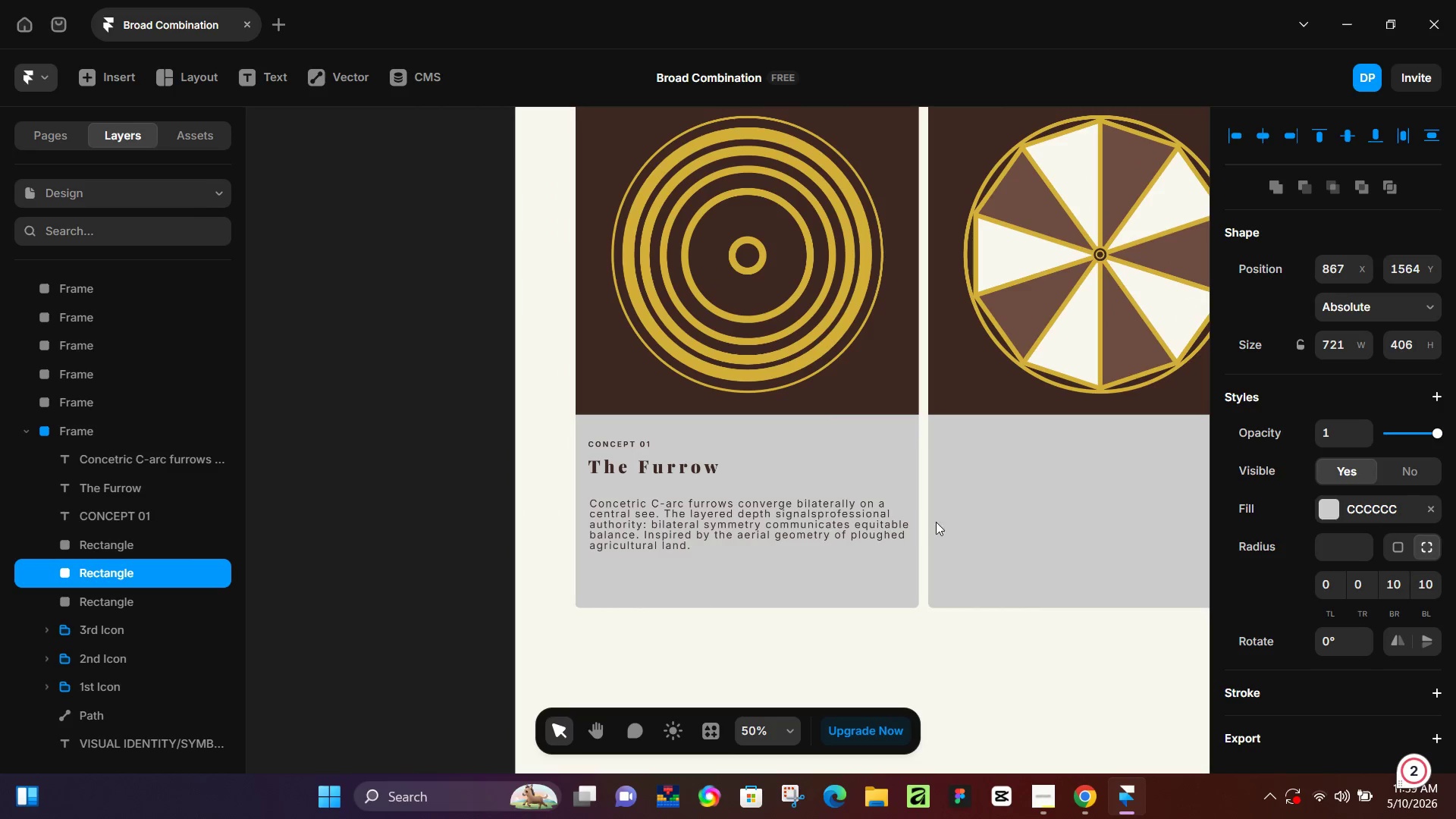 
left_click([789, 538])
 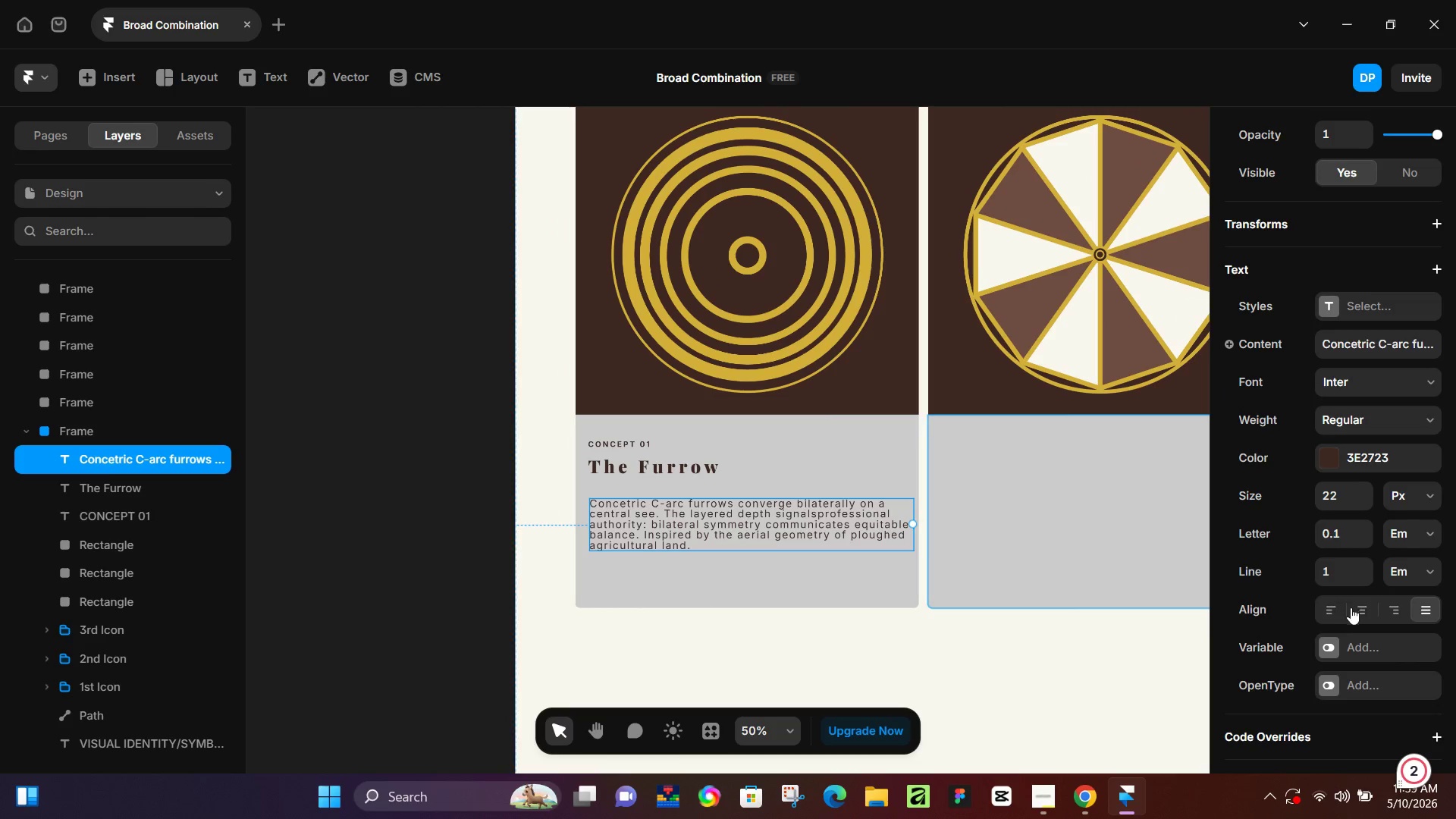 
left_click([1337, 617])
 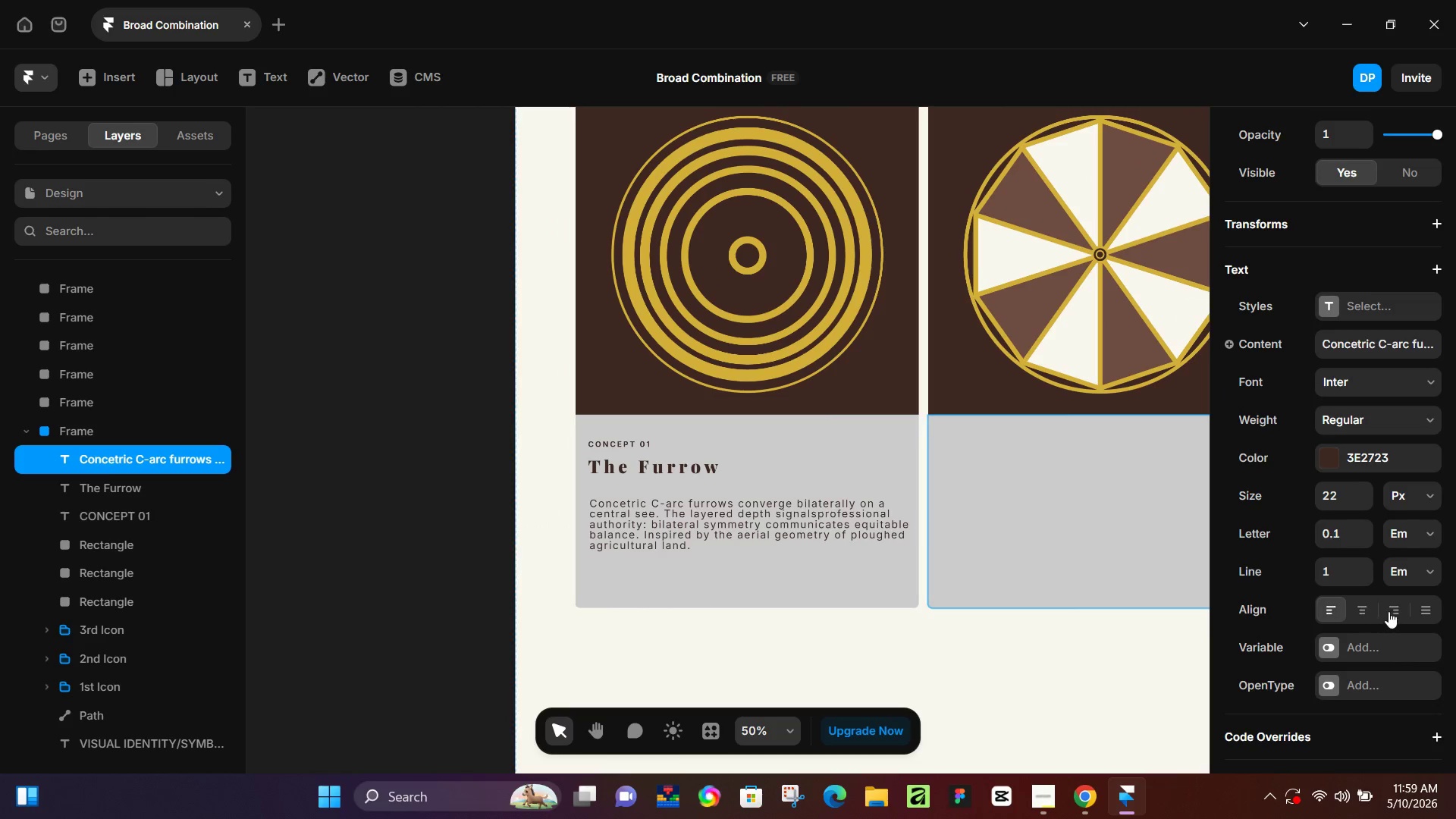 
left_click([1413, 611])
 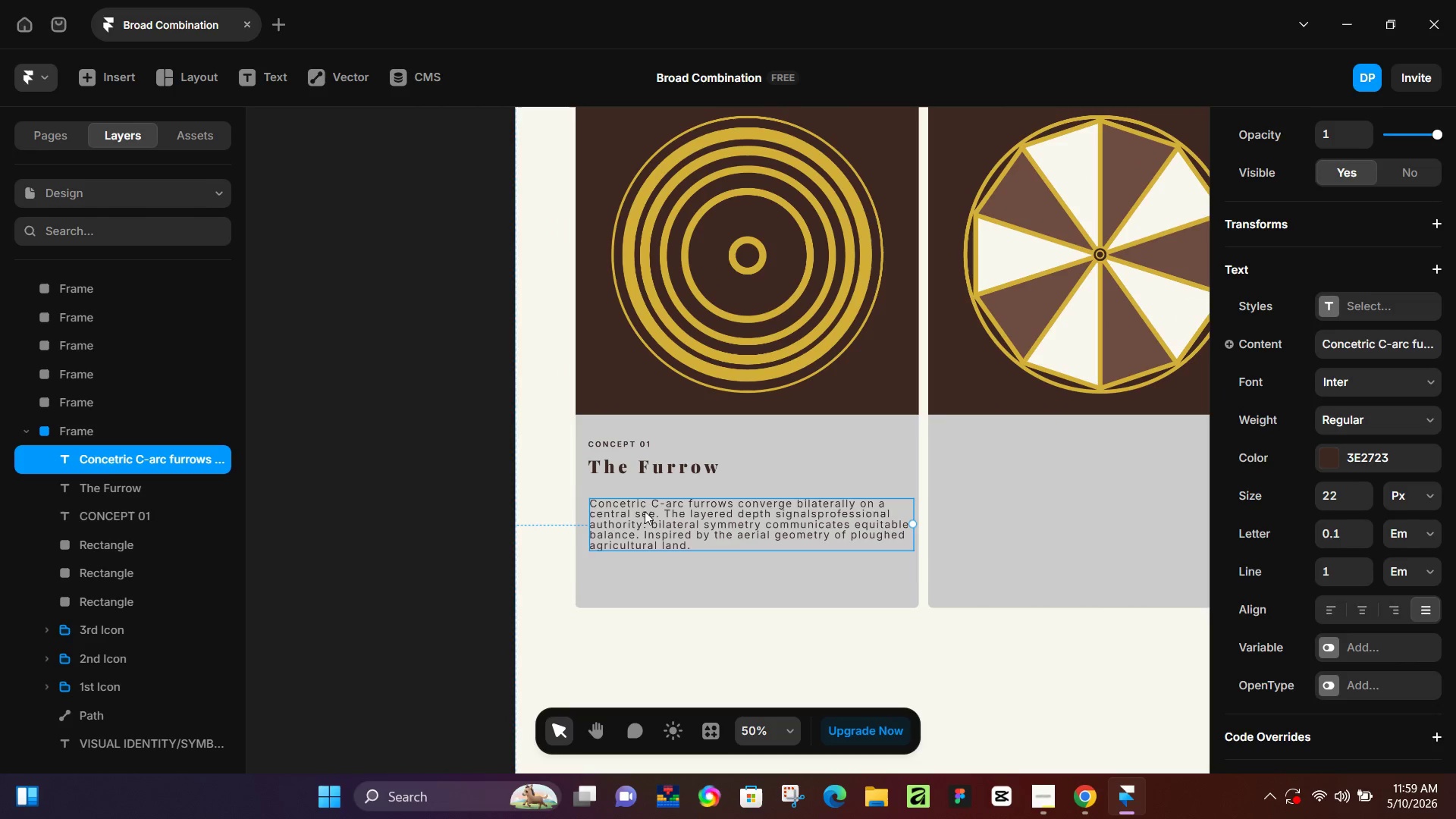 
double_click([633, 516])
 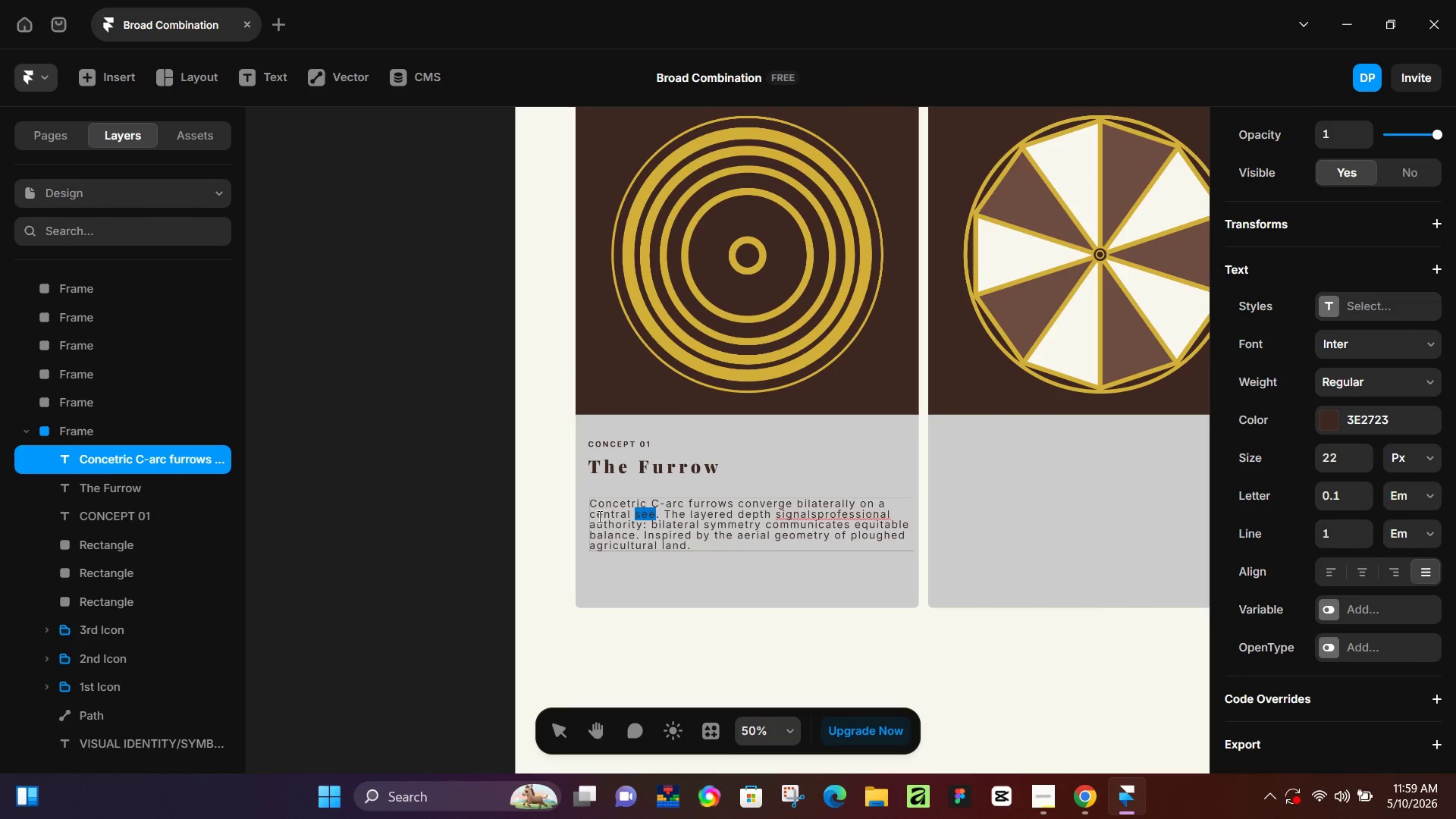 
left_click([594, 515])
 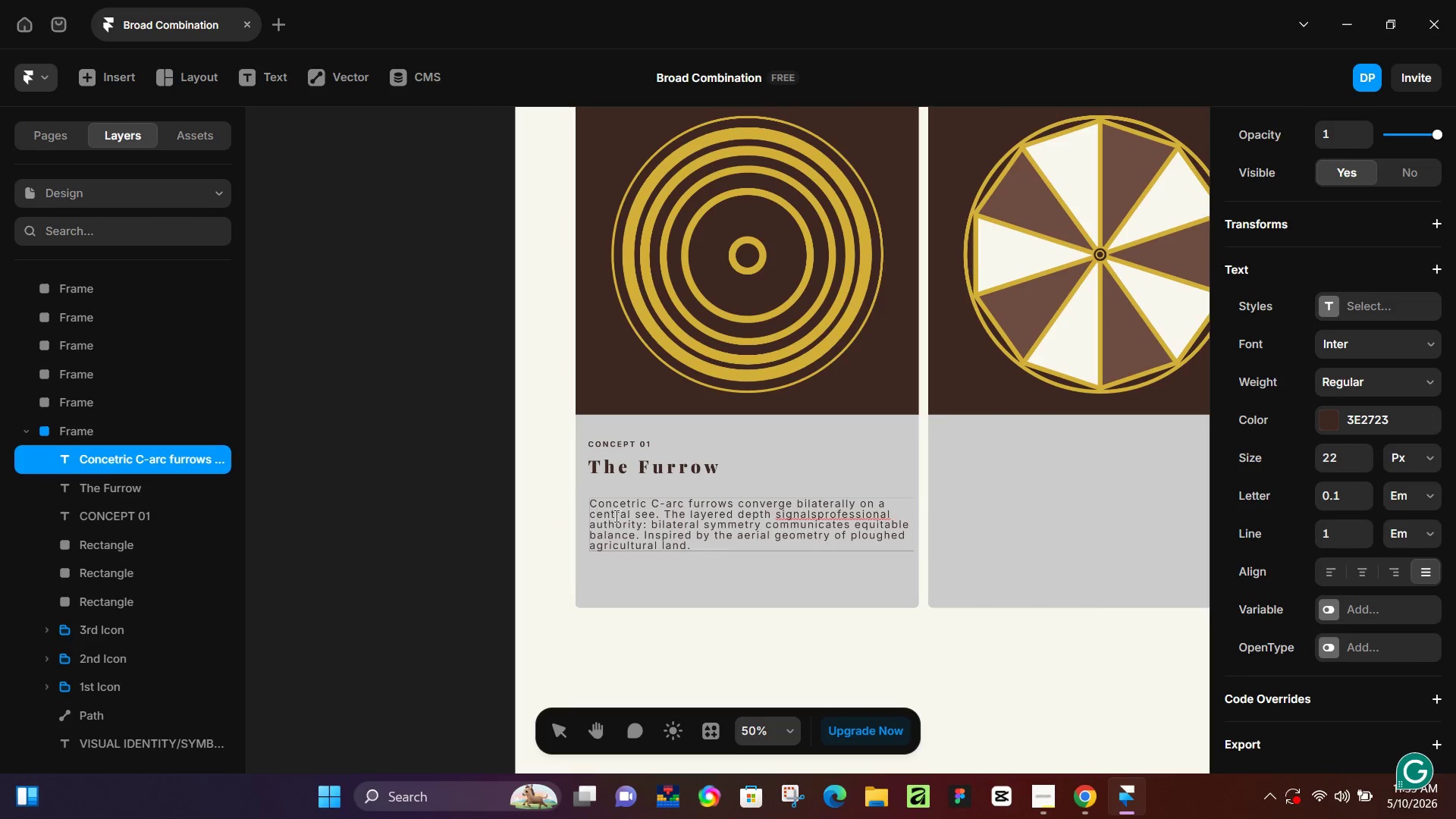 
key(ArrowLeft)
 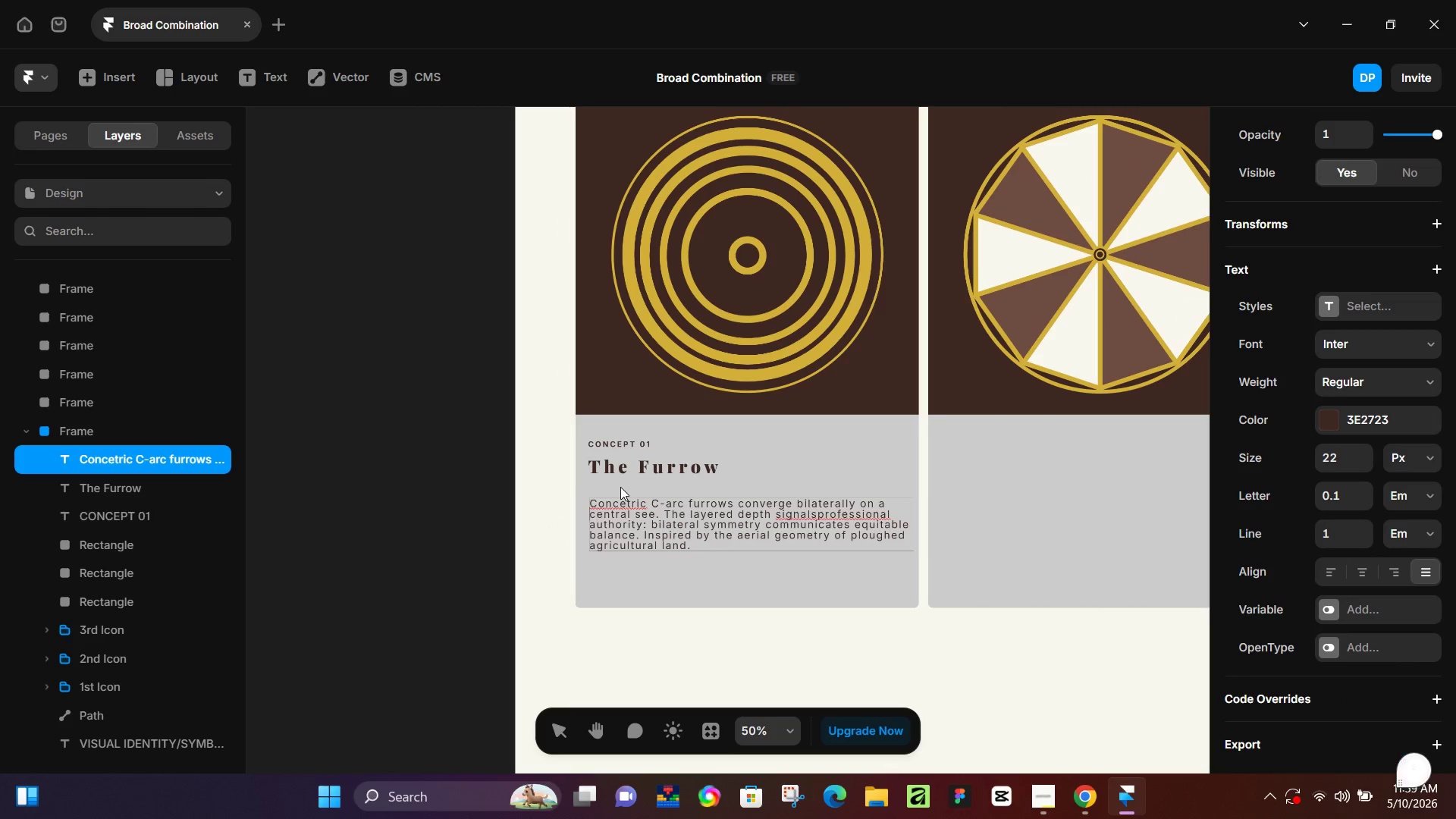 
key(Backspace)
 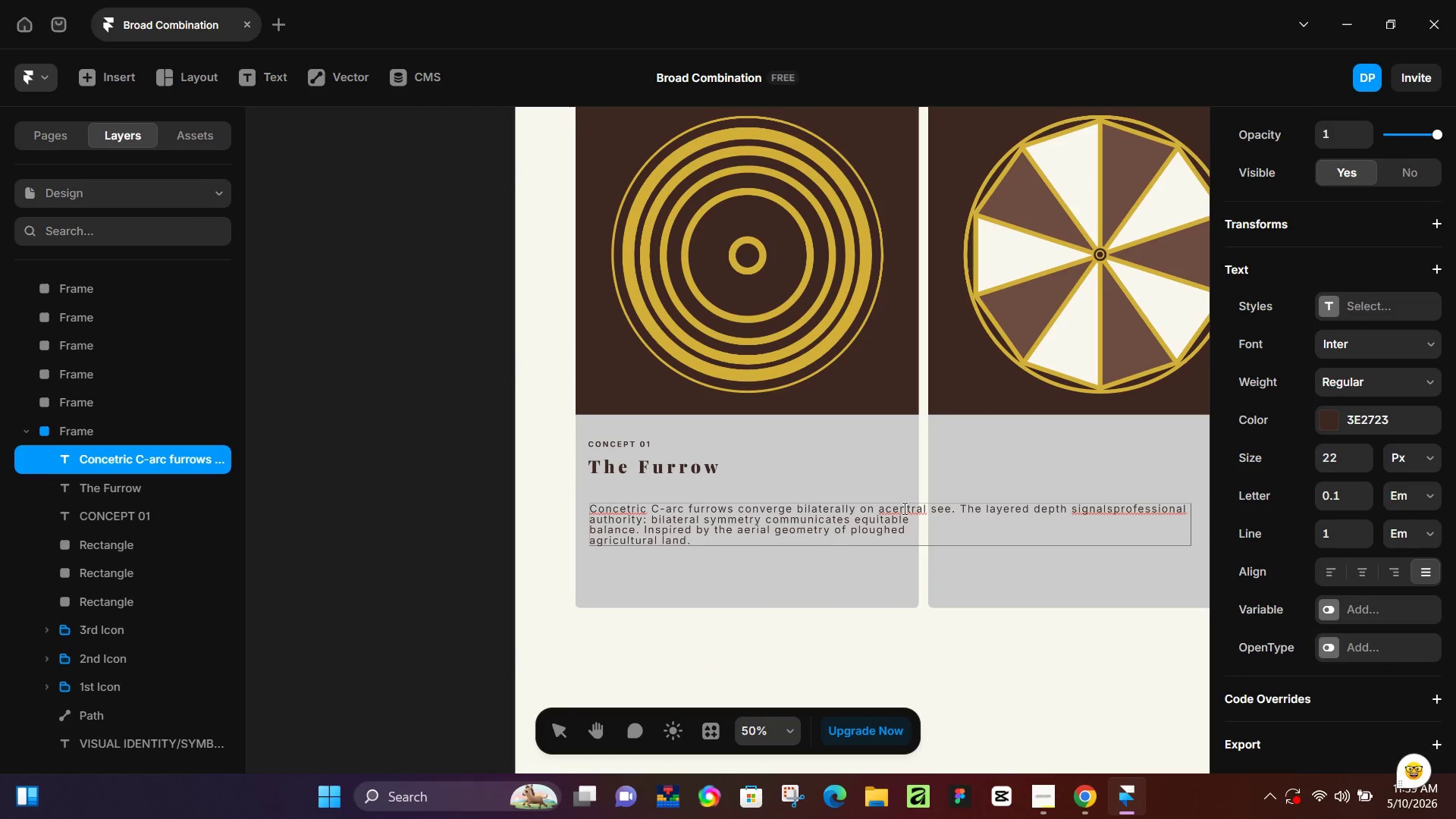 
key(Space)
 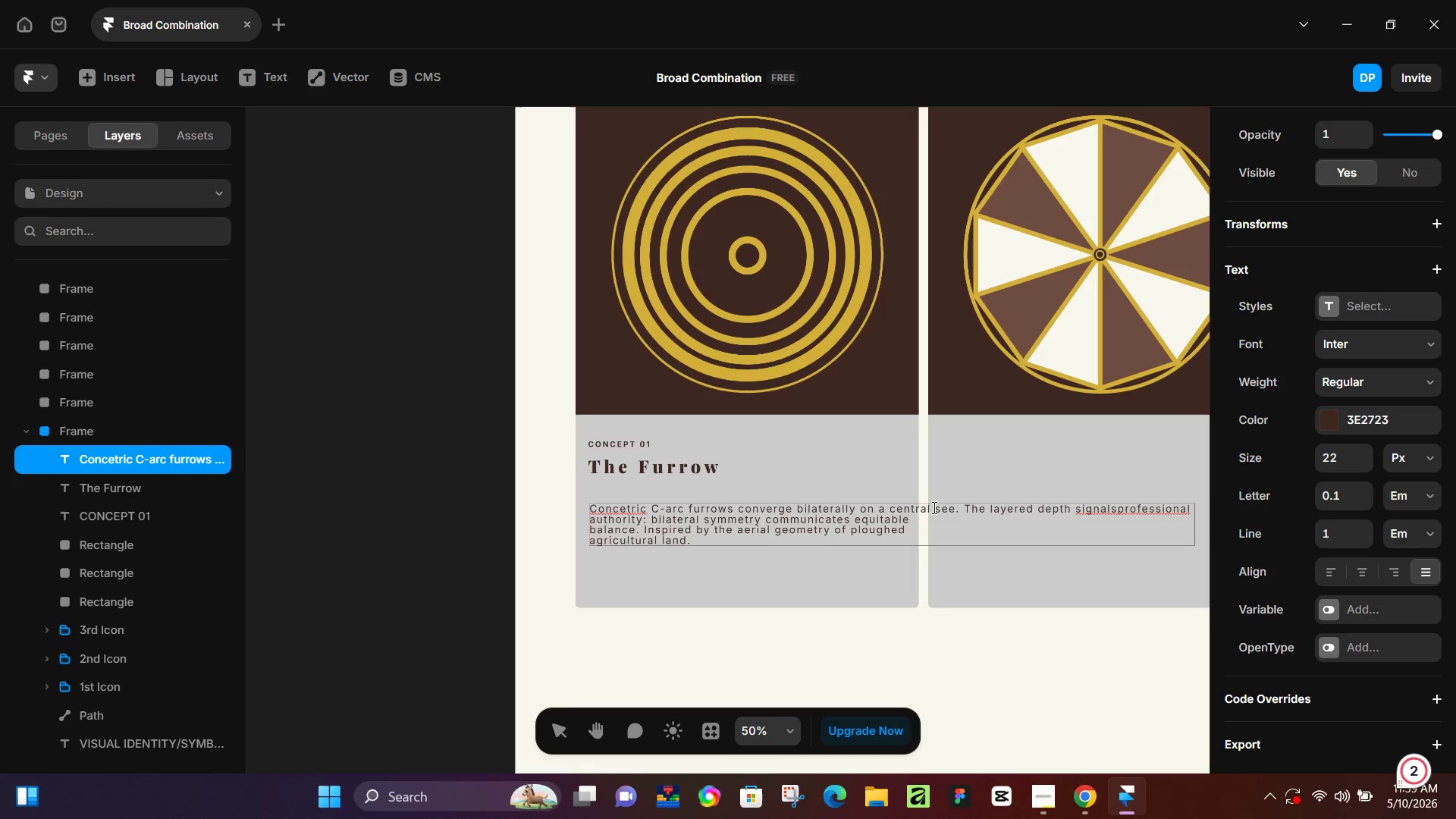 
left_click([933, 507])
 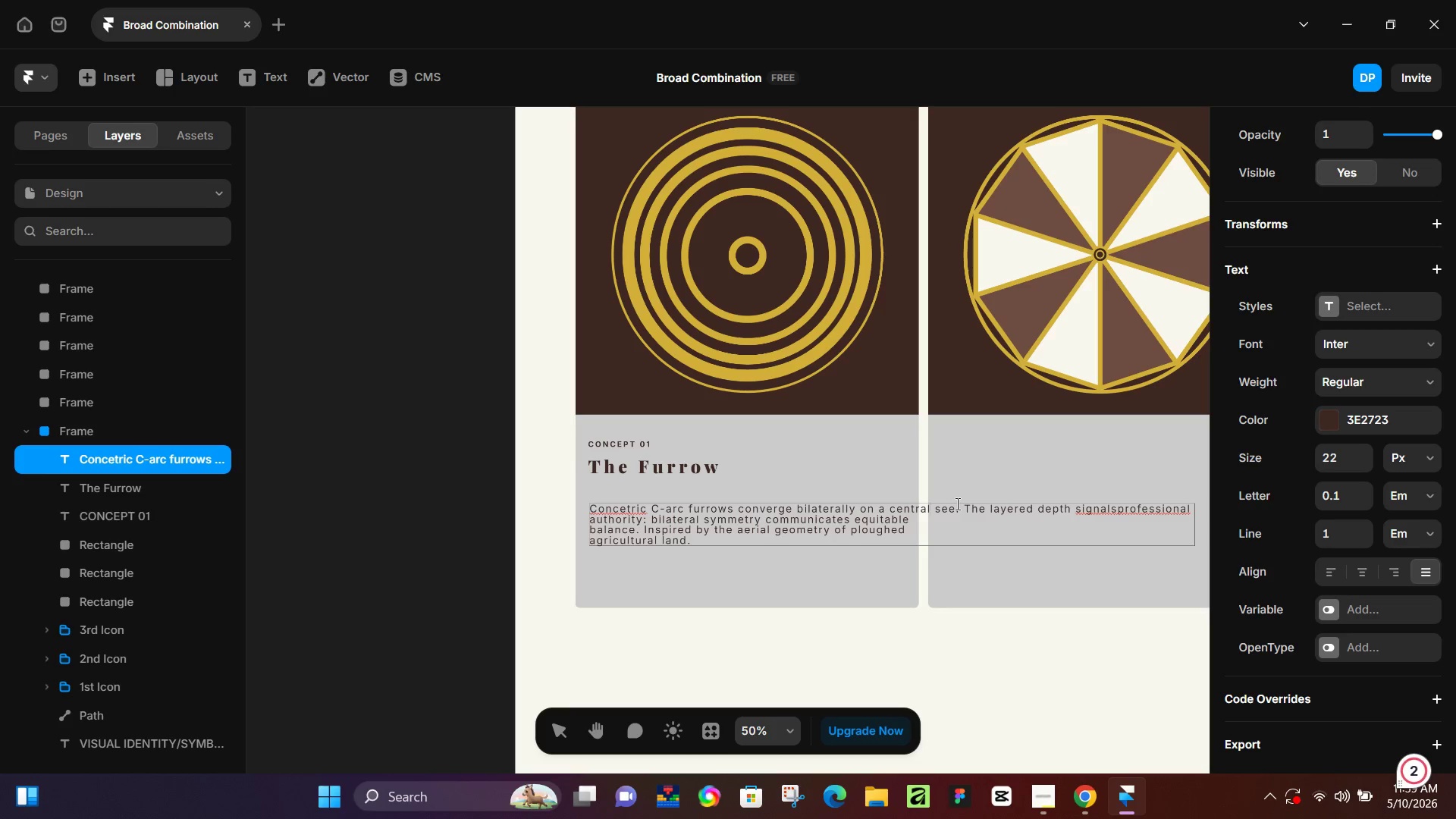 
key(ArrowRight)
 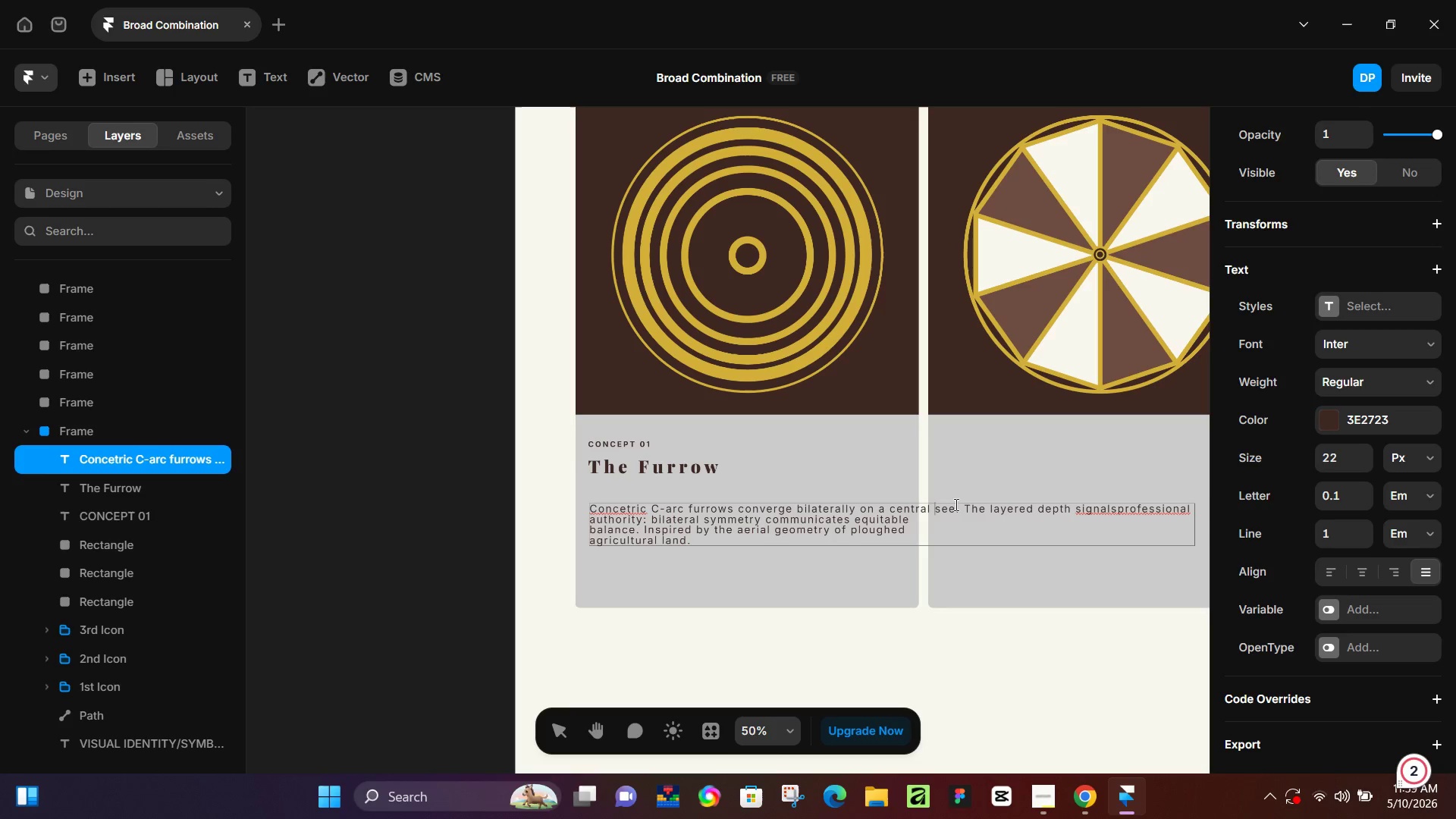 
key(Backspace)
 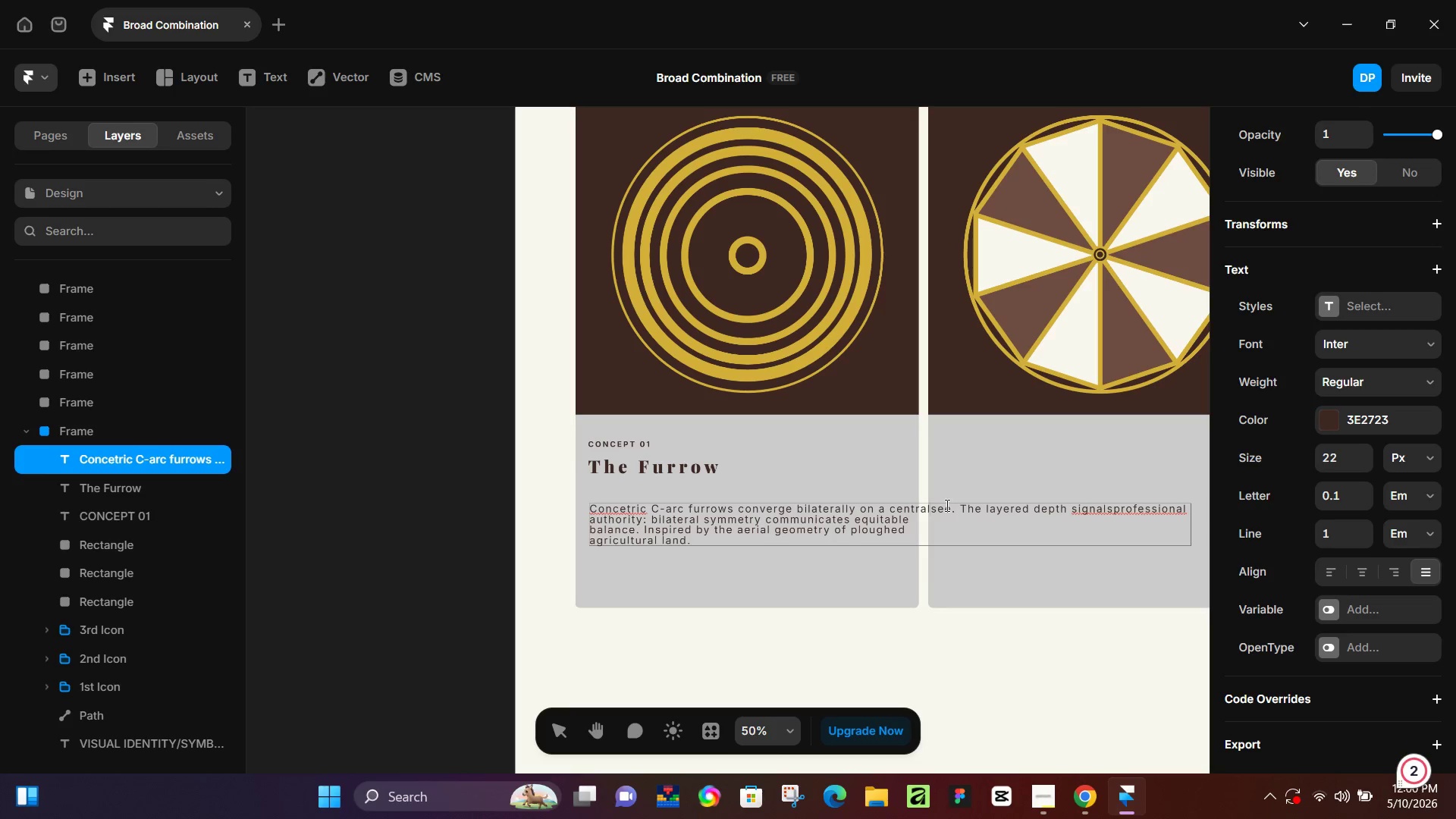 
key(Enter)
 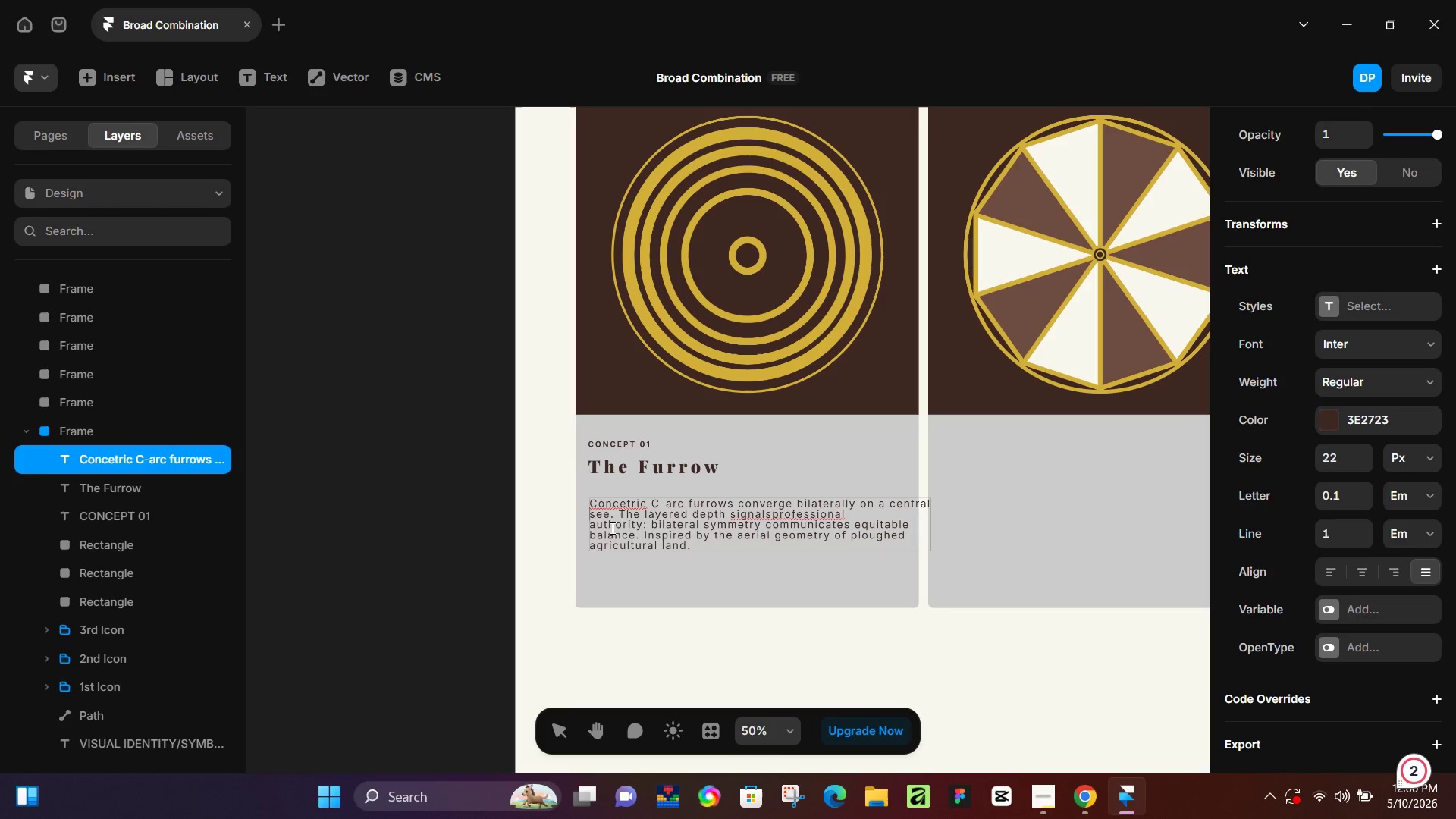 
left_click([594, 526])
 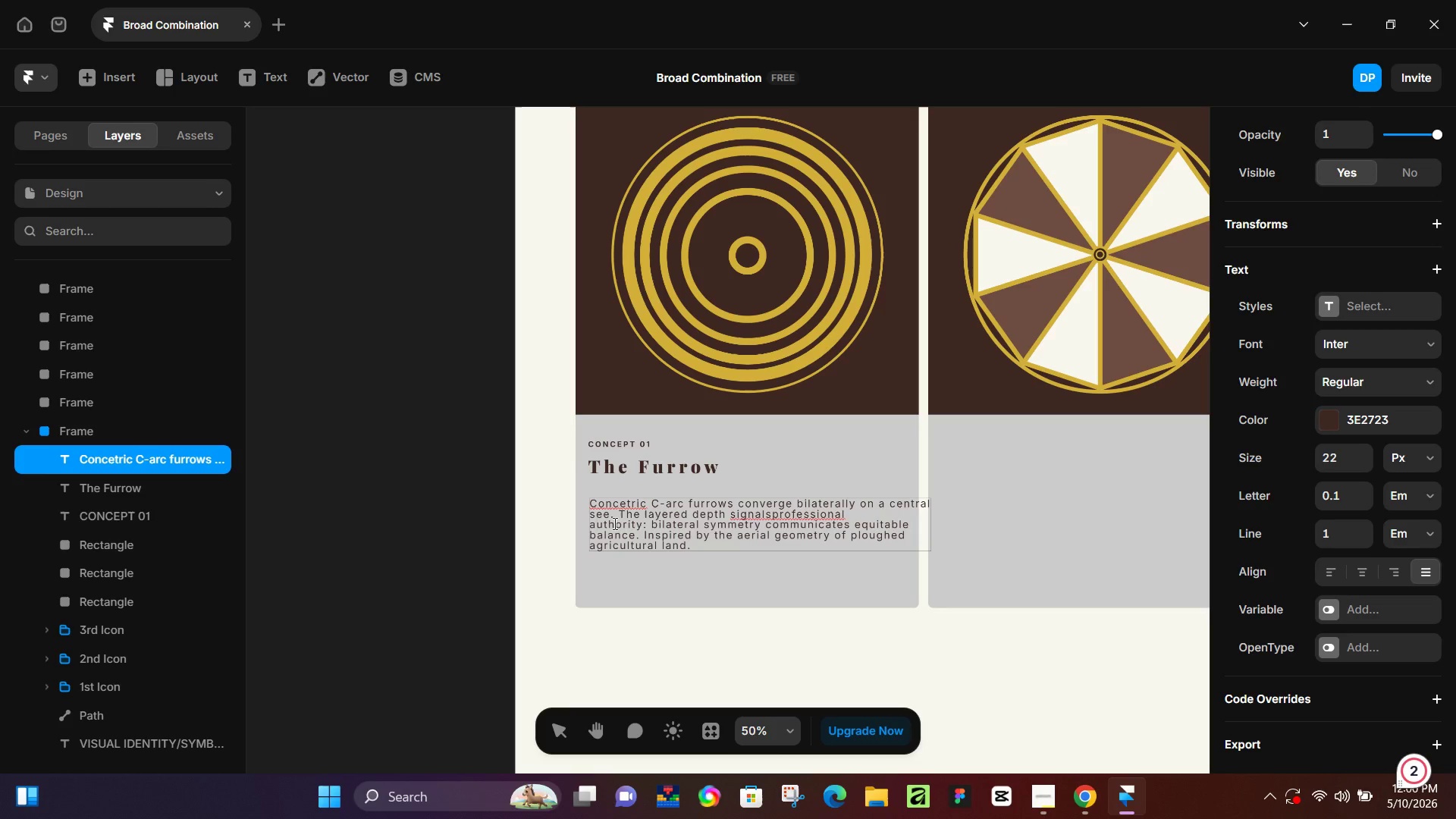 
key(ArrowLeft)
 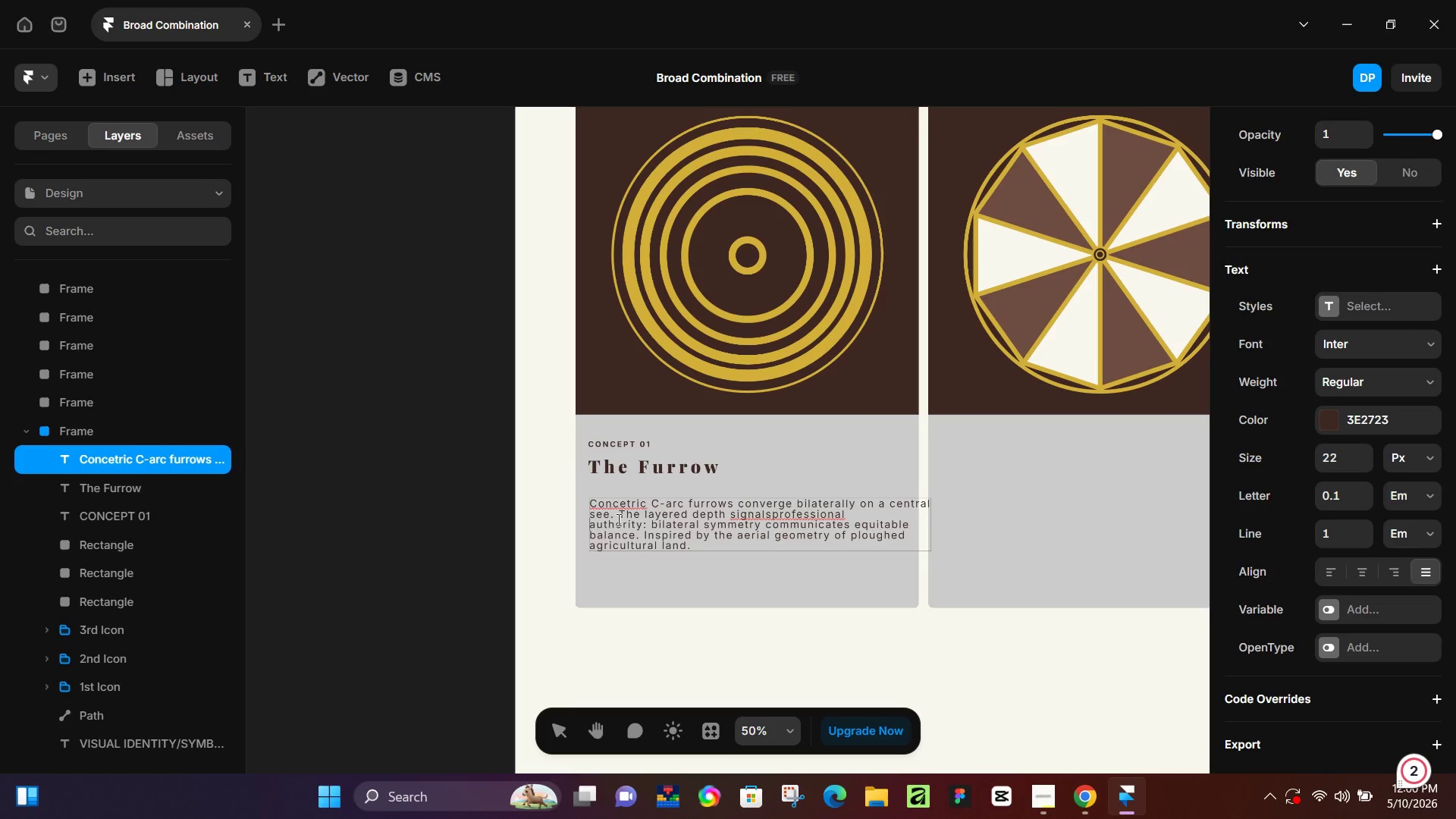 
key(Backspace)
 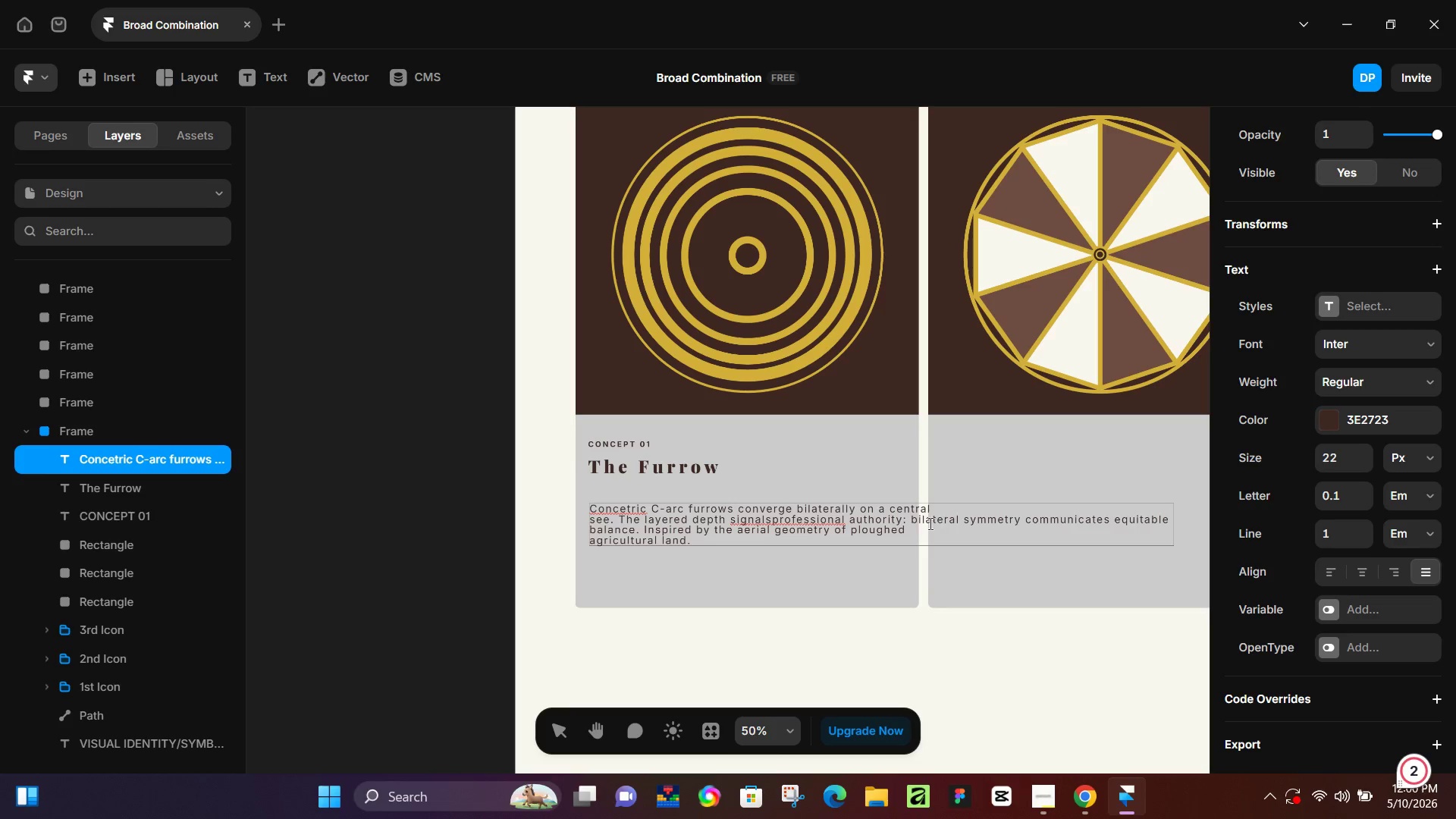 
left_click([909, 522])
 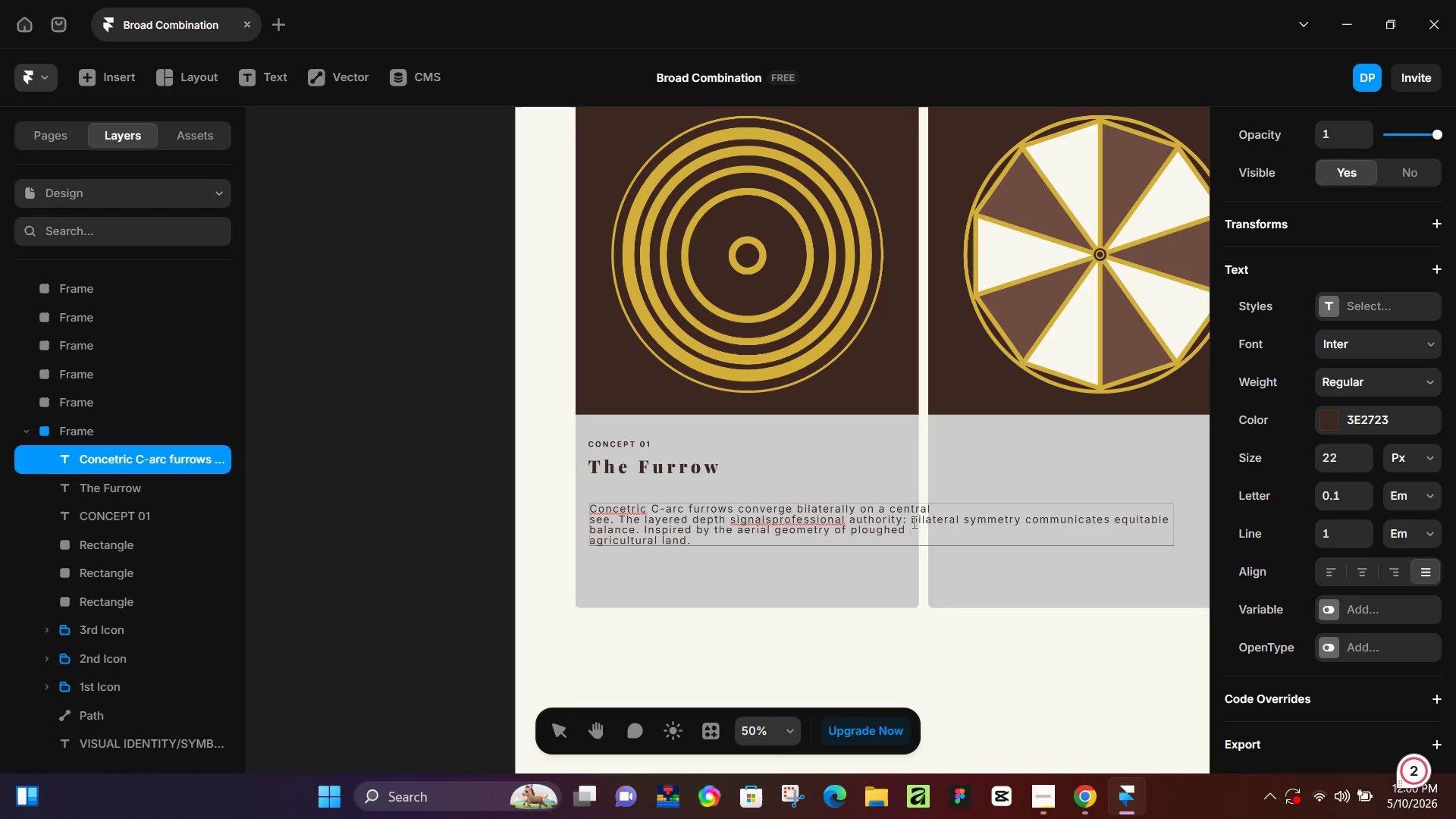 
left_click([912, 521])
 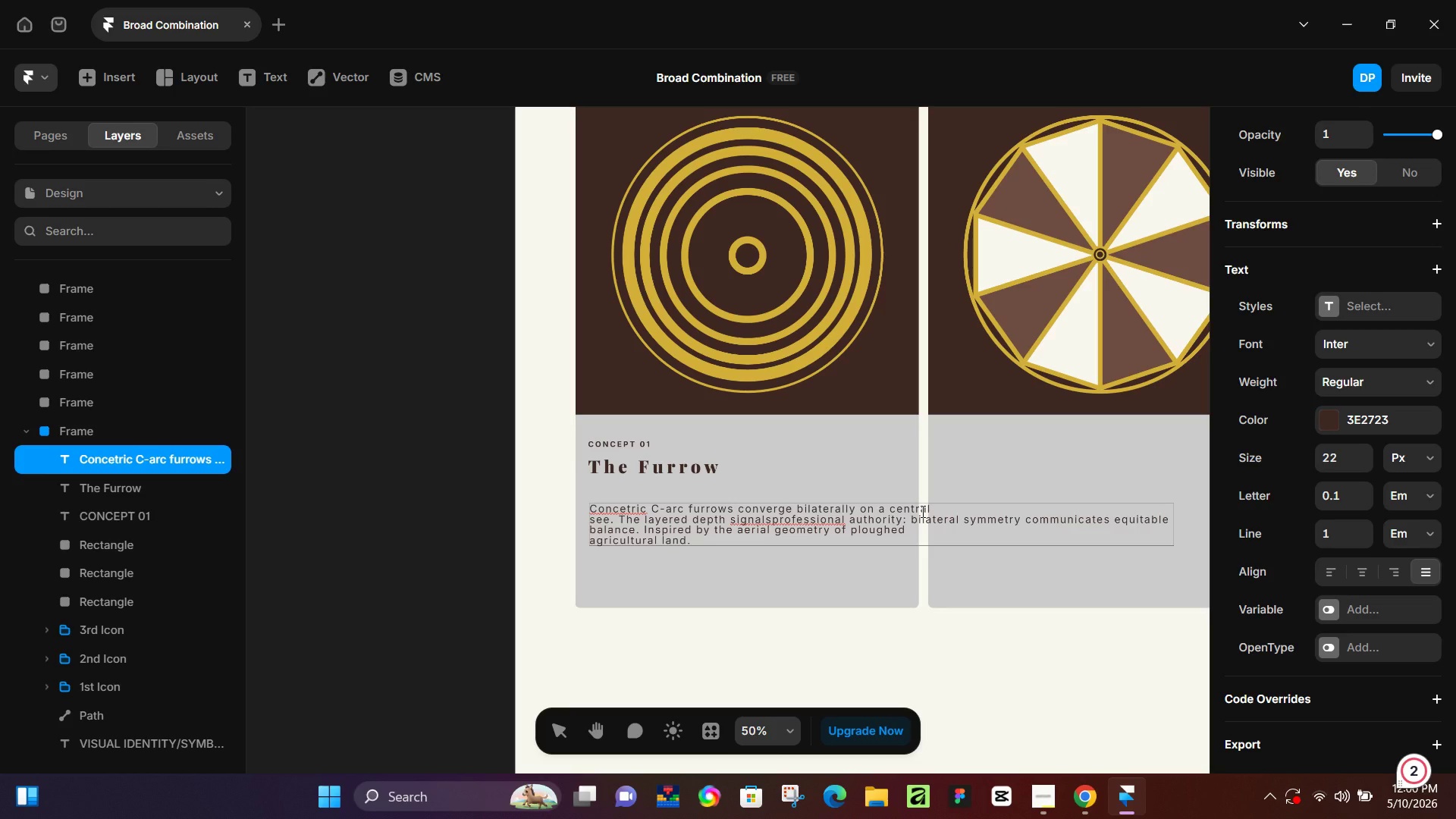 
key(Backspace)
 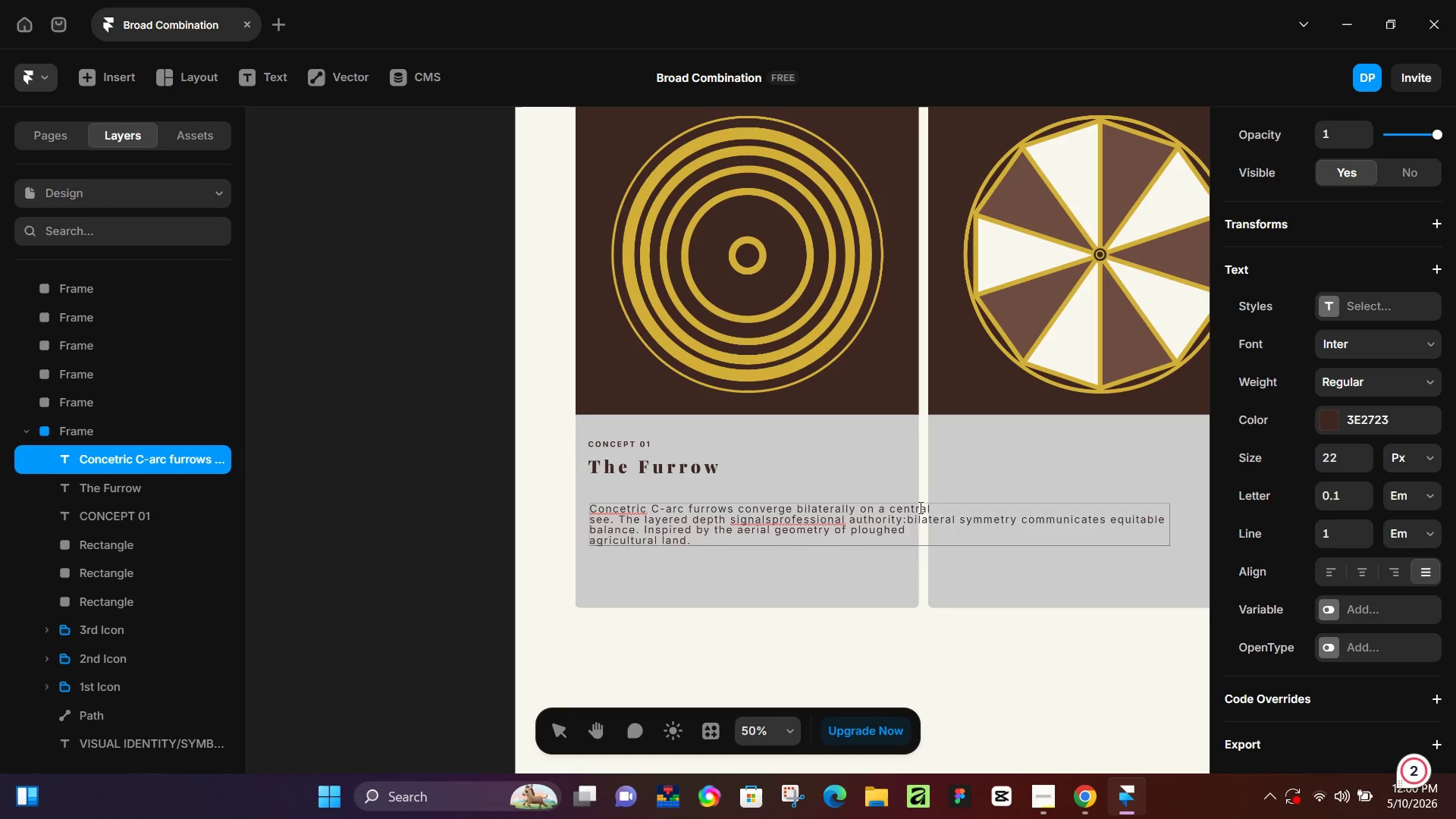 
key(Enter)
 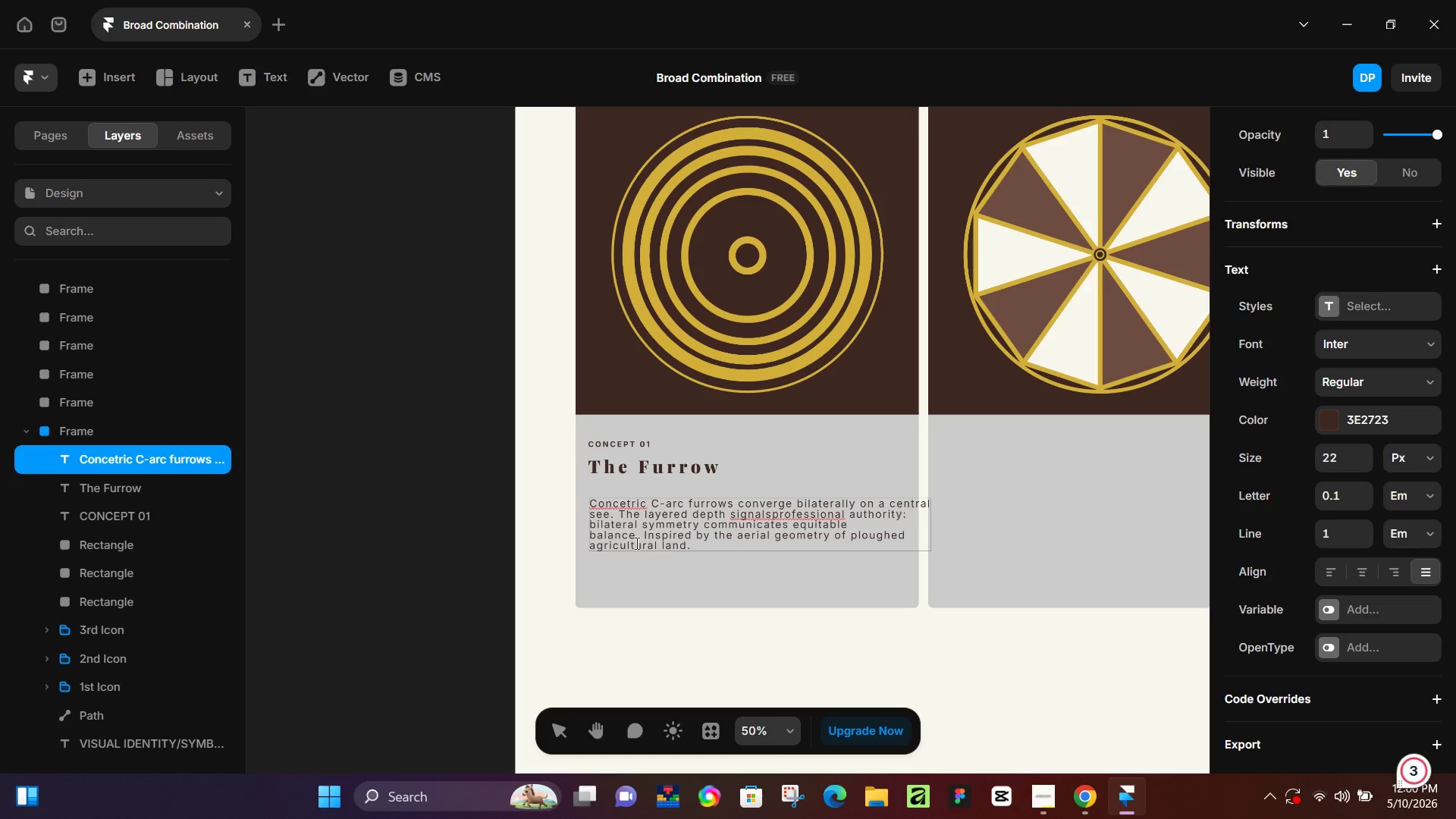 
key(ArrowDown)
 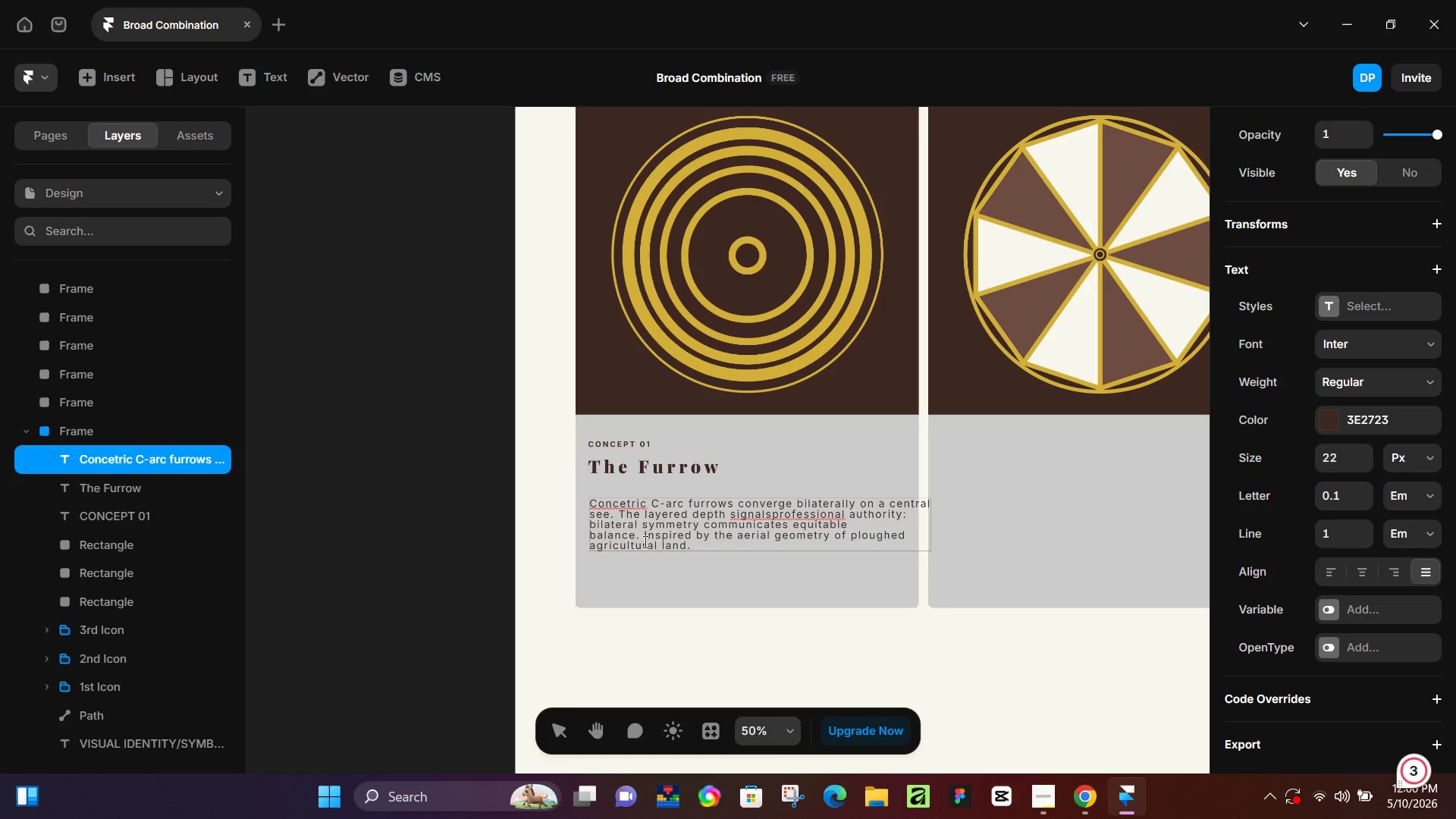 
key(Backspace)
 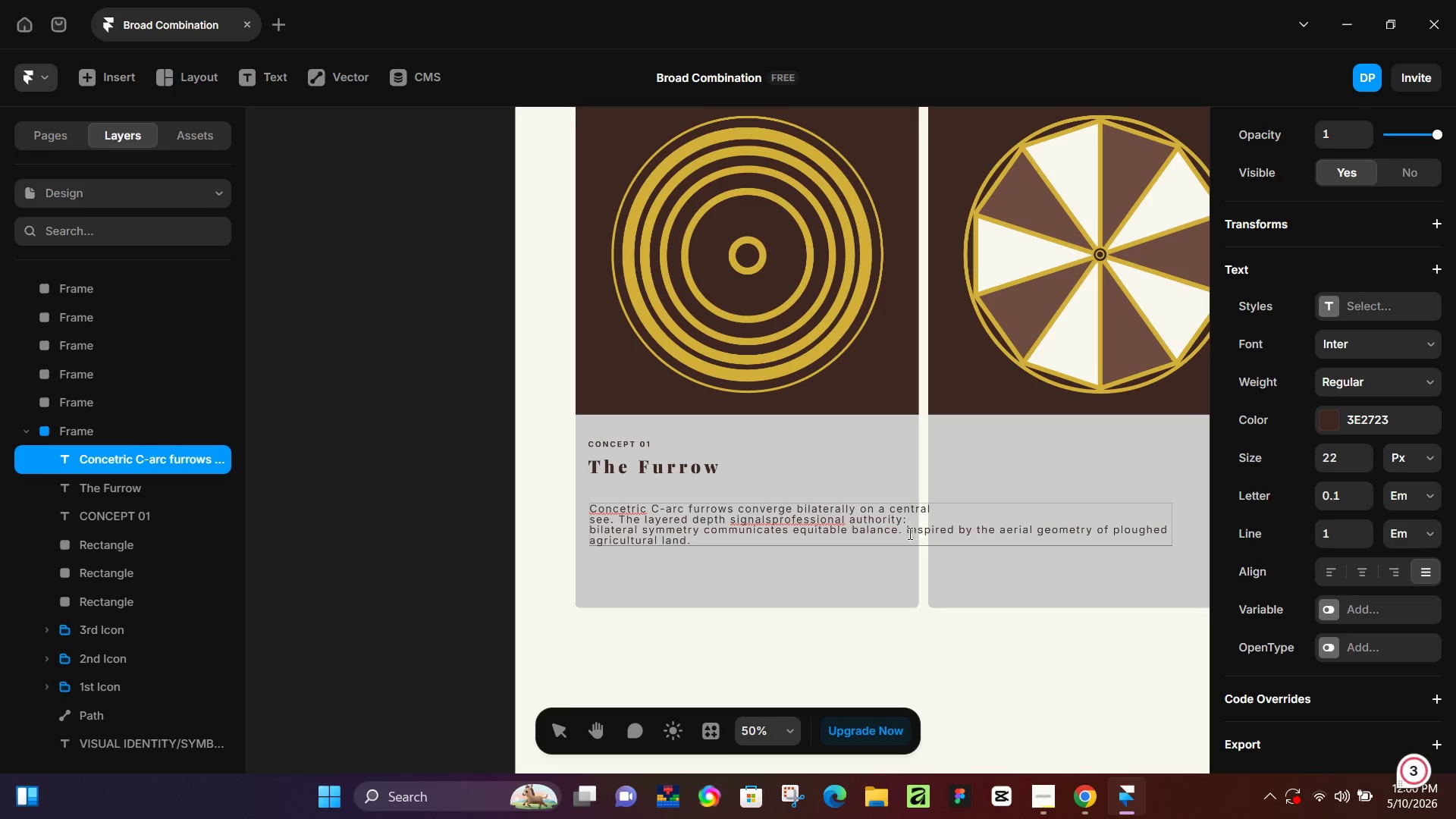 
left_click([911, 532])
 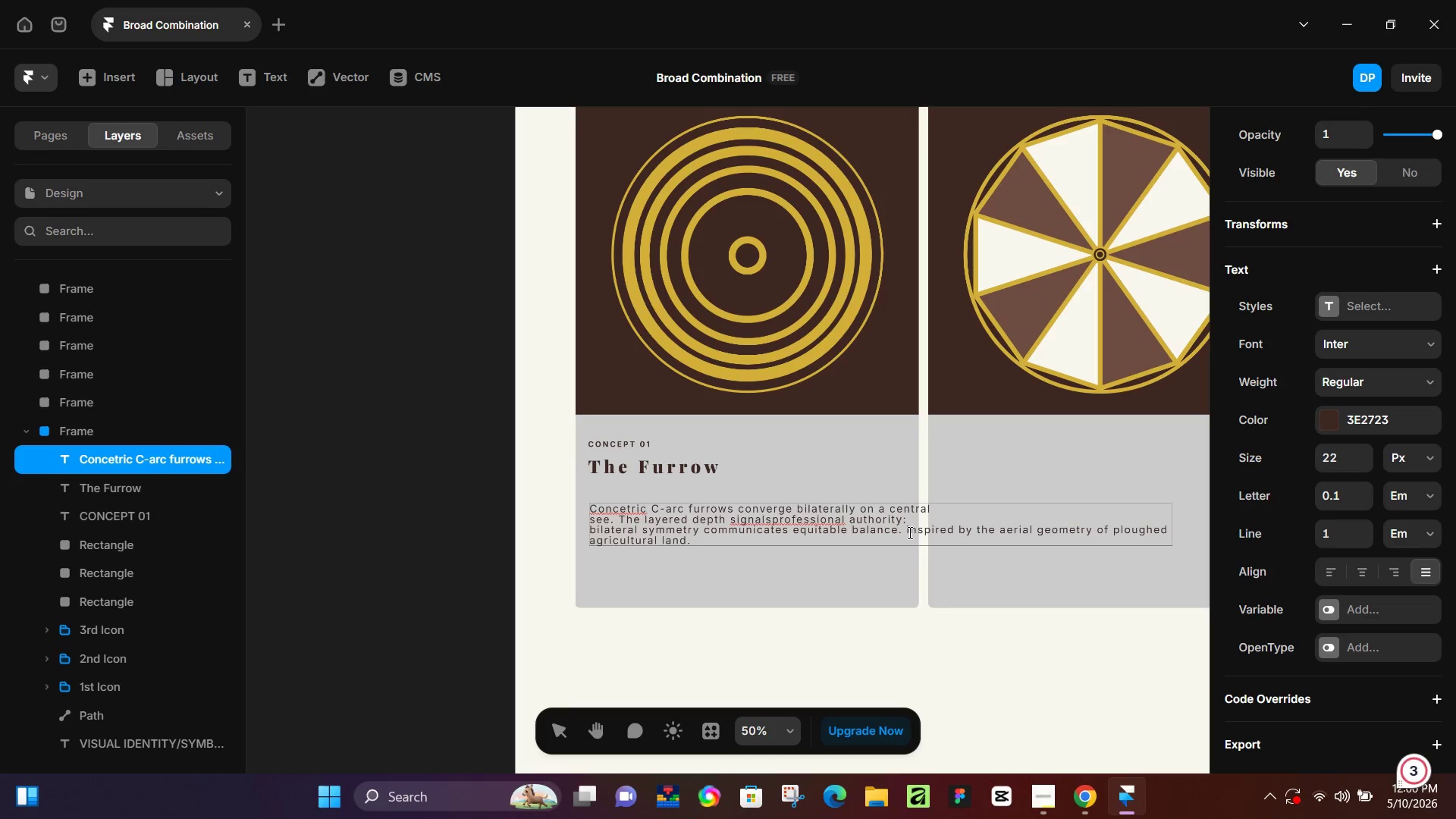 
left_click([908, 532])
 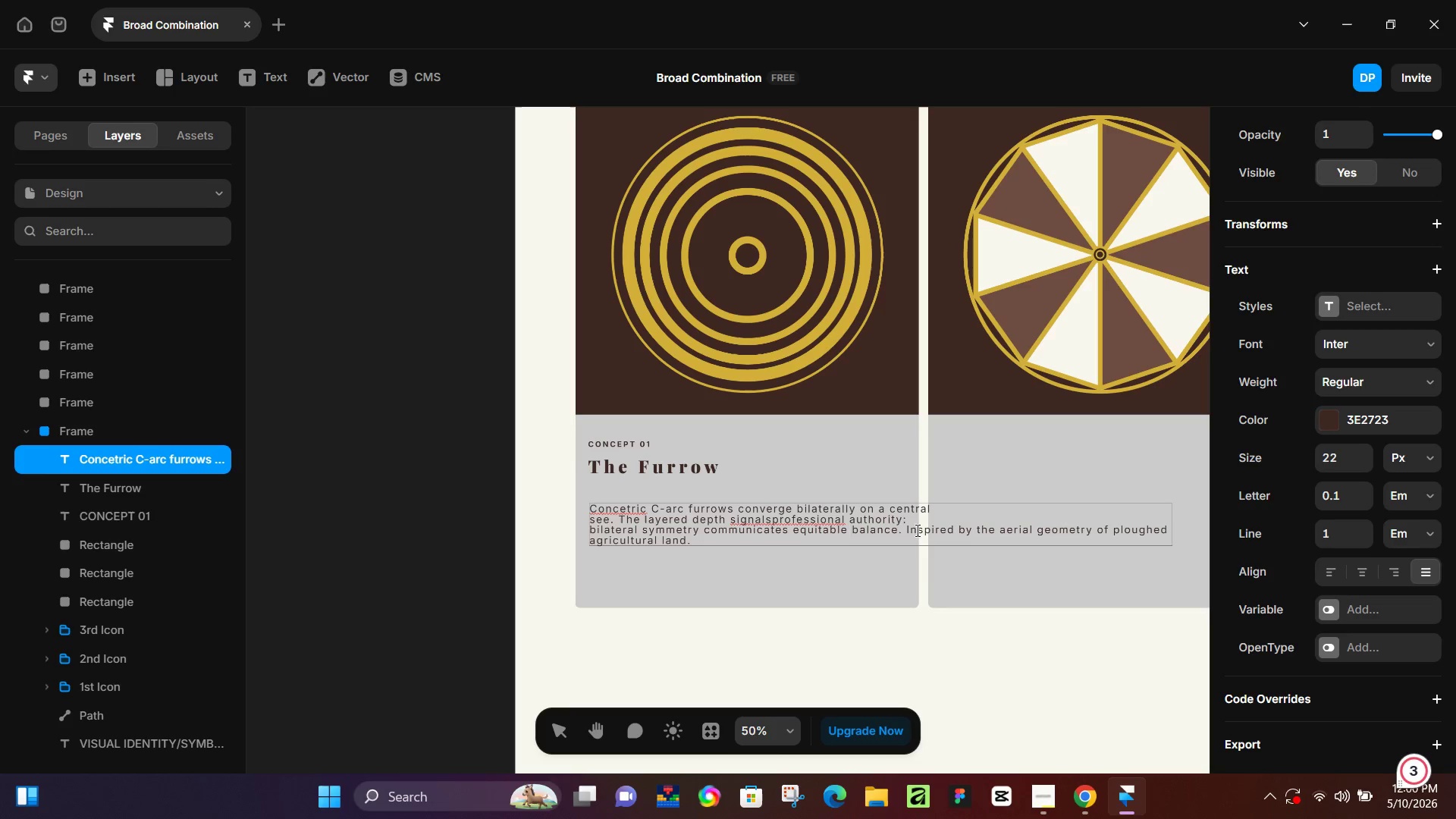 
key(ArrowLeft)
 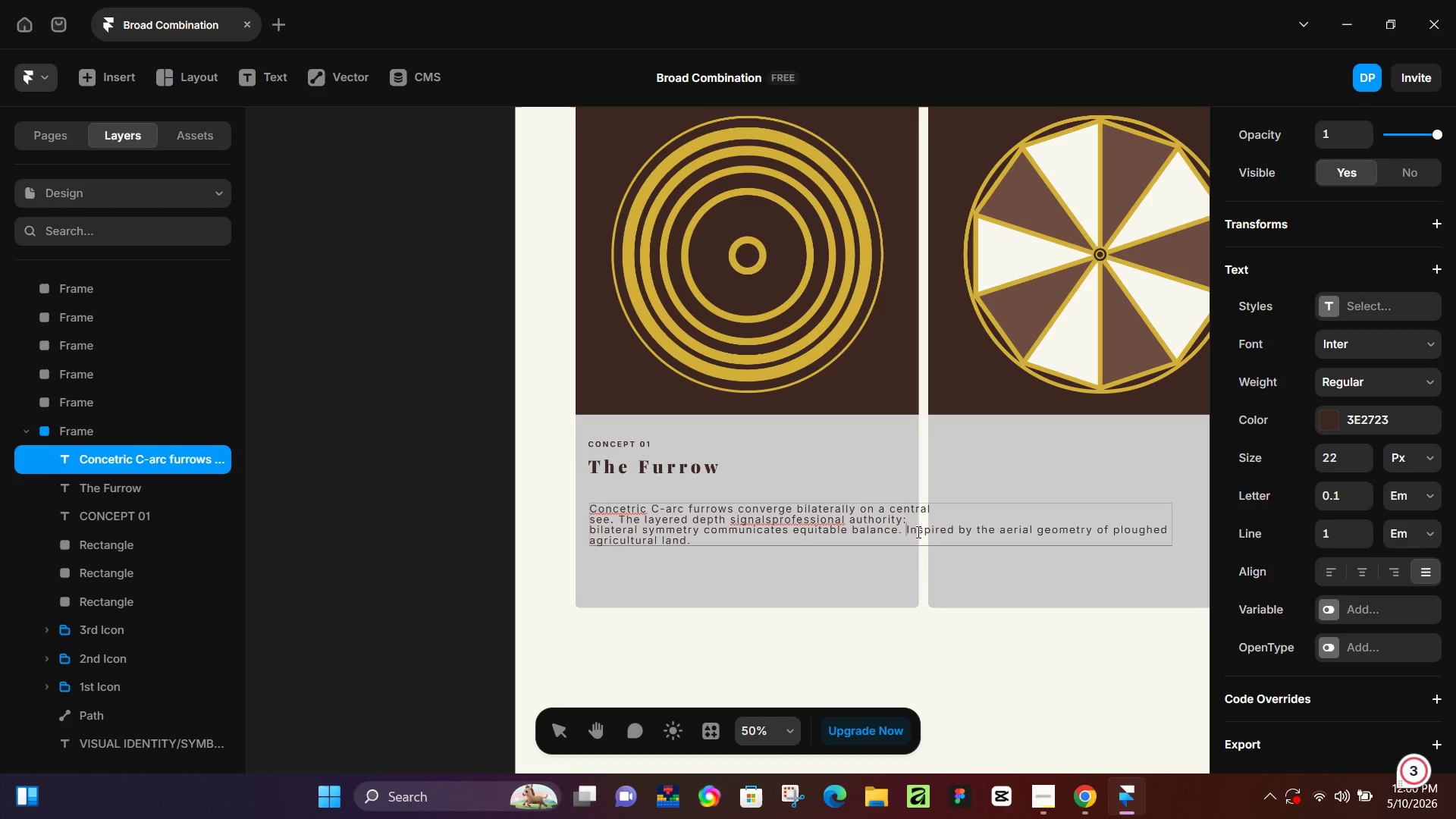 
key(Enter)
 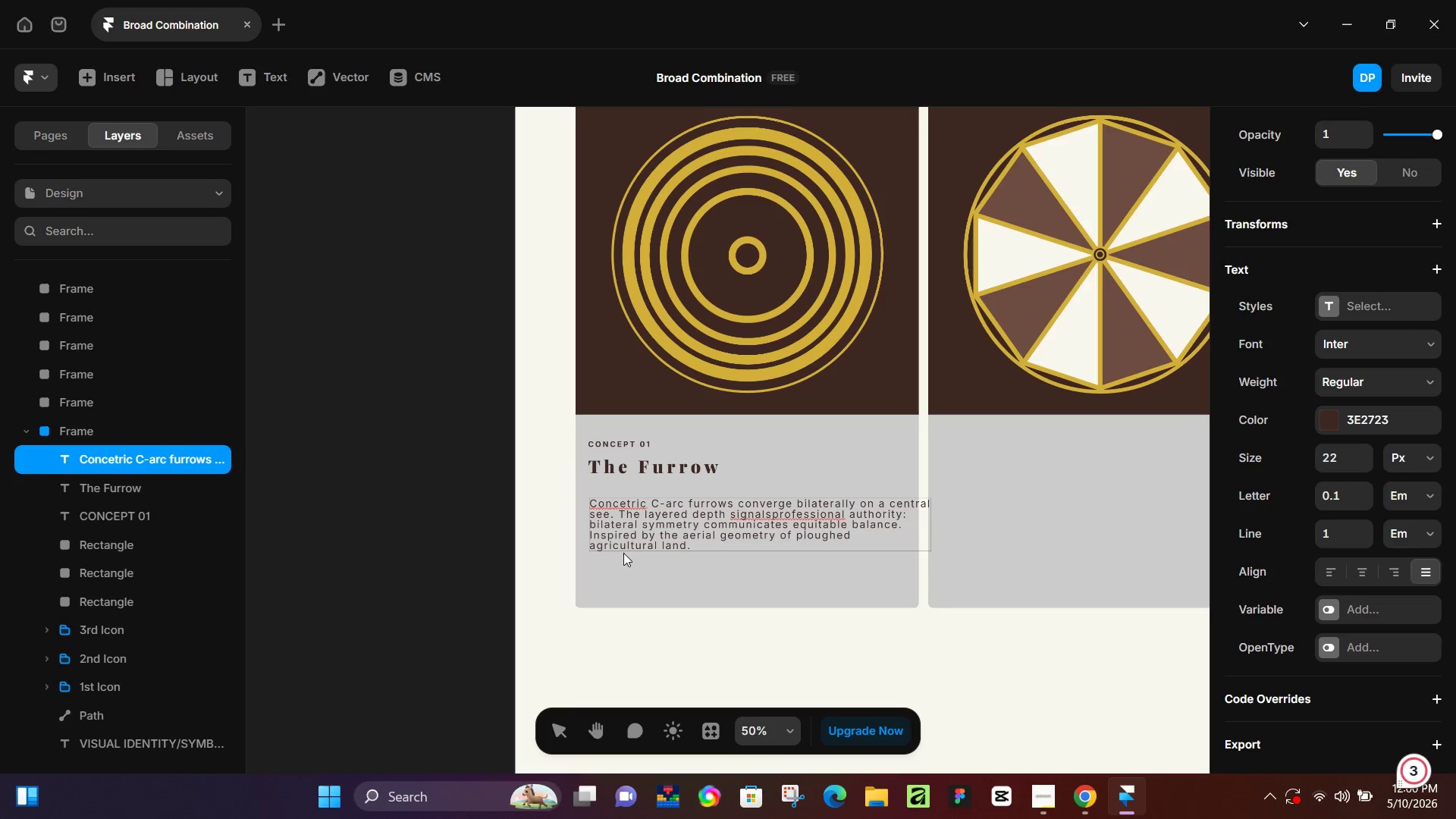 
key(ArrowDown)
 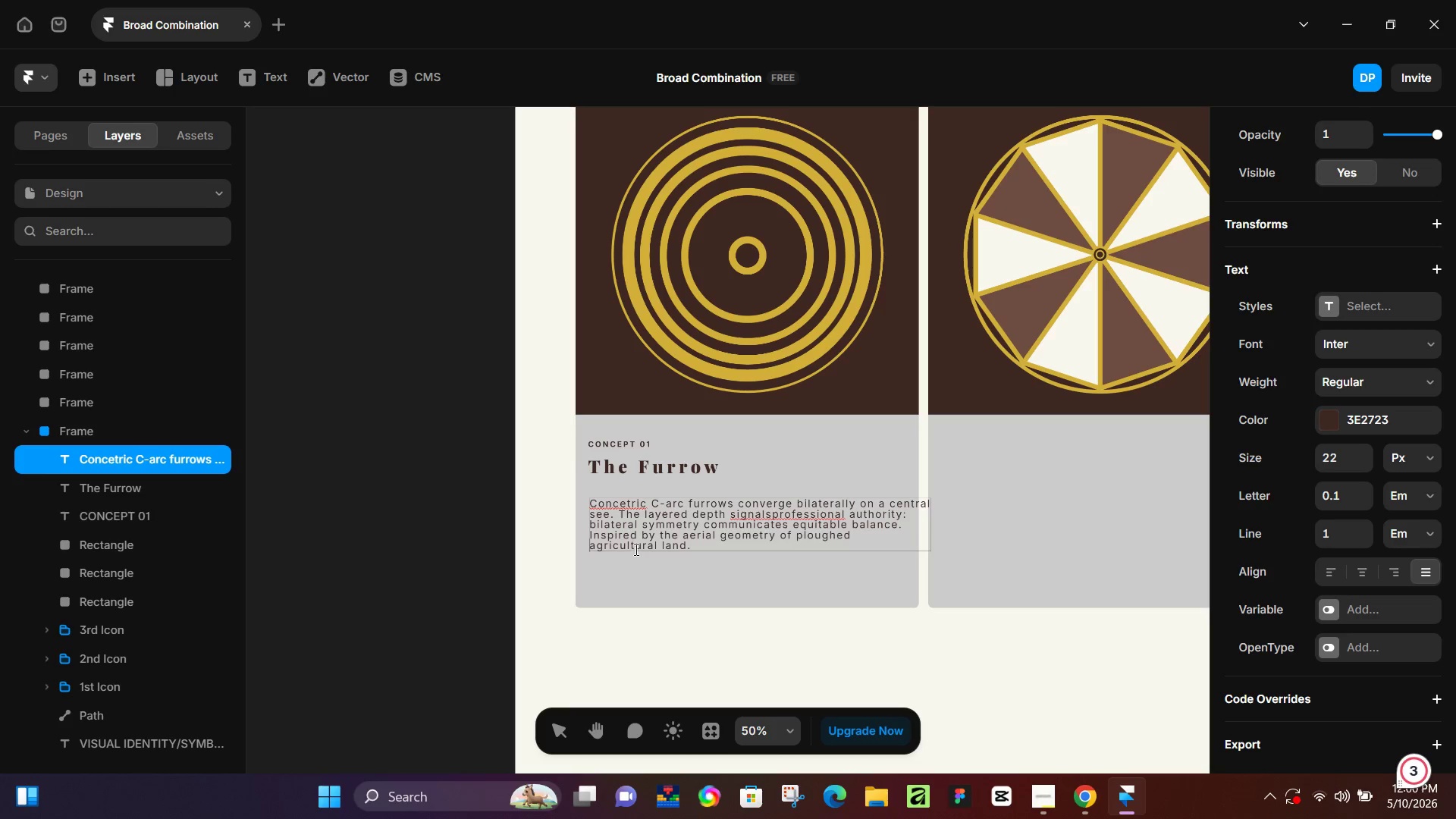 
key(Backspace)
 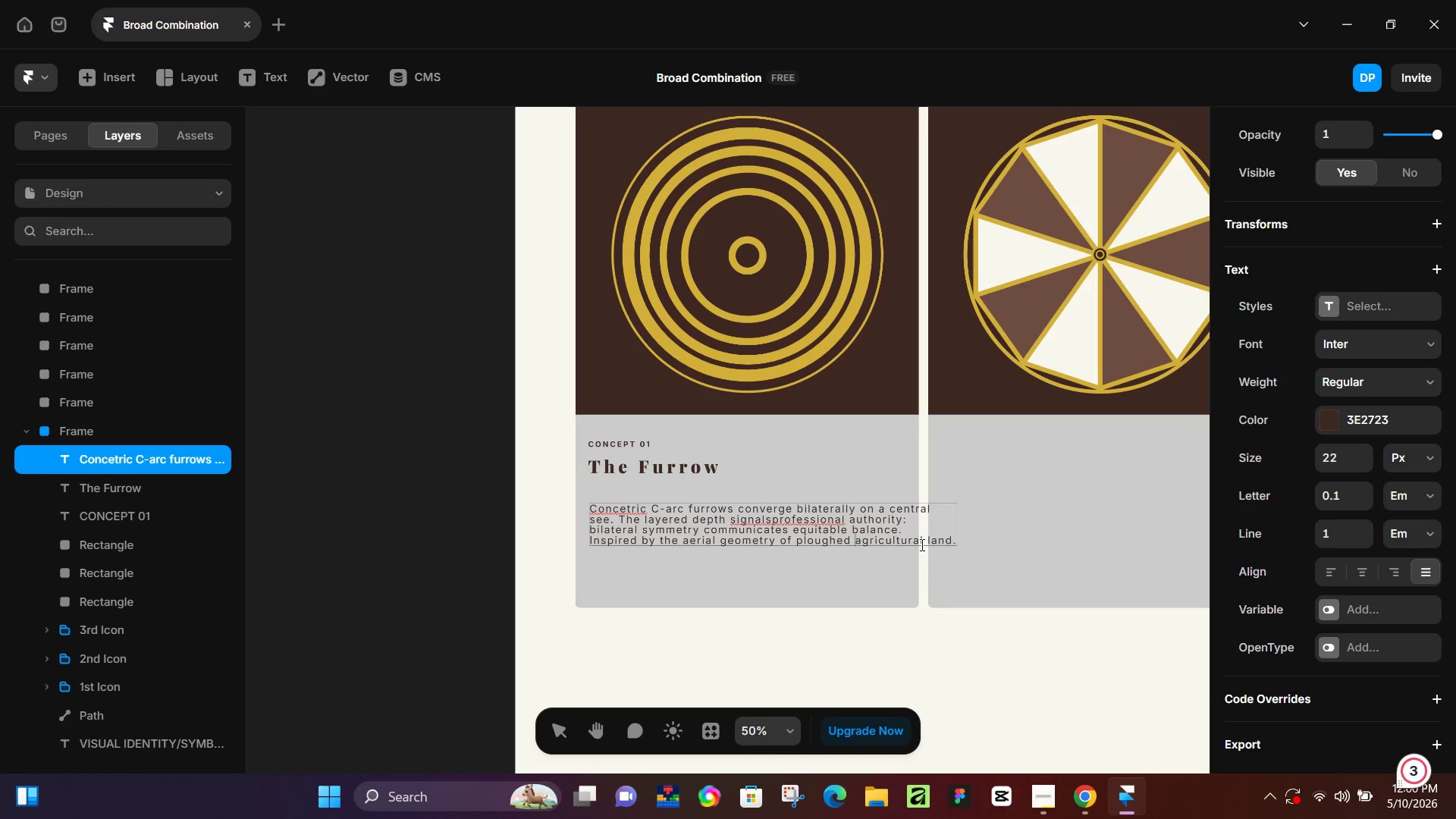 
left_click([928, 543])
 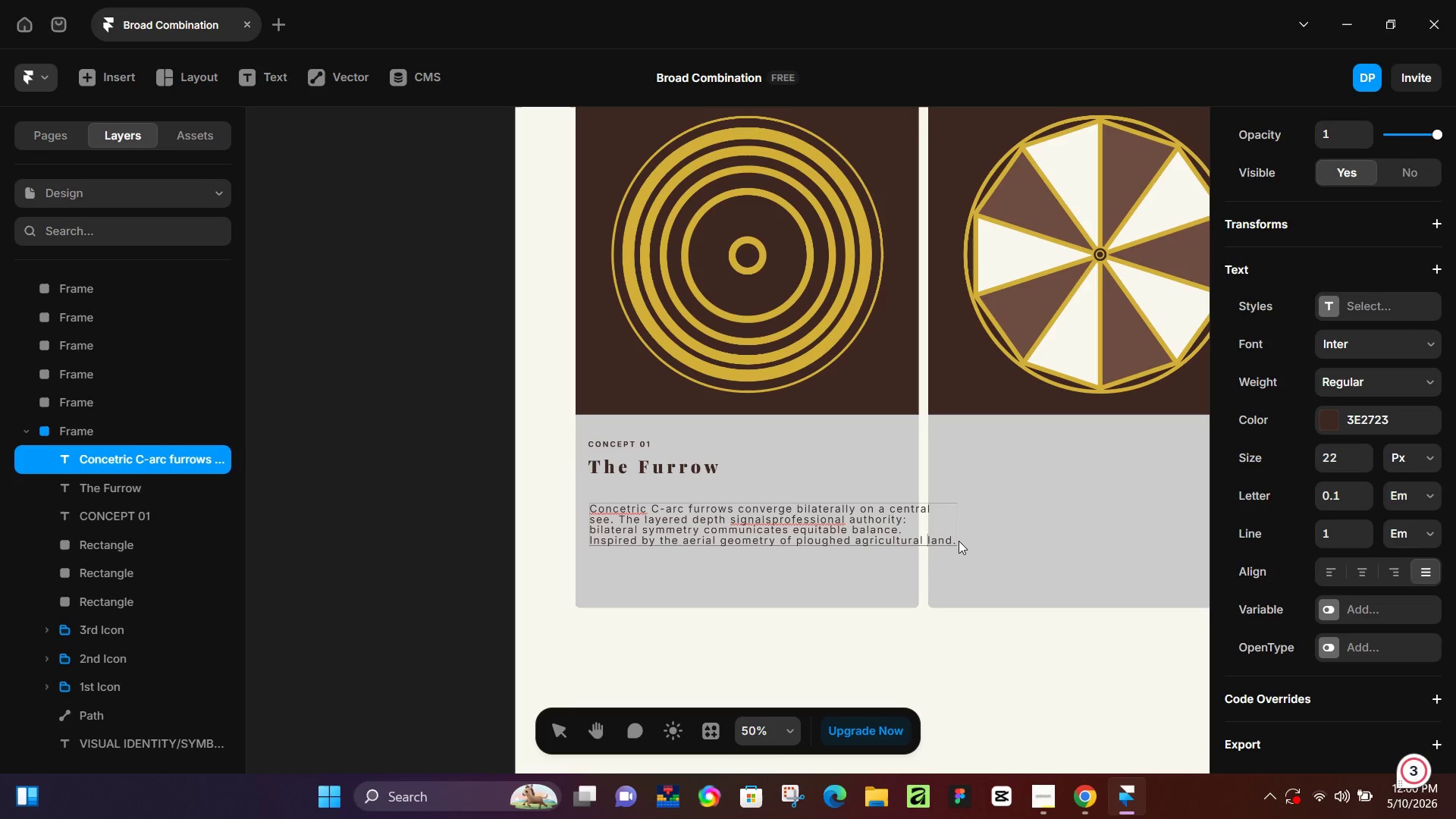 
key(Enter)
 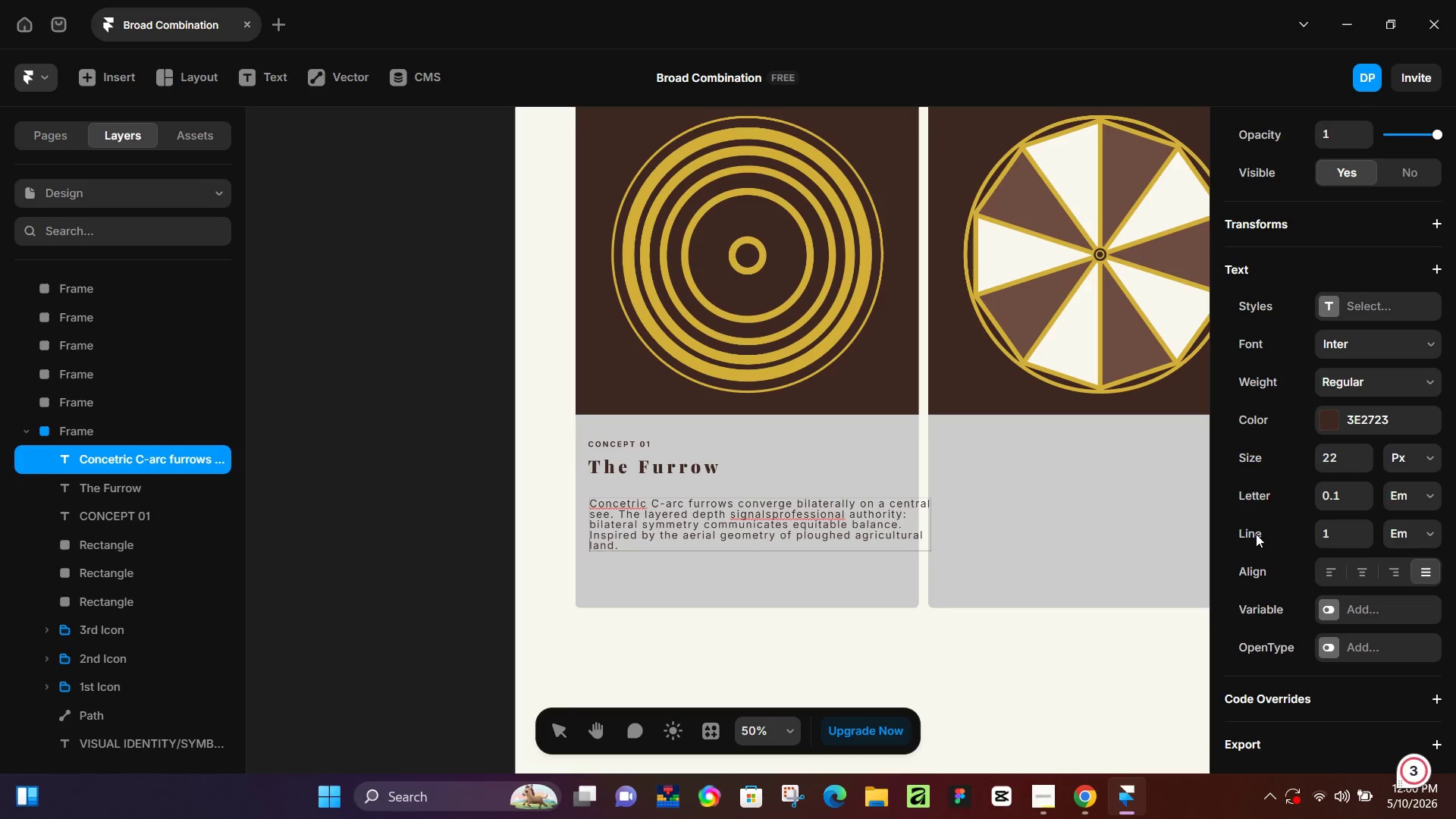 
key(Control+A)
 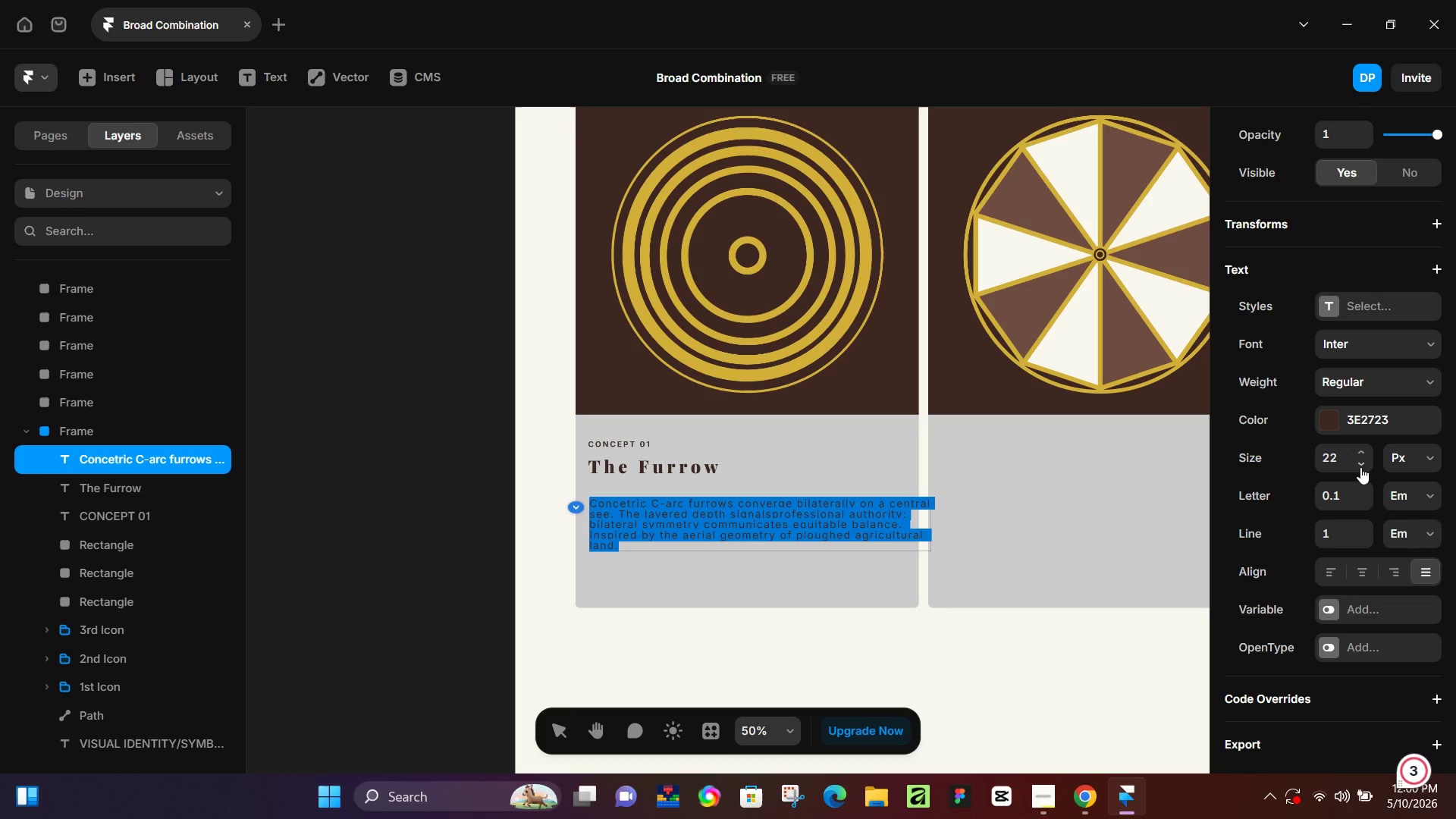 
left_click([1361, 467])
 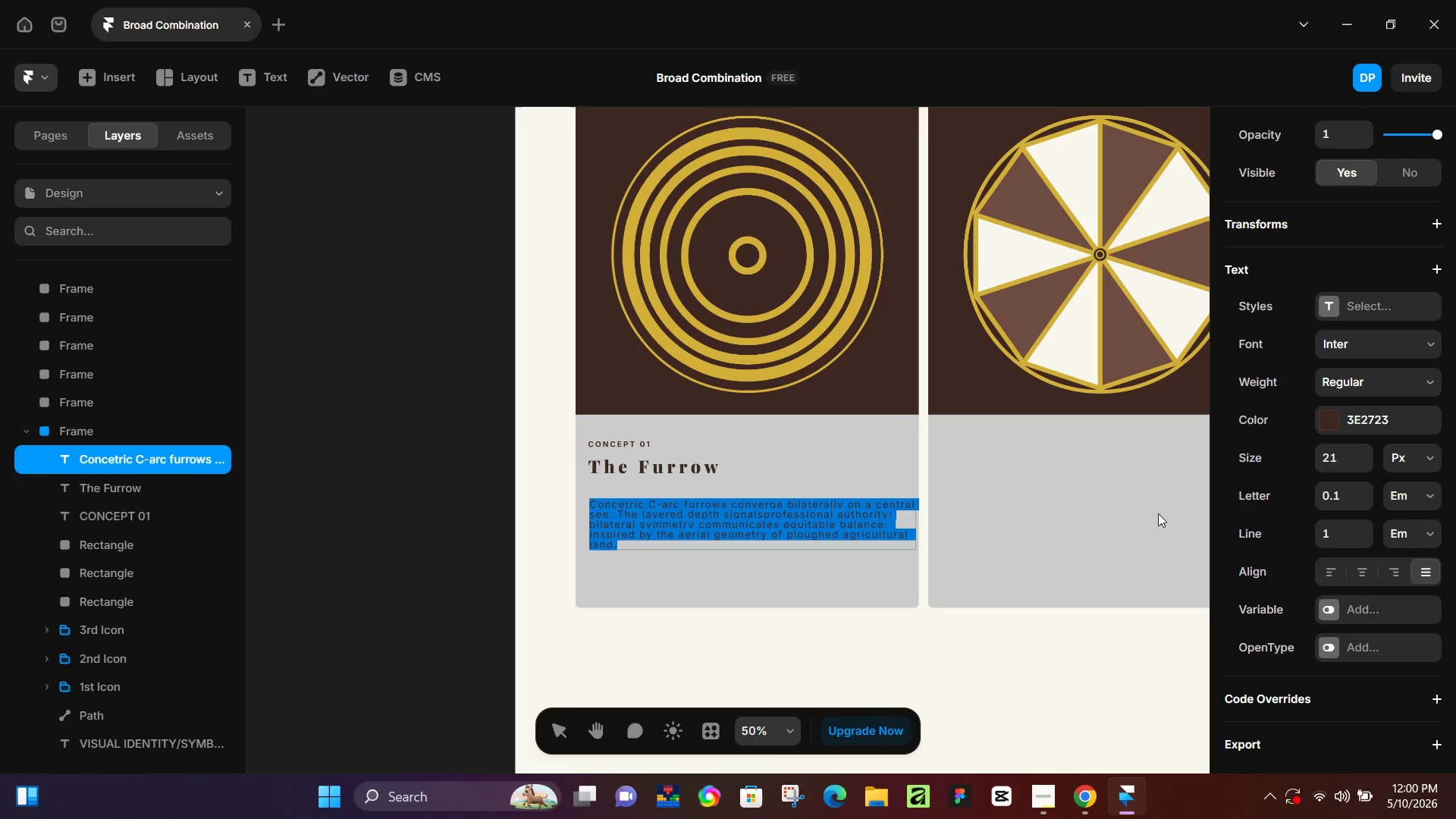 
left_click([1090, 538])
 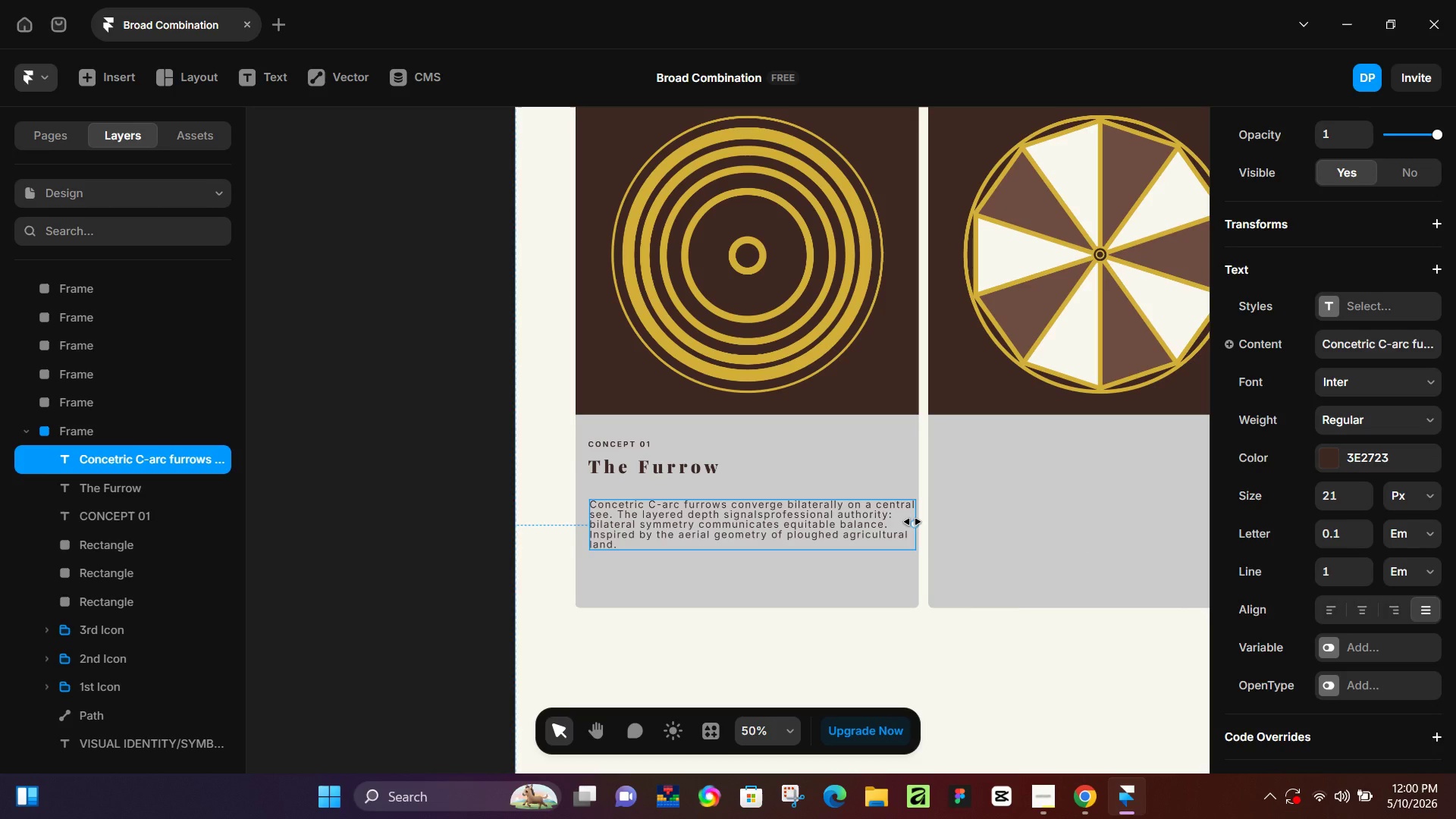 
left_click_drag(start_coordinate=[912, 522], to_coordinate=[905, 519])
 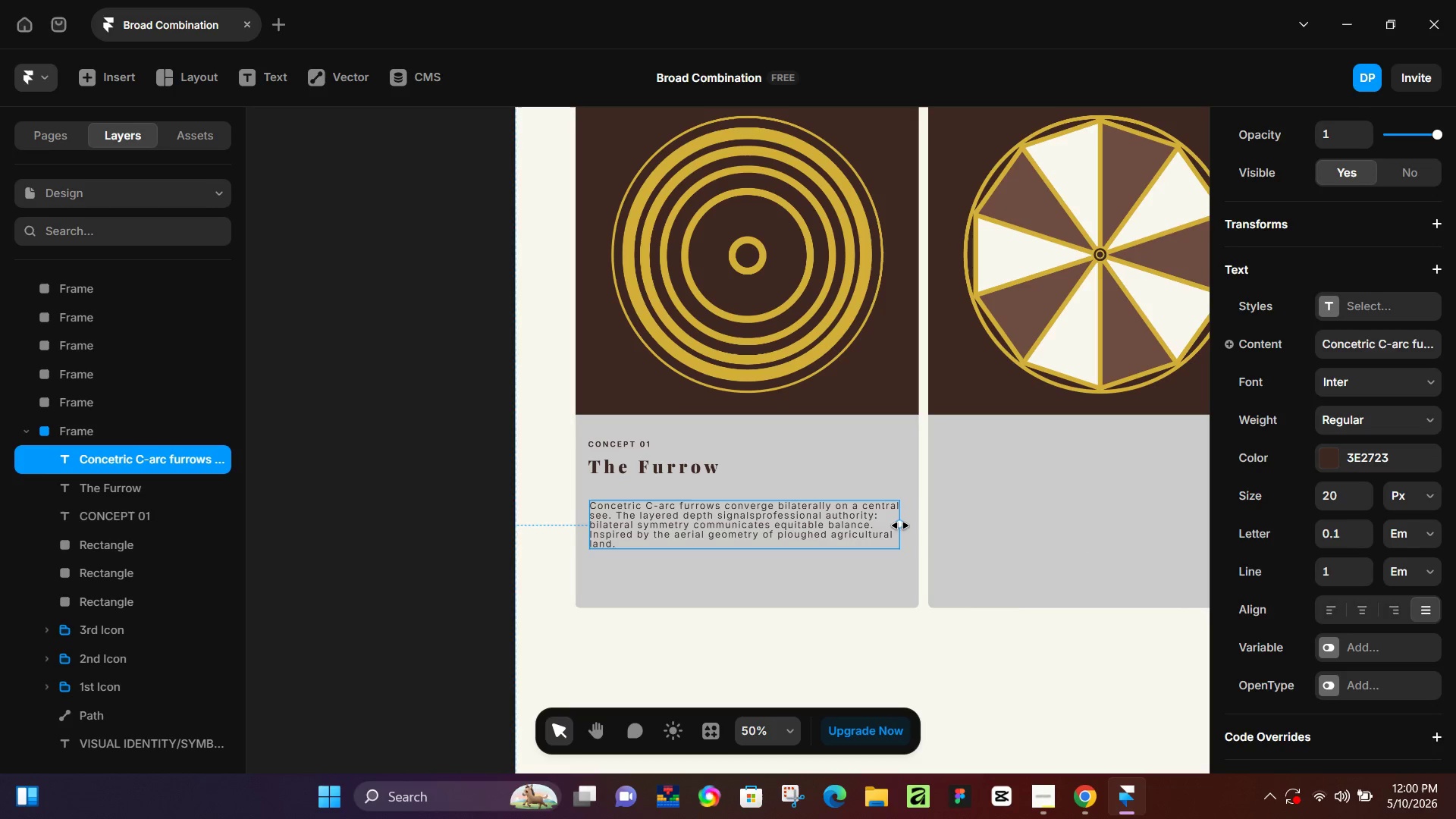 
hold_key(key=ControlLeft, duration=0.66)
scroll: coordinate [896, 529], scroll_direction: up, amount: 6.0
 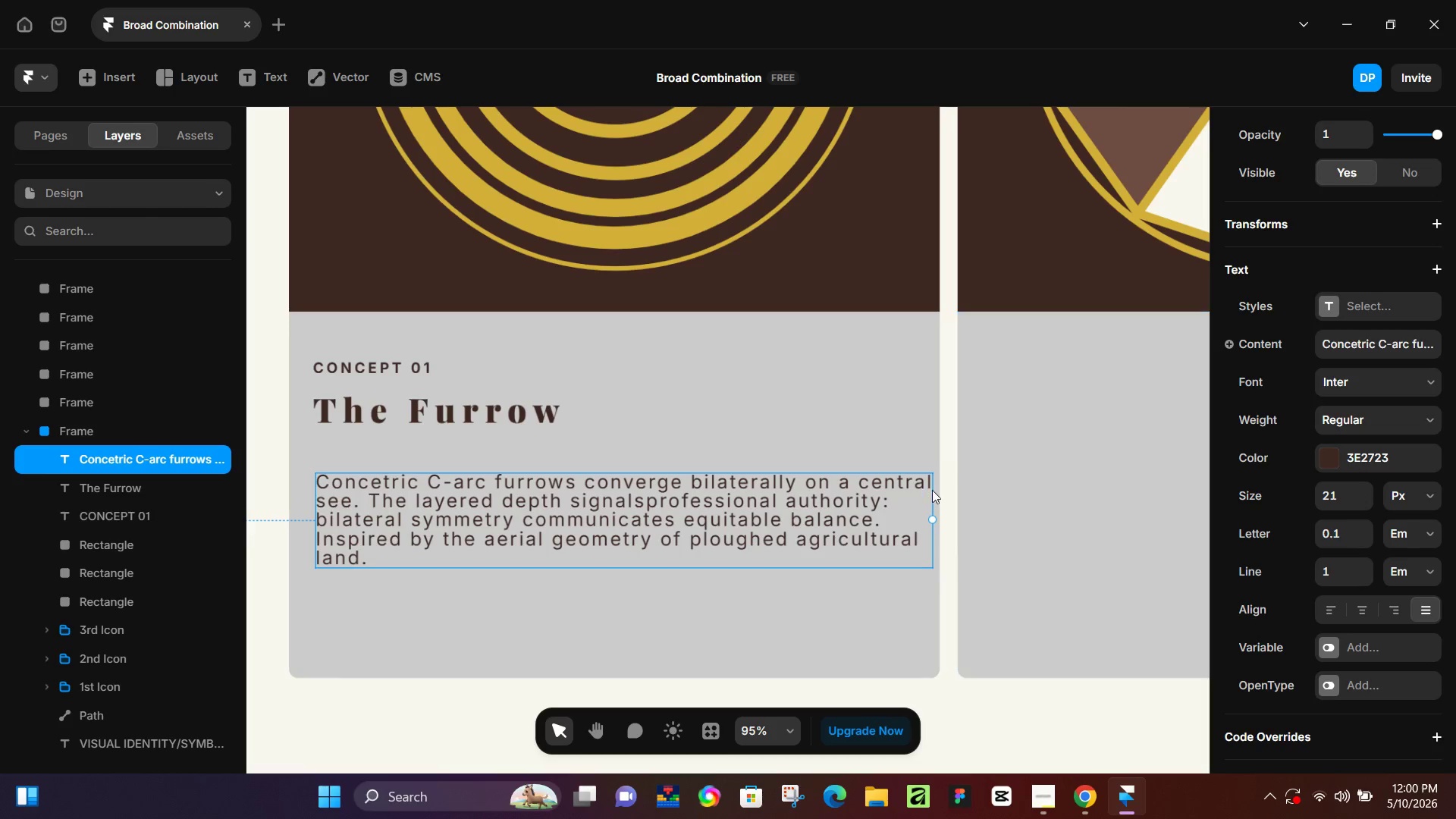 
left_click([1361, 502])
 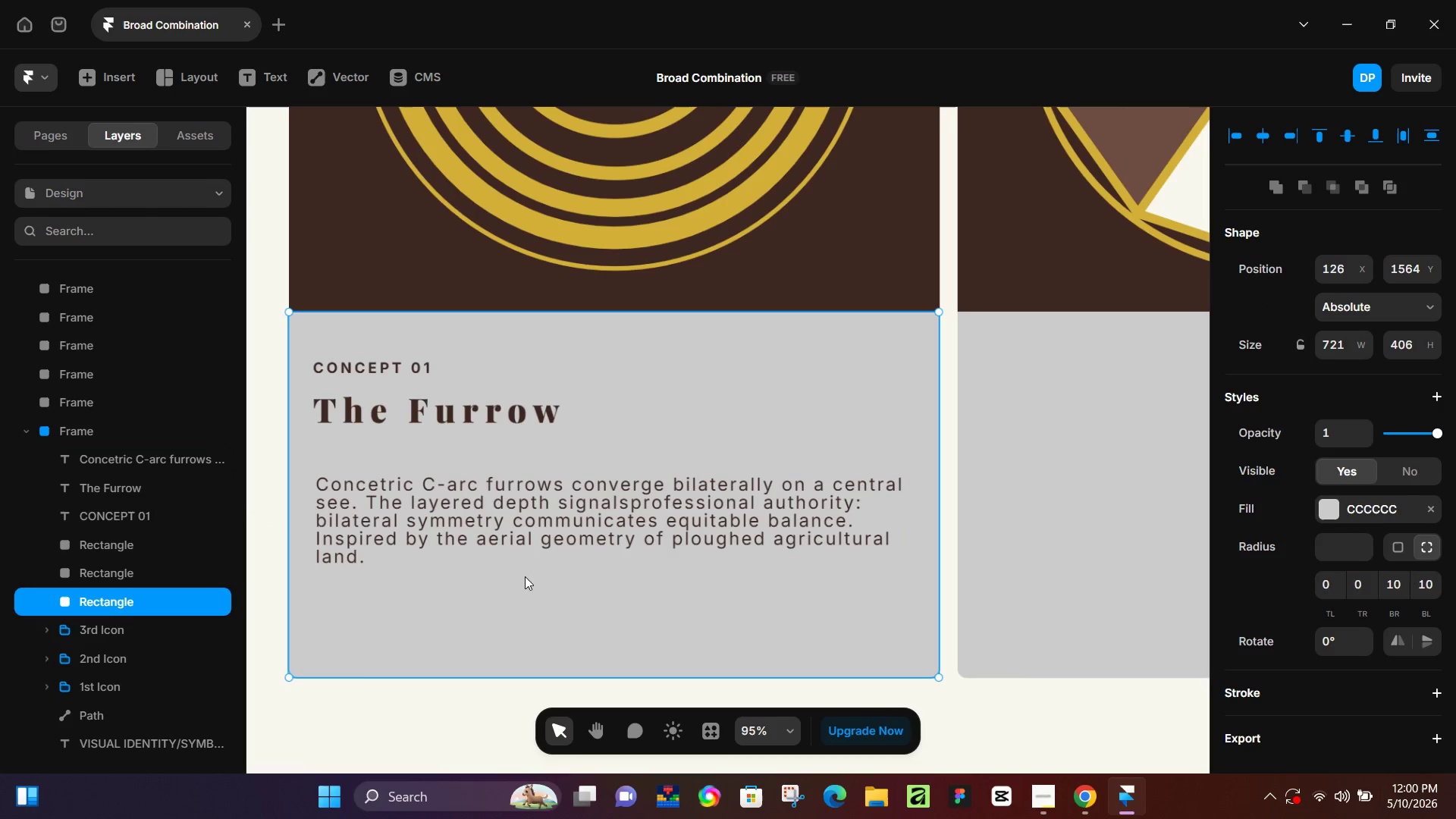 
double_click([500, 529])
 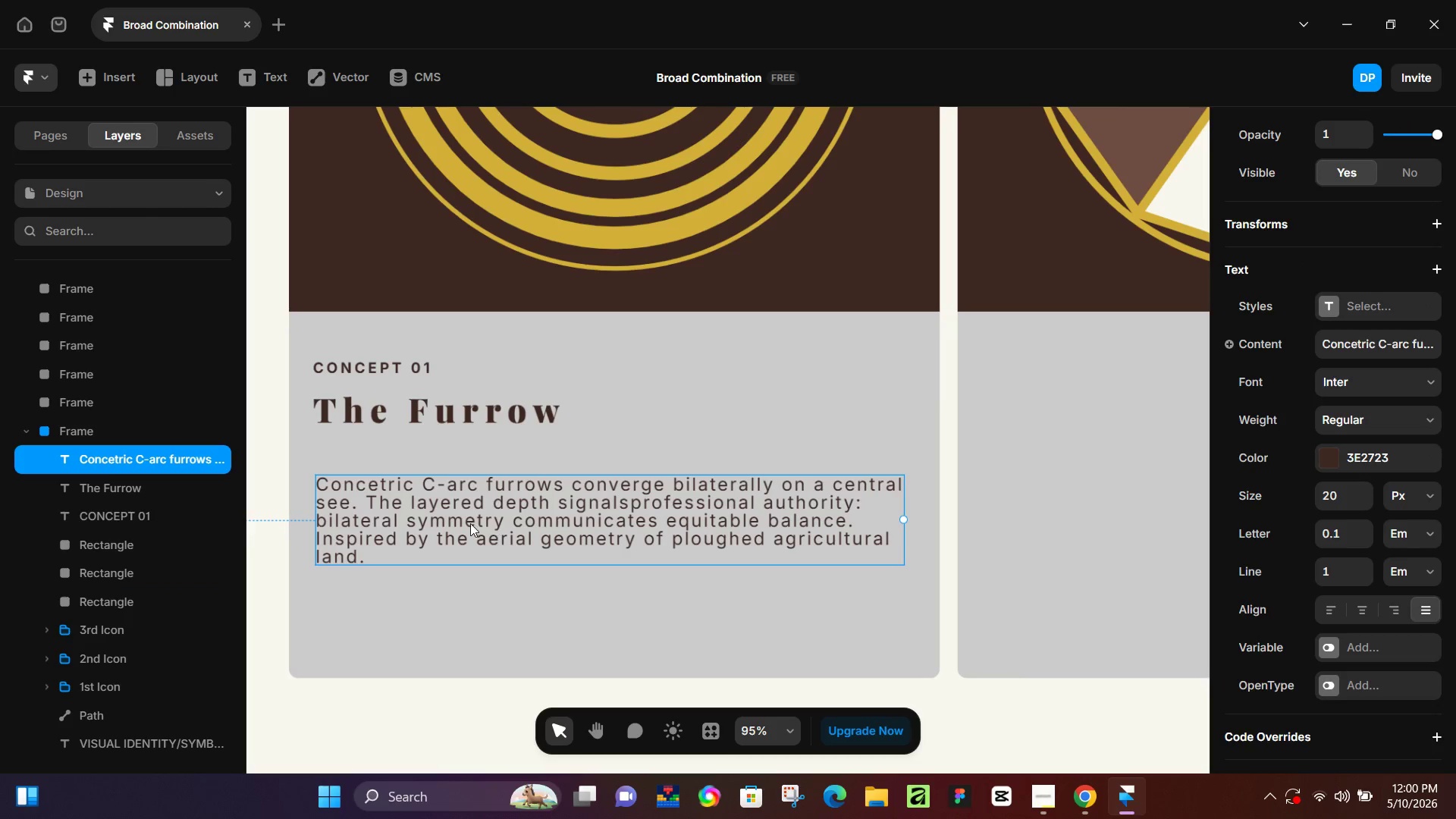 
left_click_drag(start_coordinate=[470, 523], to_coordinate=[470, 494])
 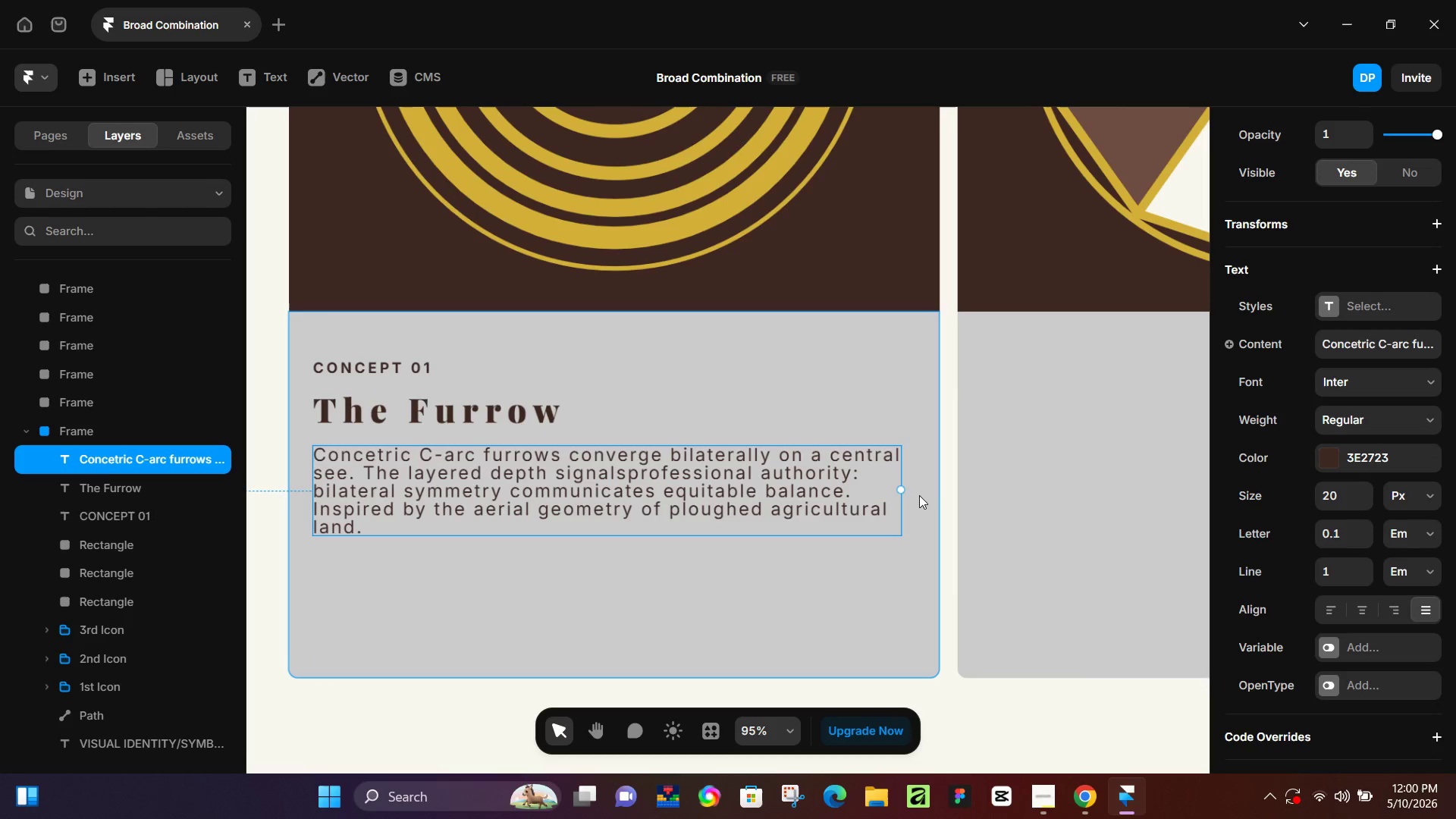 
hold_key(key=ControlLeft, duration=0.78)
scroll: coordinate [893, 499], scroll_direction: up, amount: 7.0
 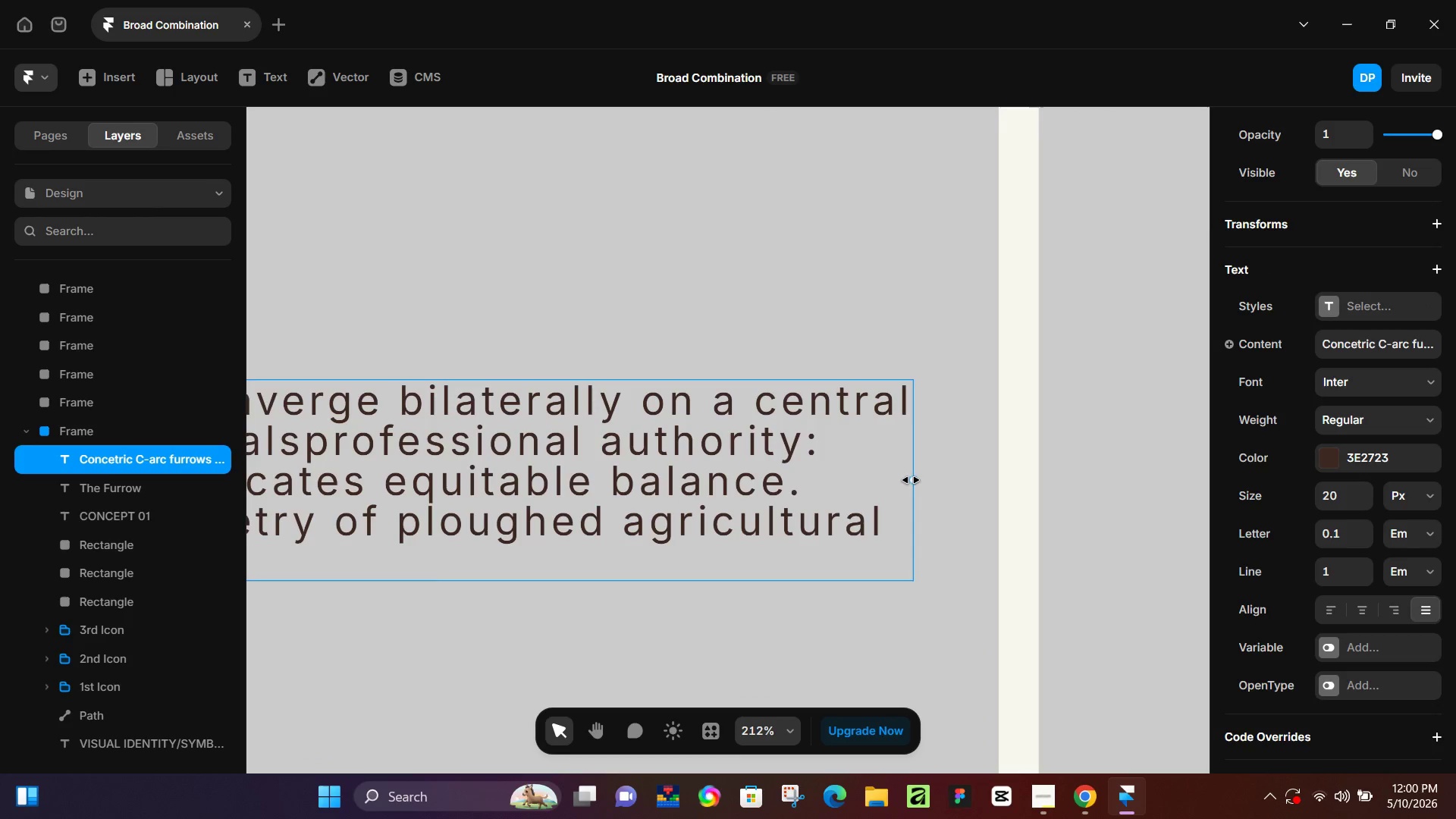 
left_click_drag(start_coordinate=[913, 479], to_coordinate=[943, 475])
 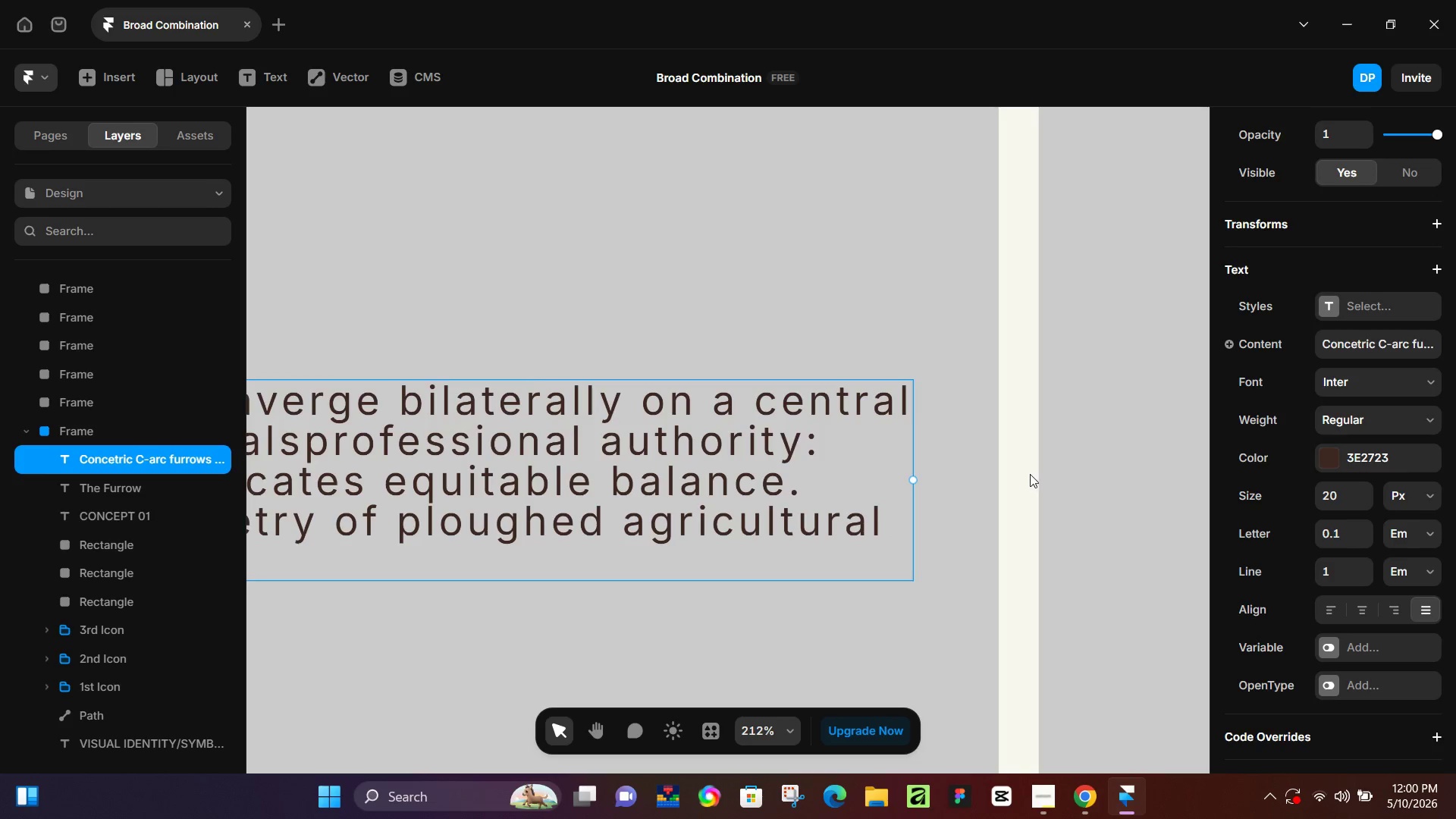 
left_click([1027, 474])
 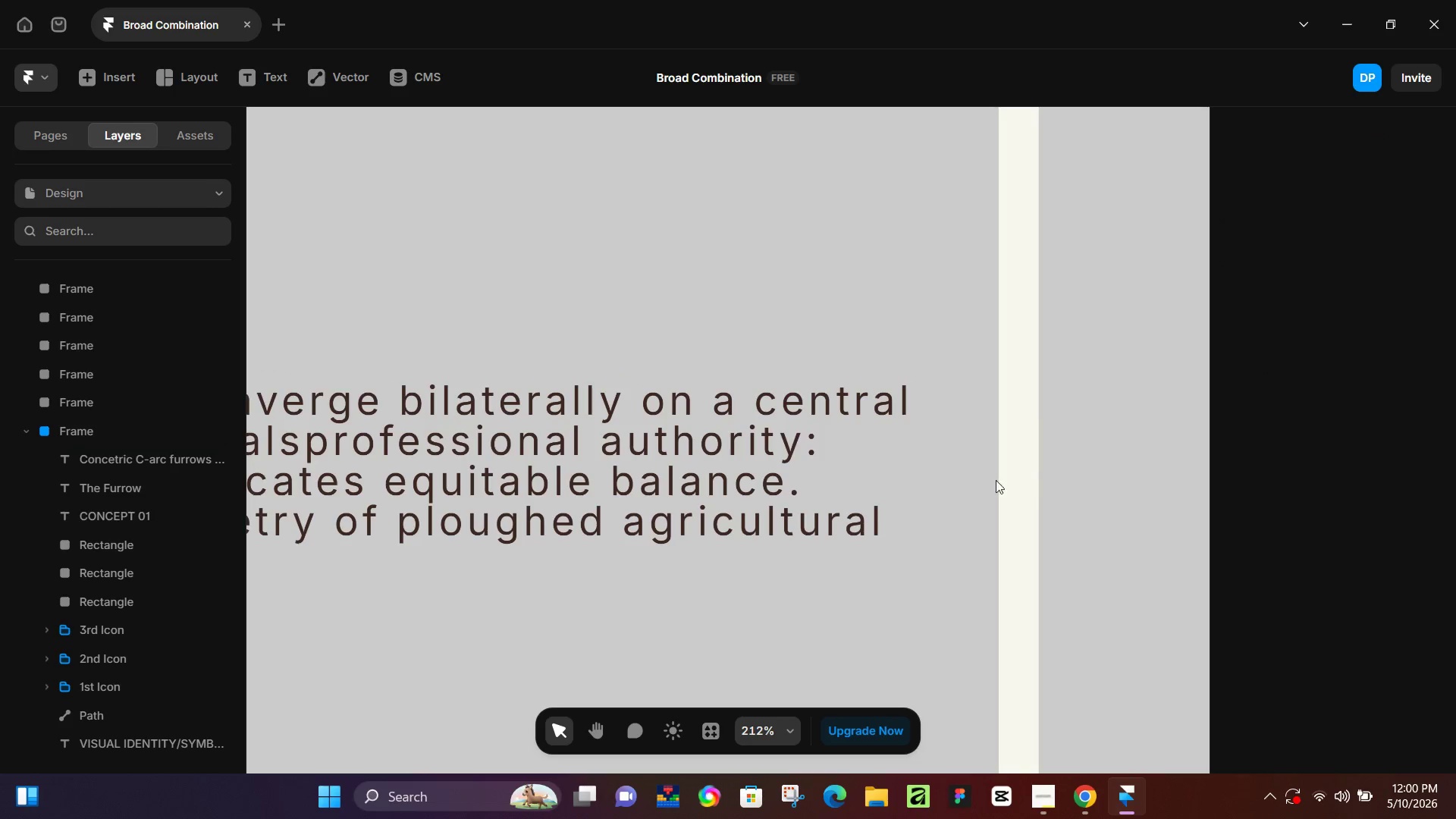 
hold_key(key=ControlLeft, duration=1.52)
scroll: coordinate [621, 516], scroll_direction: down, amount: 12.0
 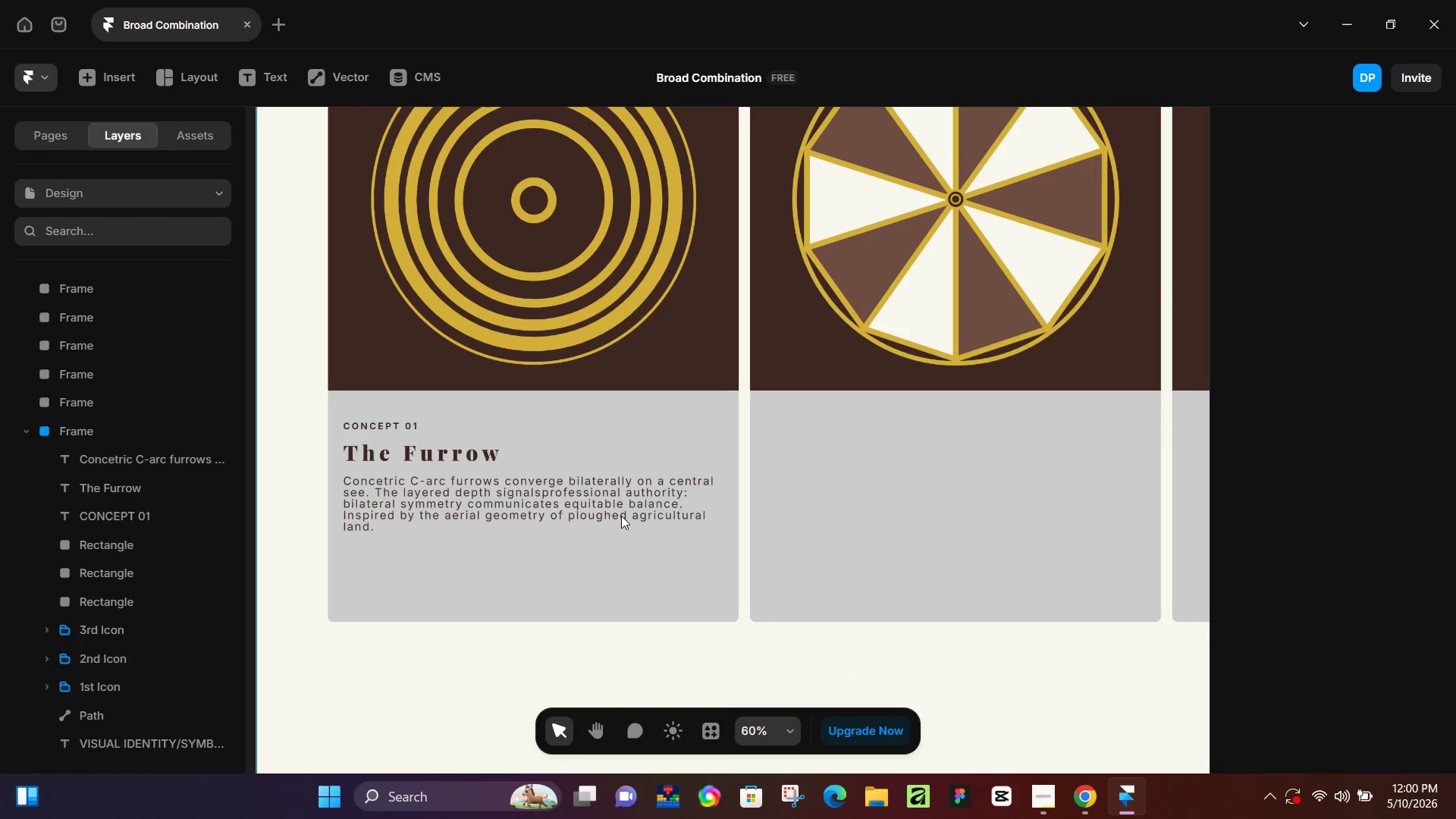 
hold_key(key=ControlLeft, duration=0.56)
scroll: coordinate [621, 516], scroll_direction: up, amount: 6.0
 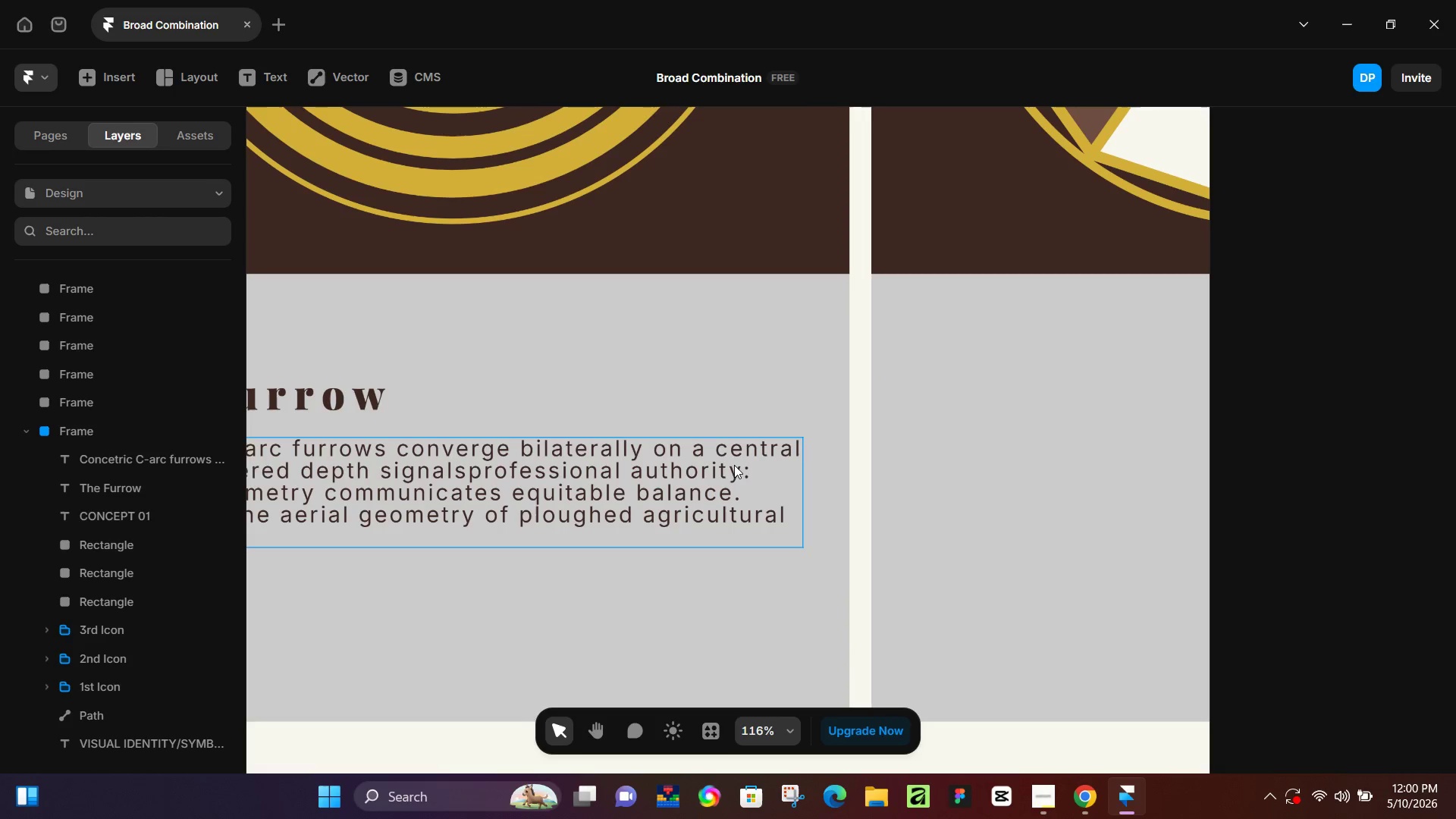 
left_click([720, 464])
 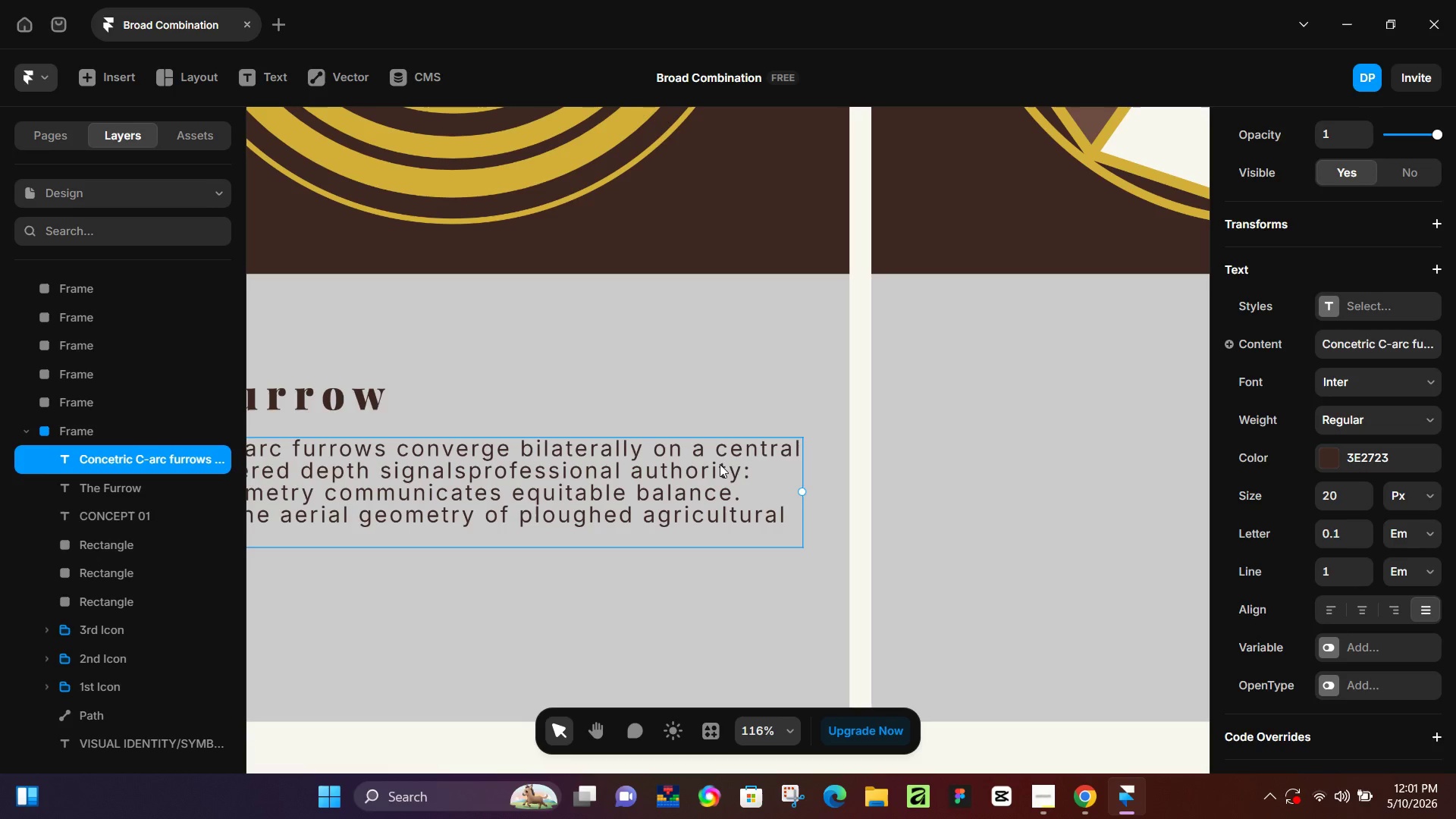 
wait(17.47)
 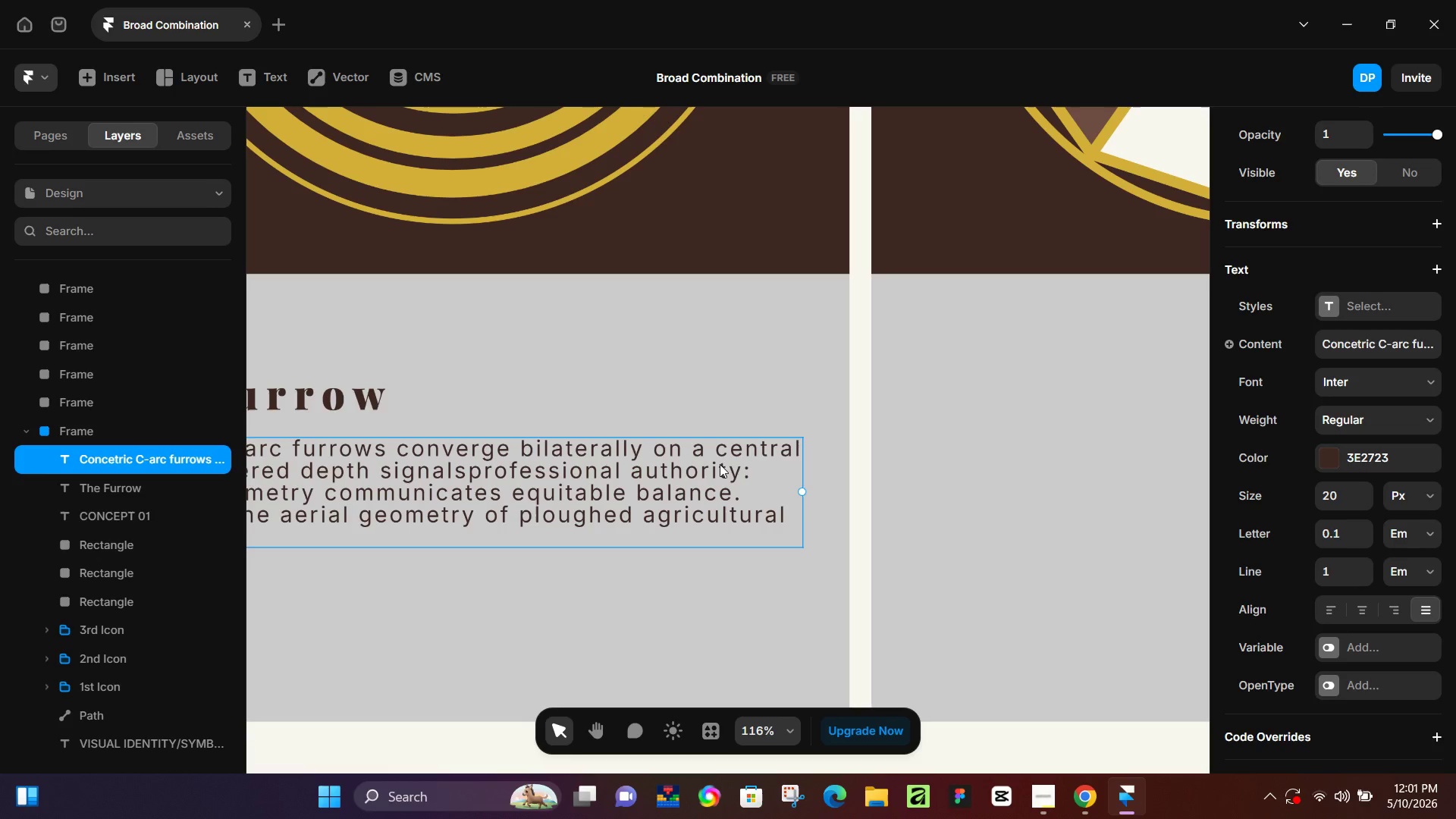 
left_click([1363, 563])
 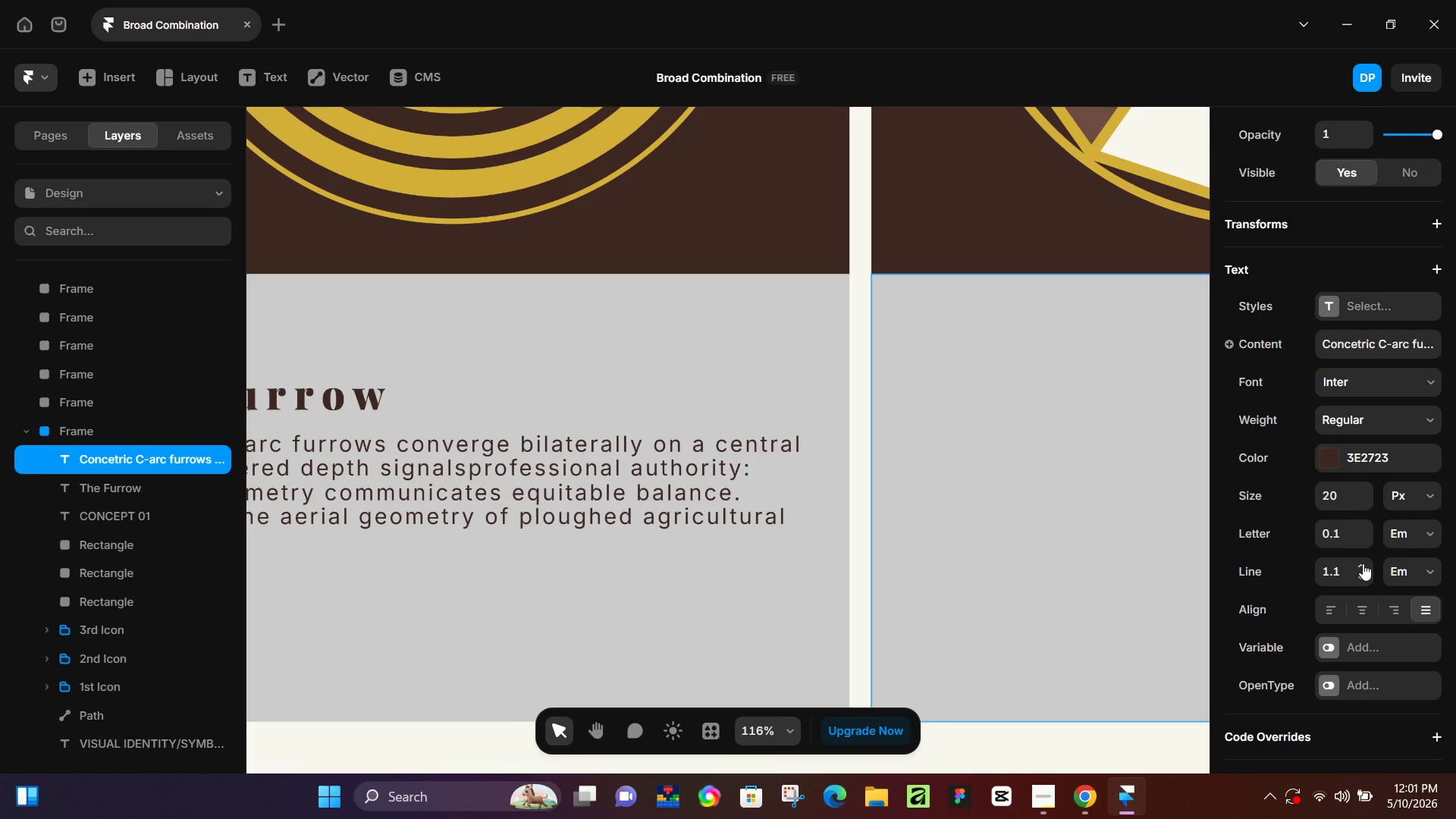 
left_click([1363, 563])
 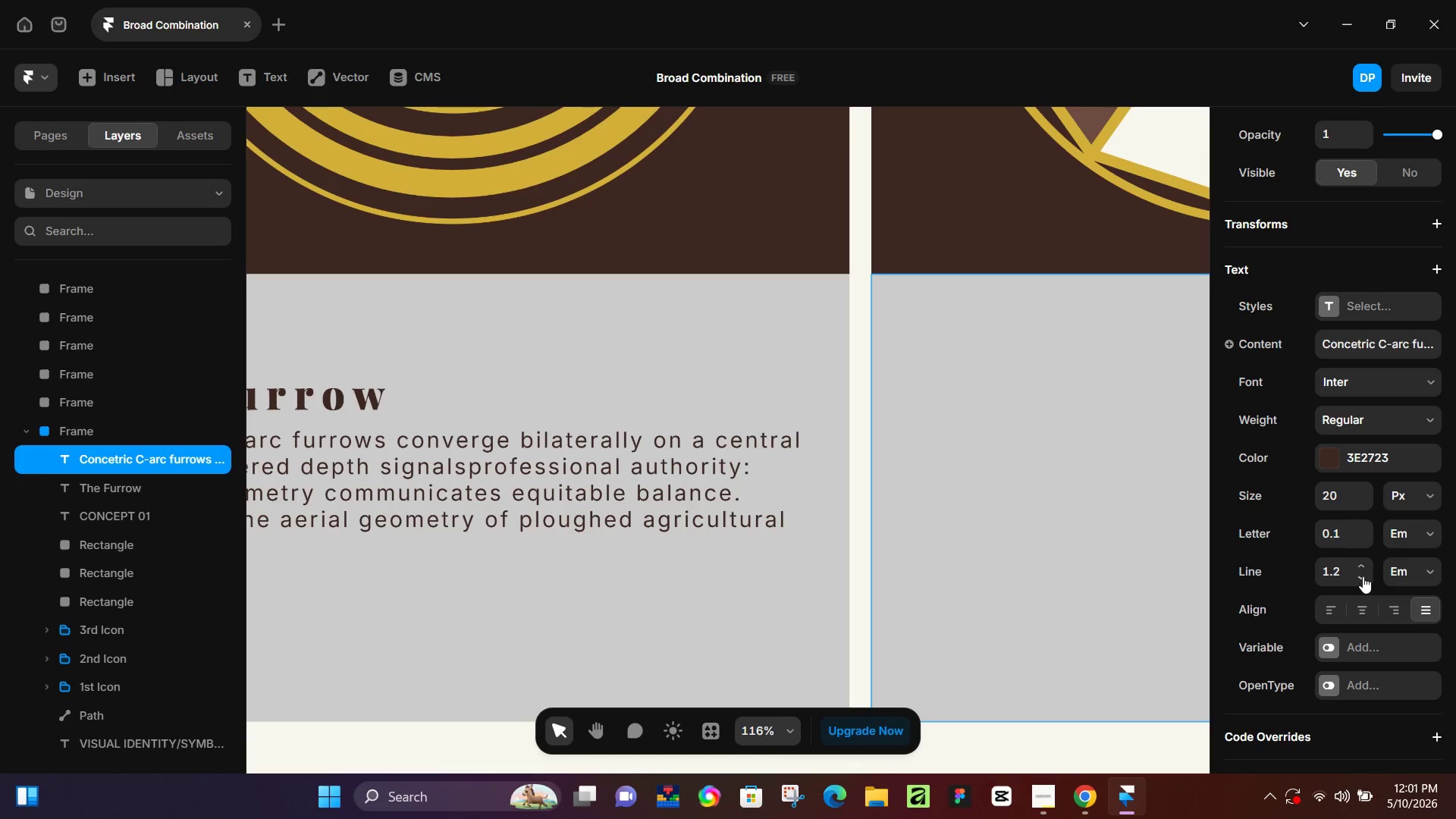 
left_click([1363, 577])
 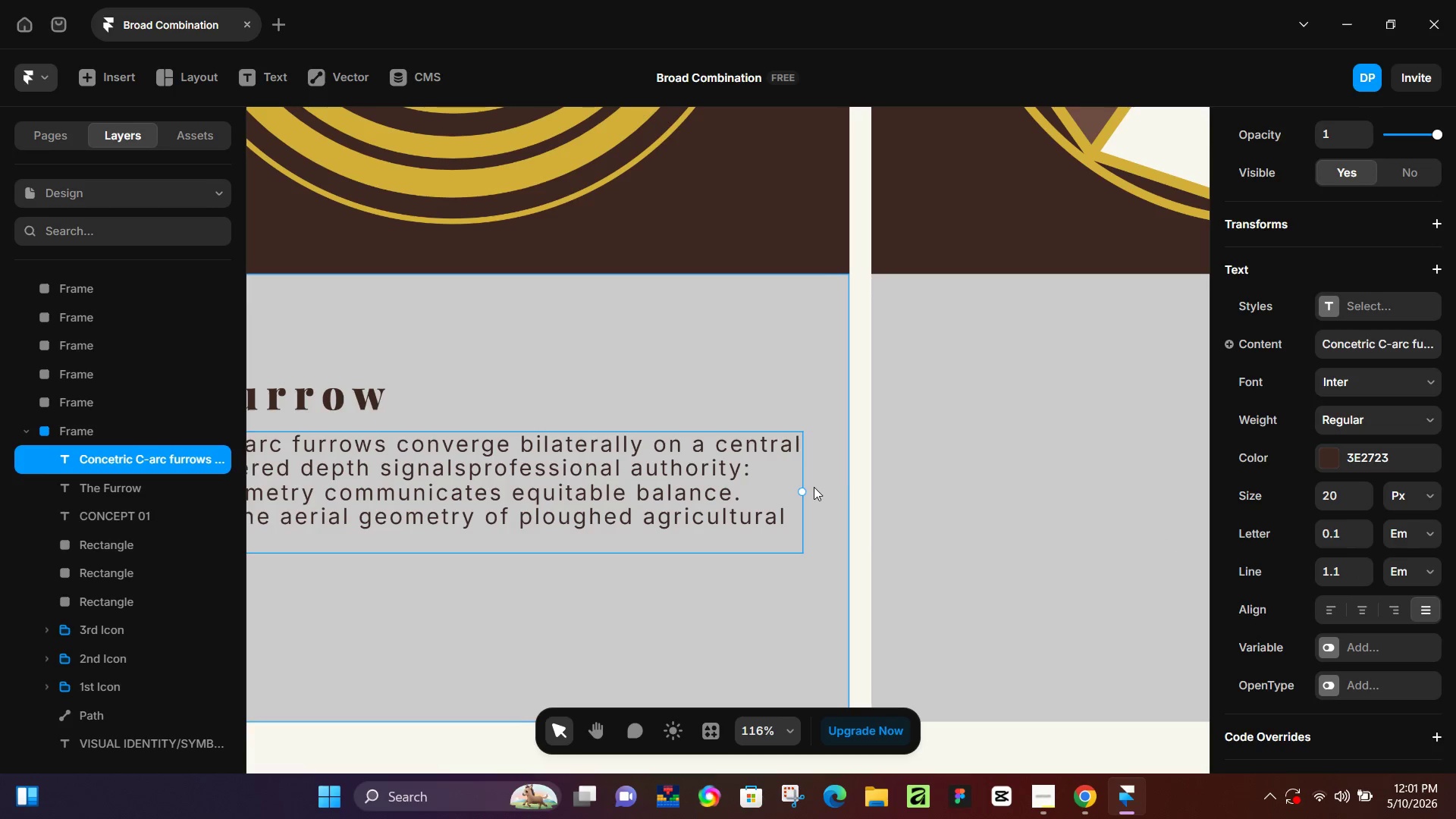 
left_click_drag(start_coordinate=[804, 489], to_coordinate=[819, 489])
 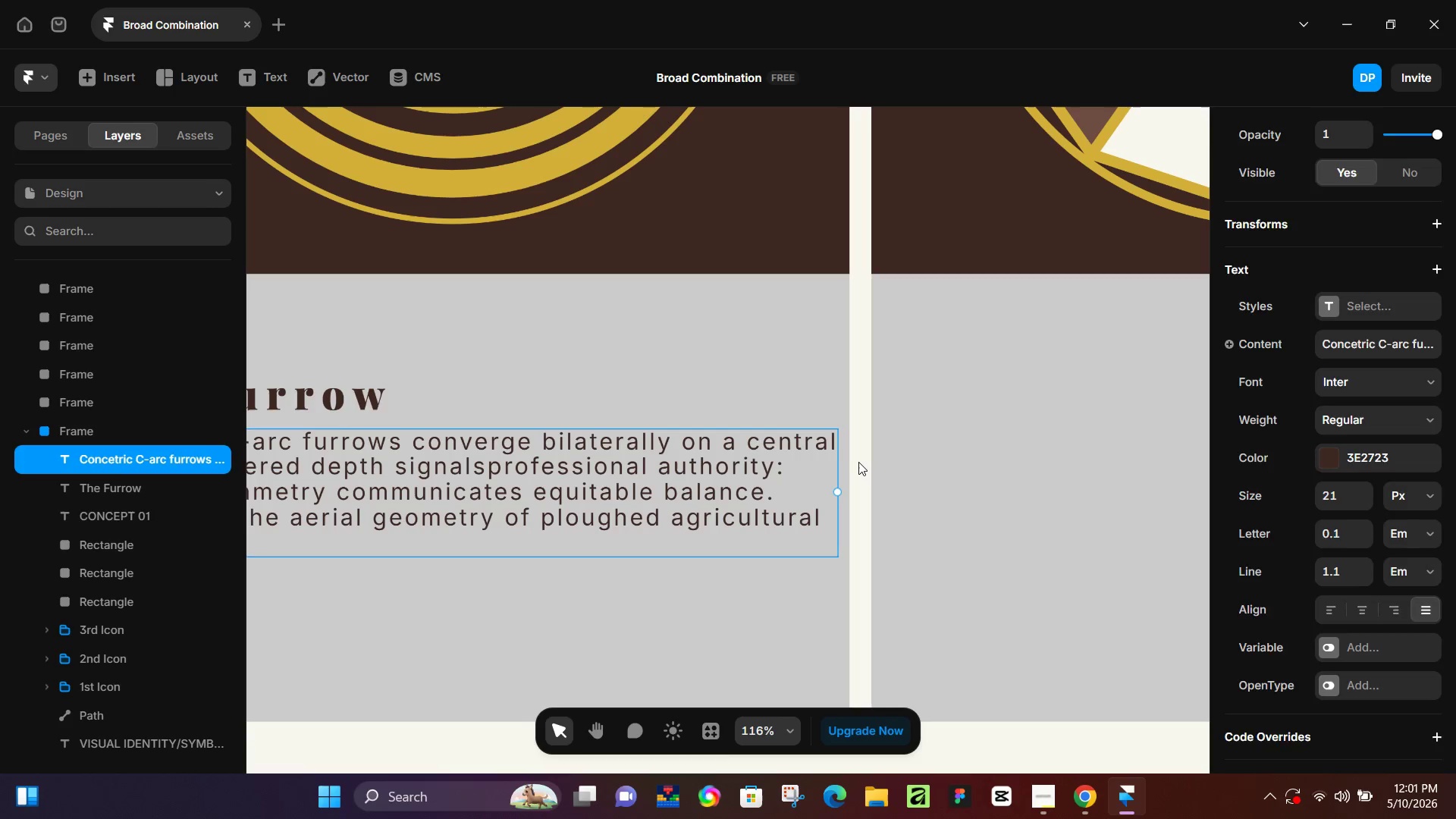 
left_click([859, 462])
 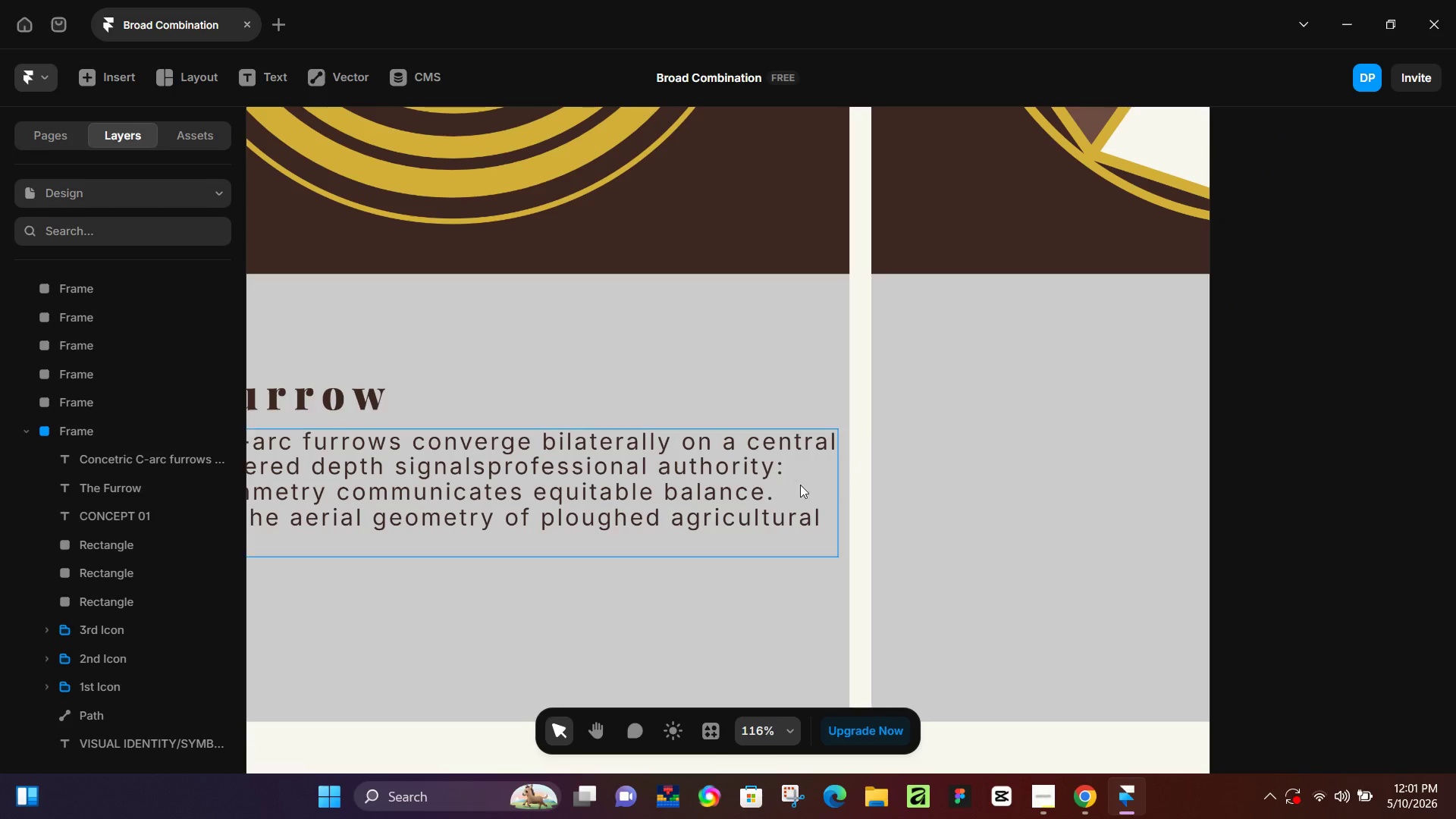 
hold_key(key=Space, duration=1.03)
 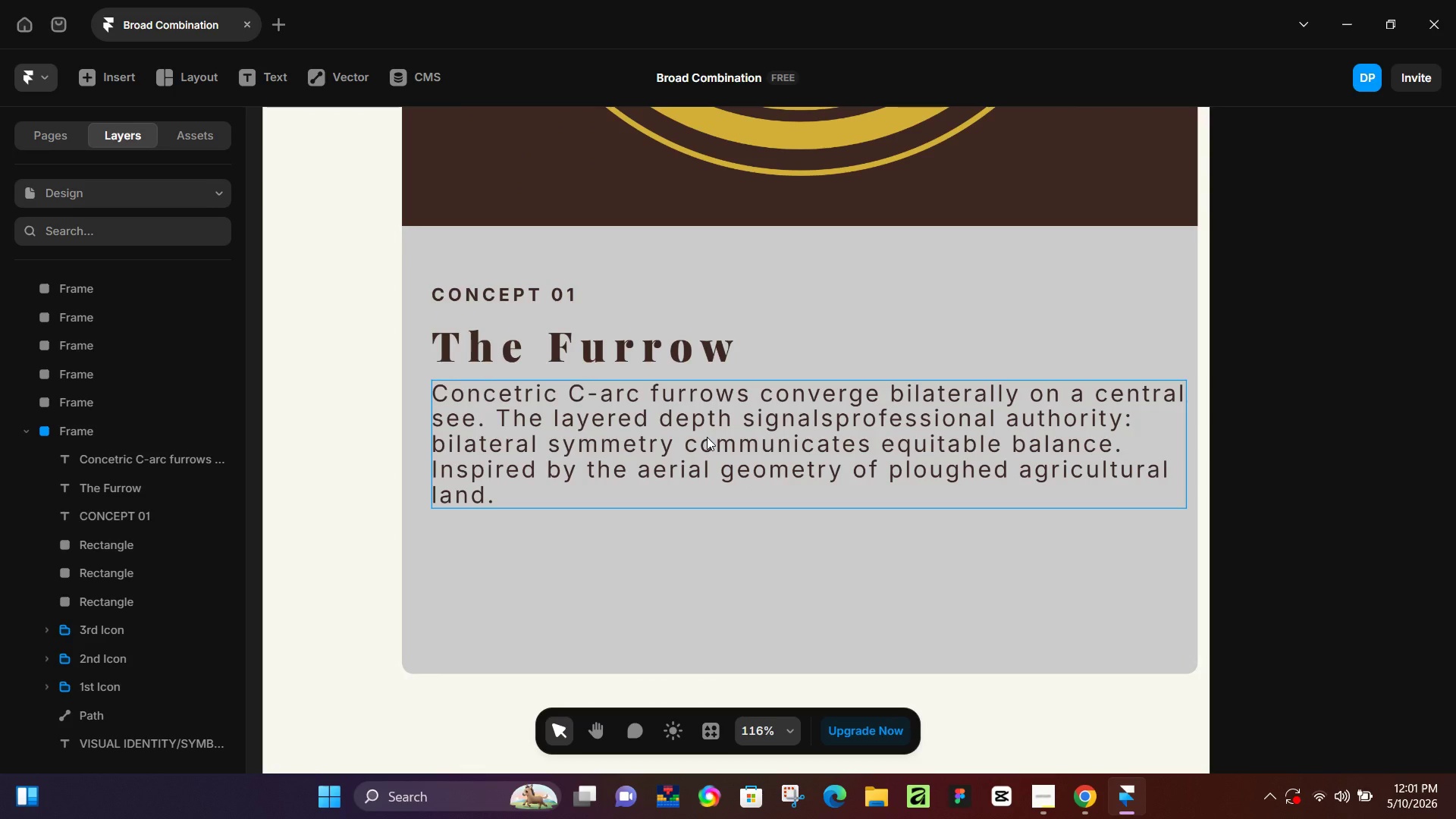 
left_click_drag(start_coordinate=[631, 534], to_coordinate=[979, 486])
 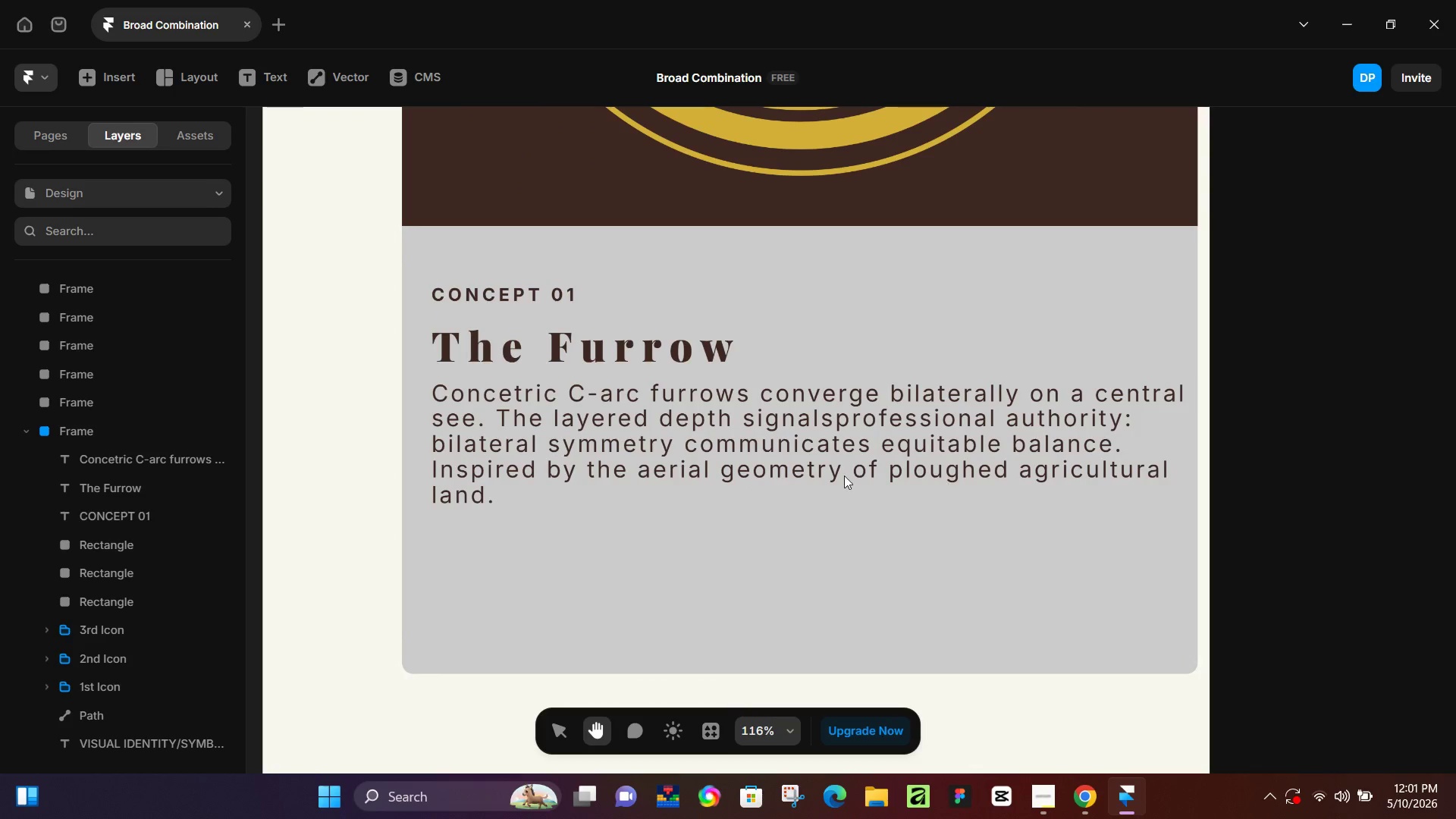 
hold_key(key=Space, duration=1.7)
 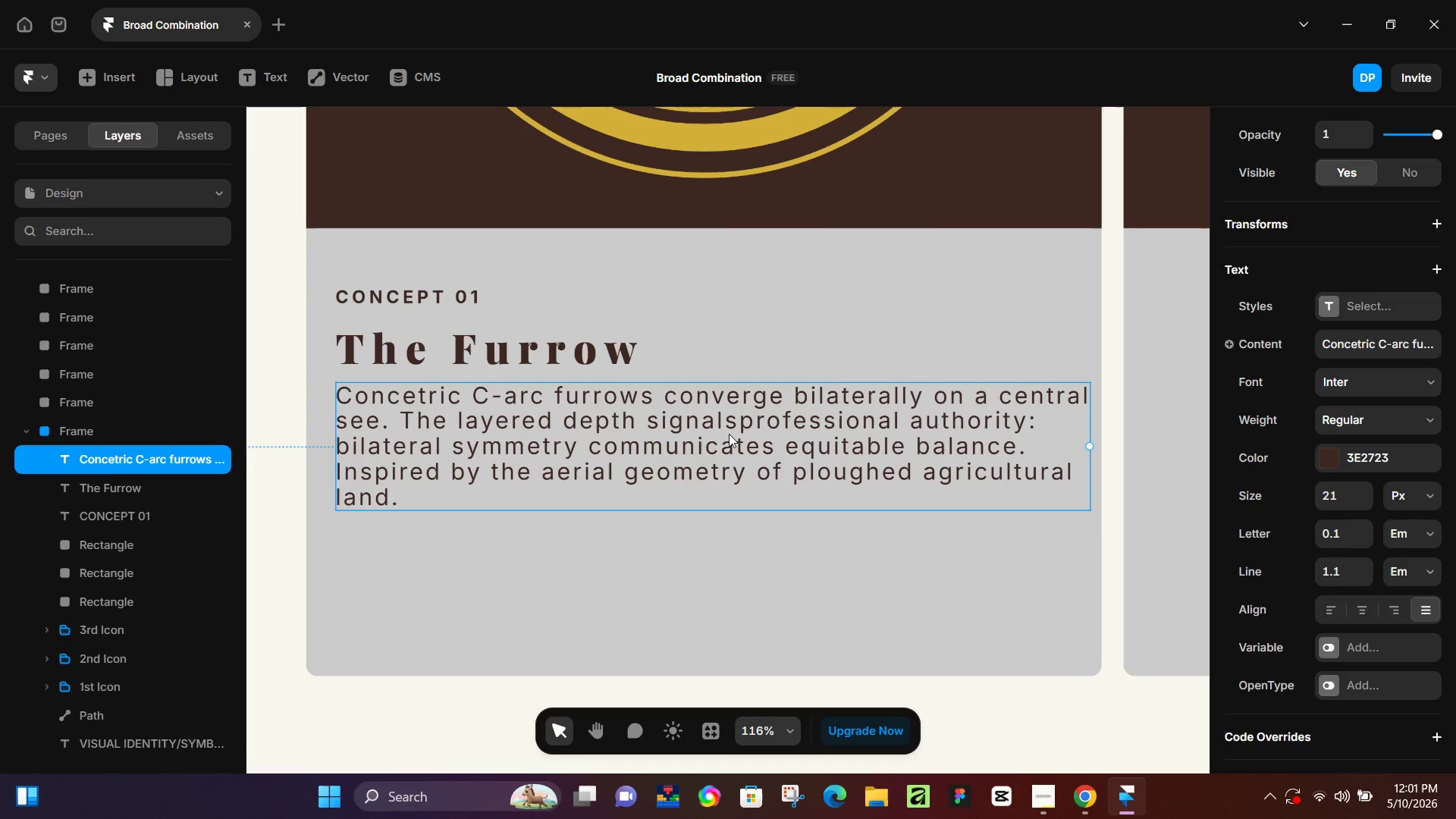 
left_click_drag(start_coordinate=[878, 544], to_coordinate=[783, 545])
 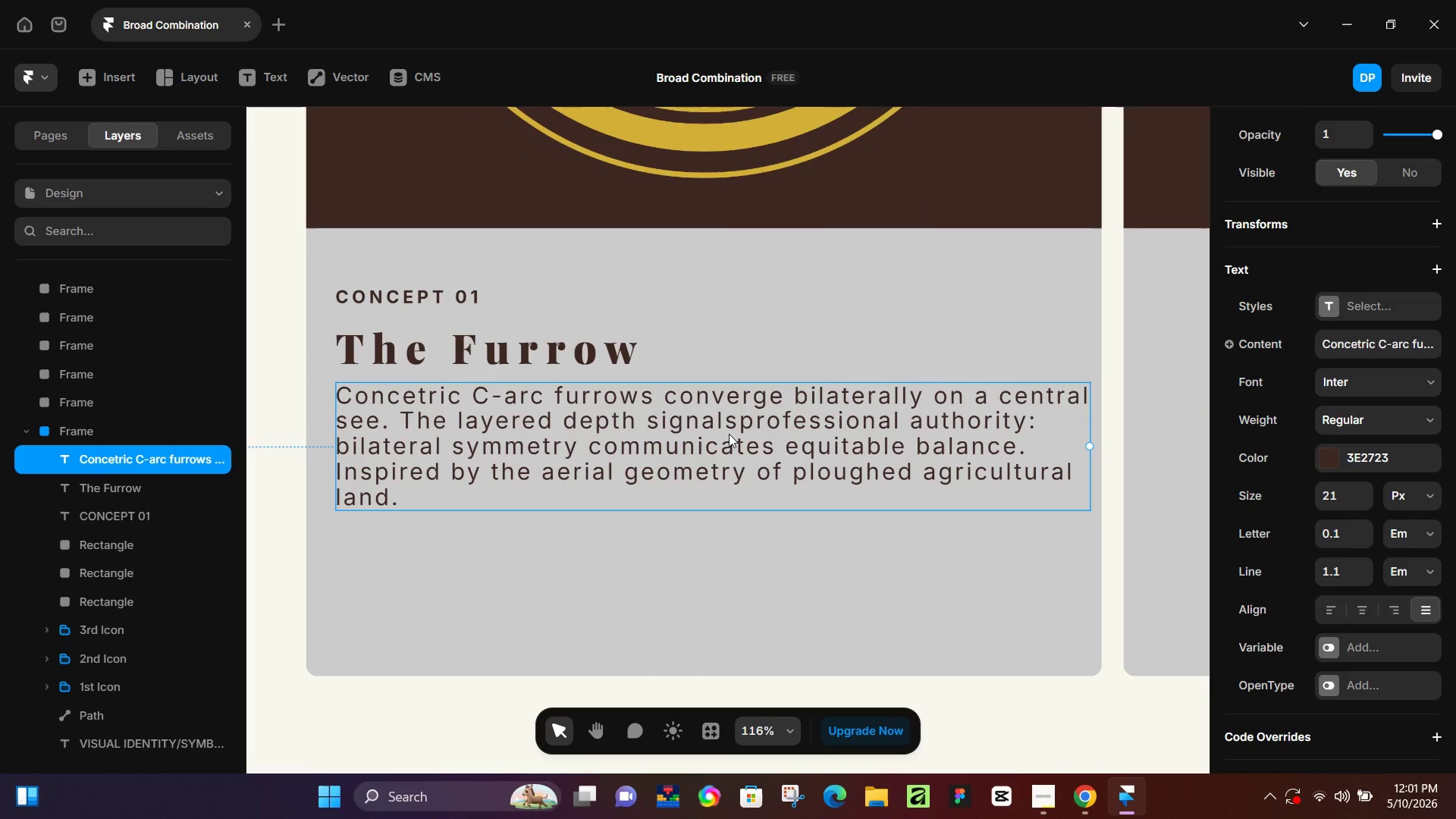 
key(Space)
 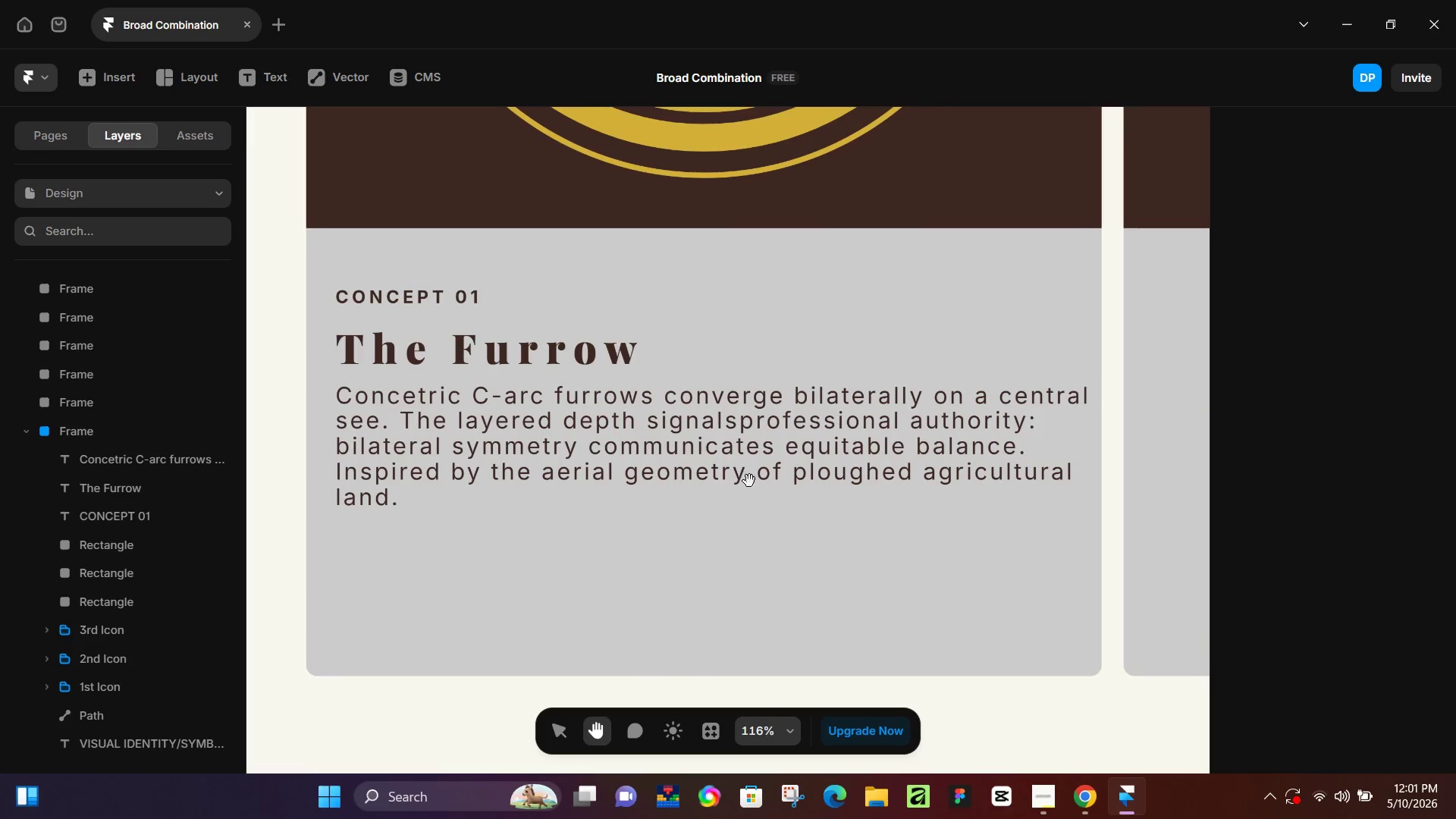 
key(Space)
 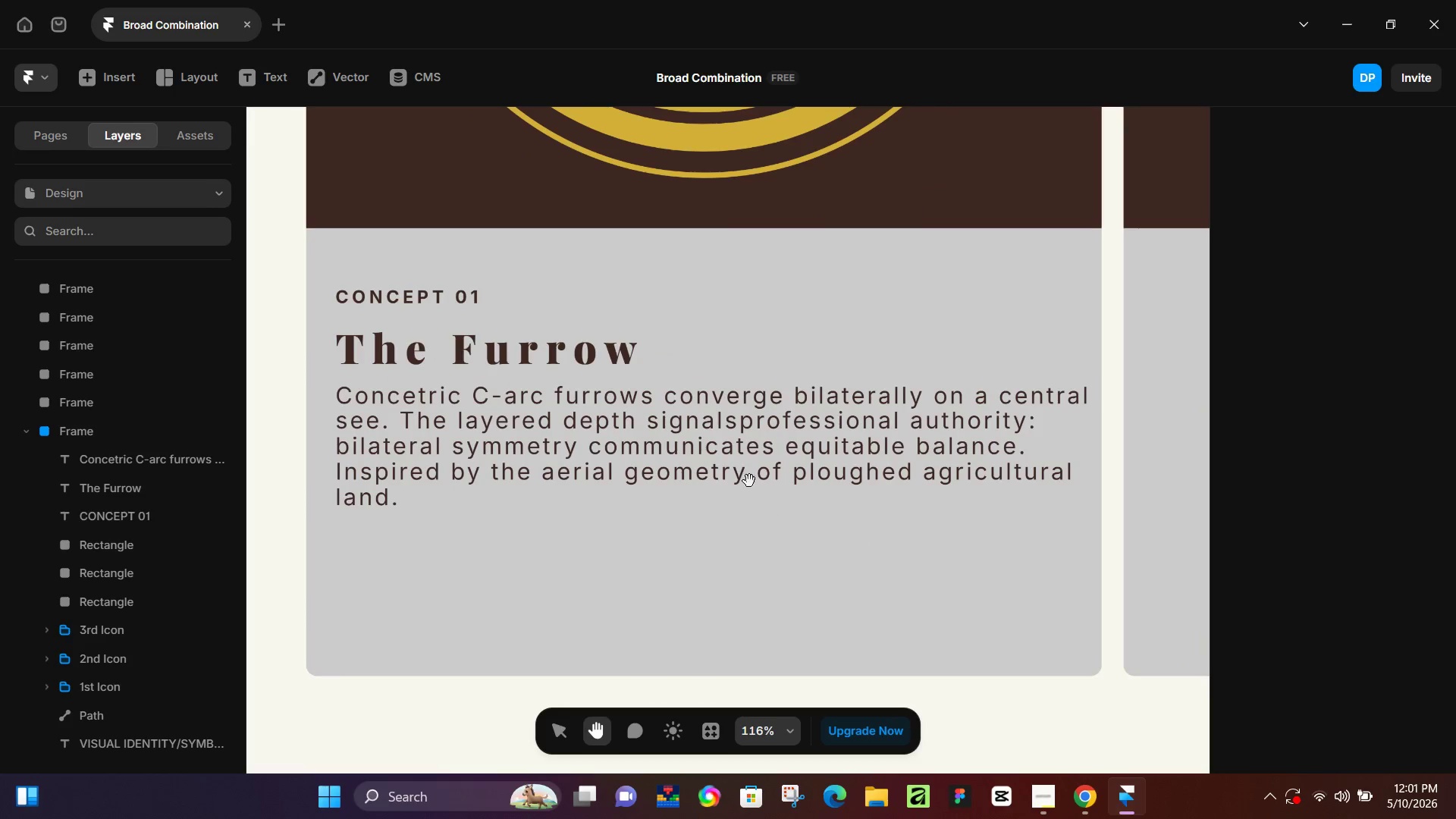 
key(Space)
 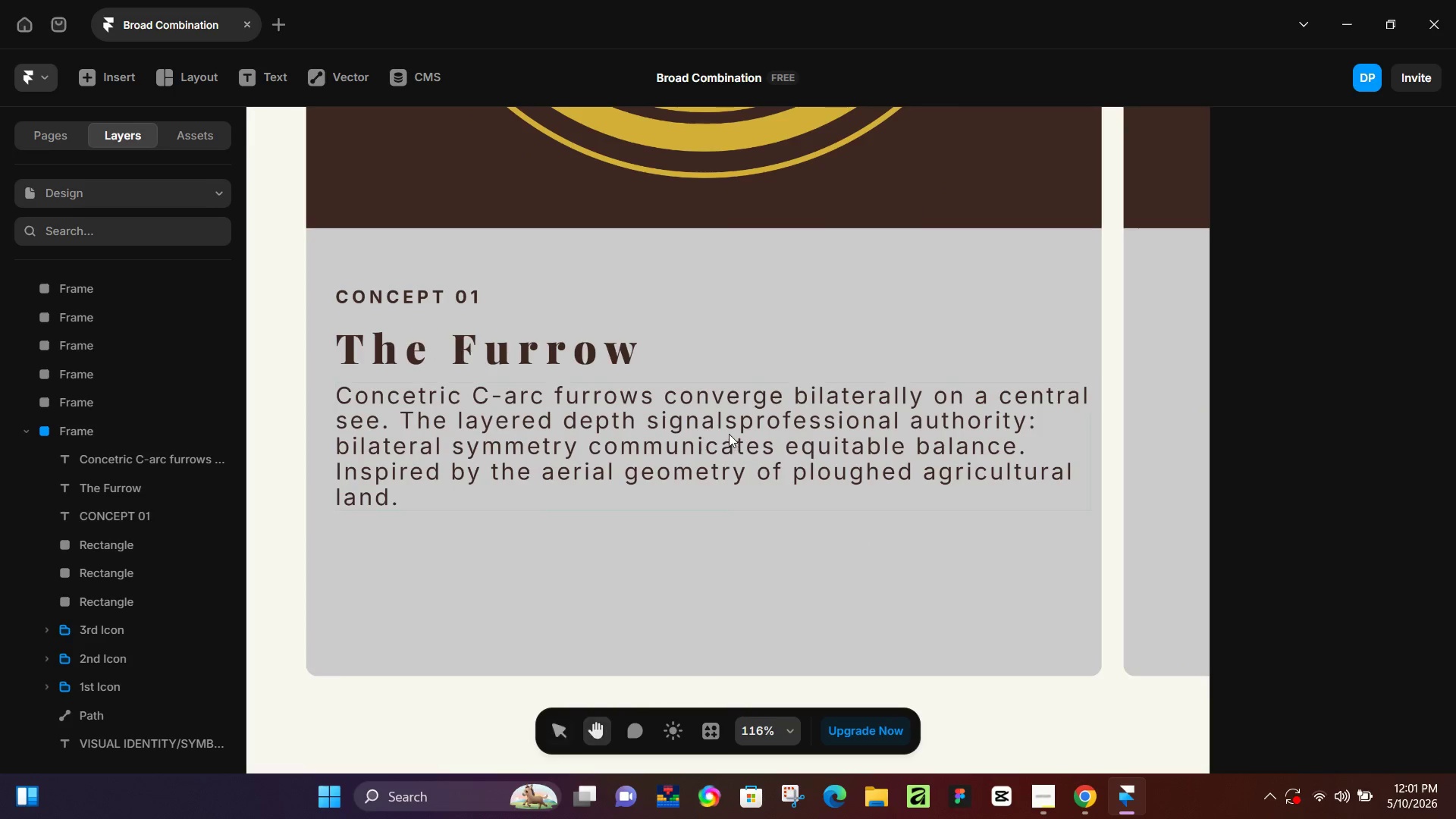 
left_click([729, 434])
 